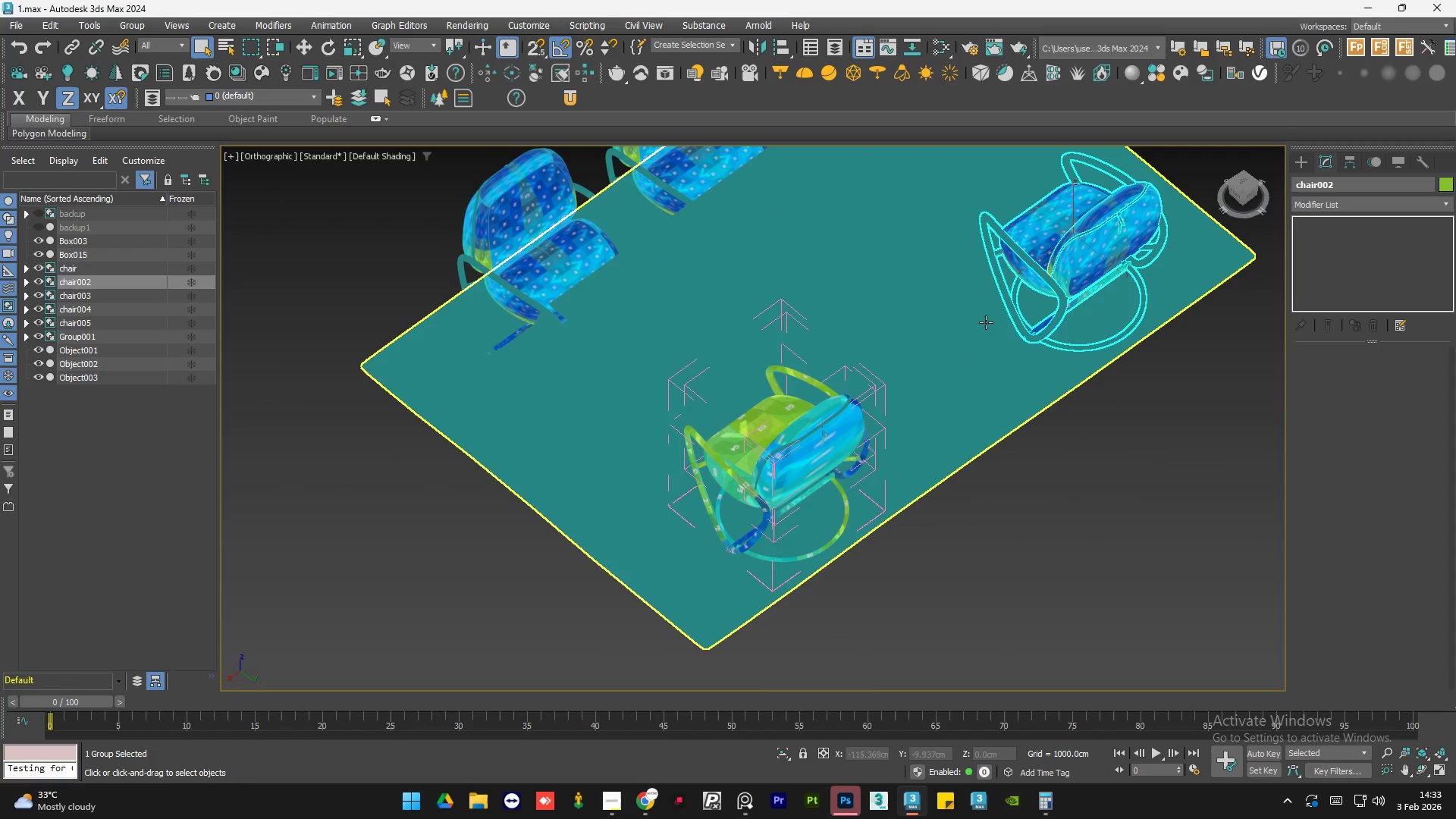 
key(Delete)
 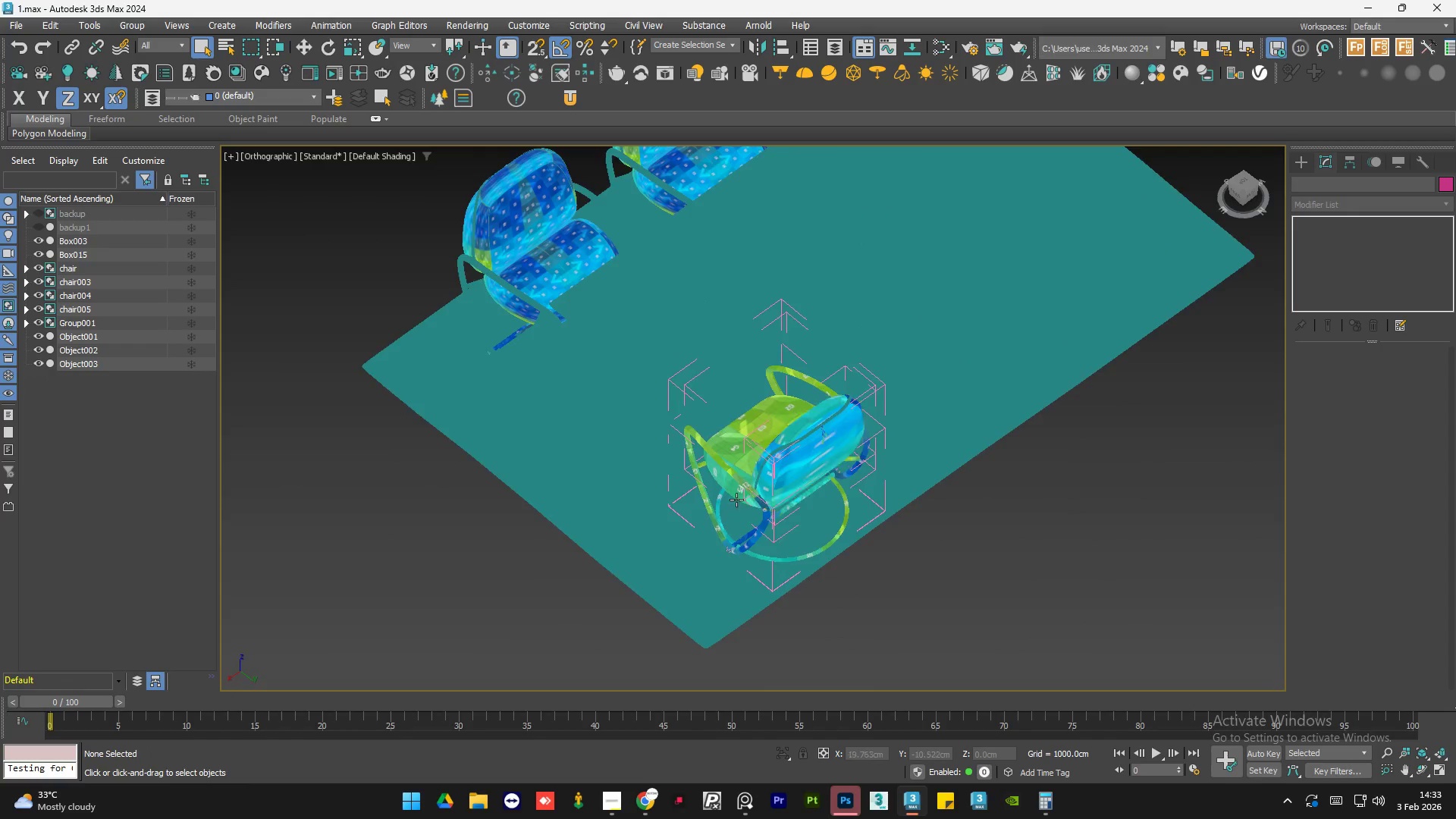 
left_click([767, 246])
 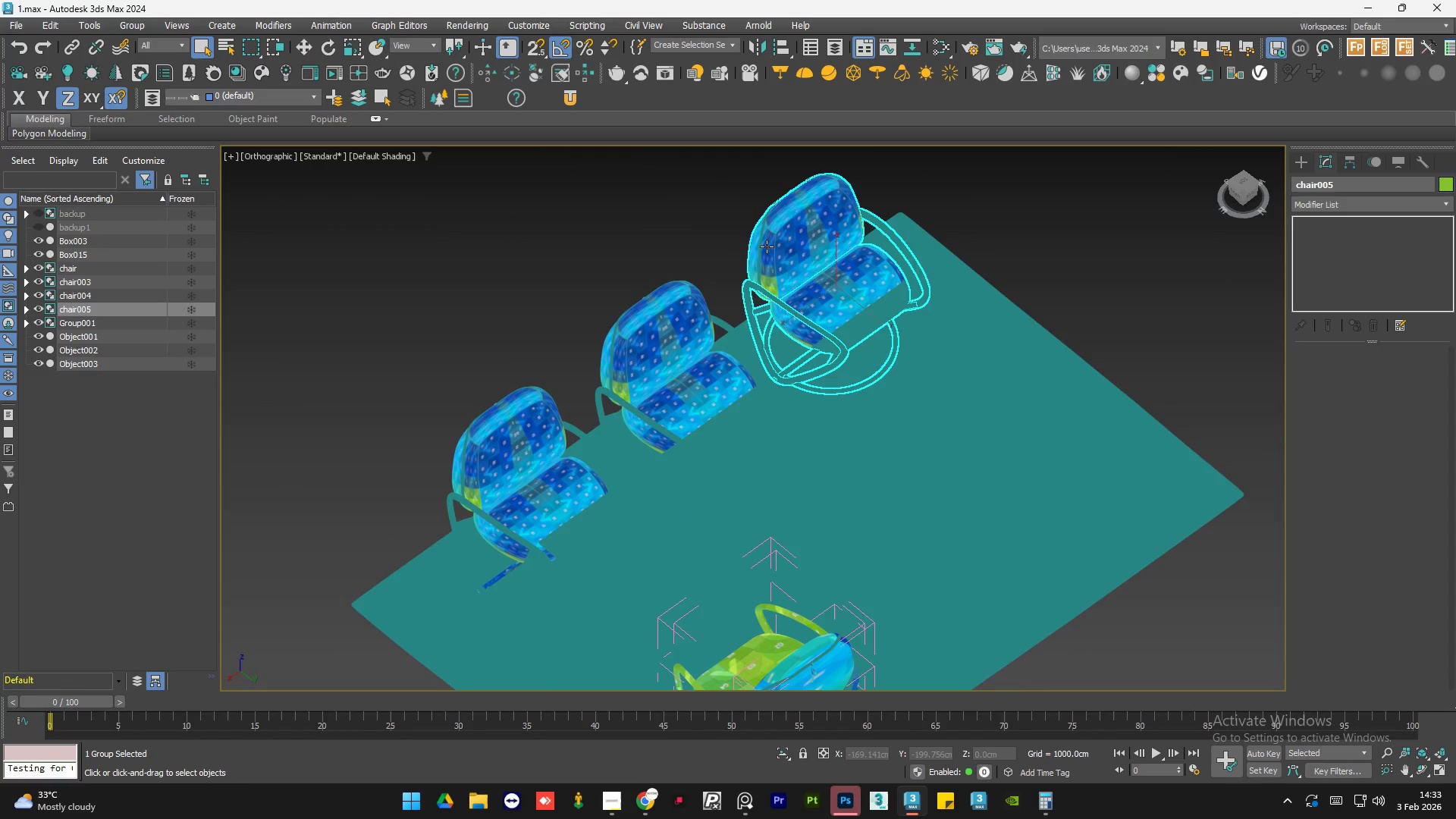 
scroll: coordinate [743, 262], scroll_direction: none, amount: 0.0
 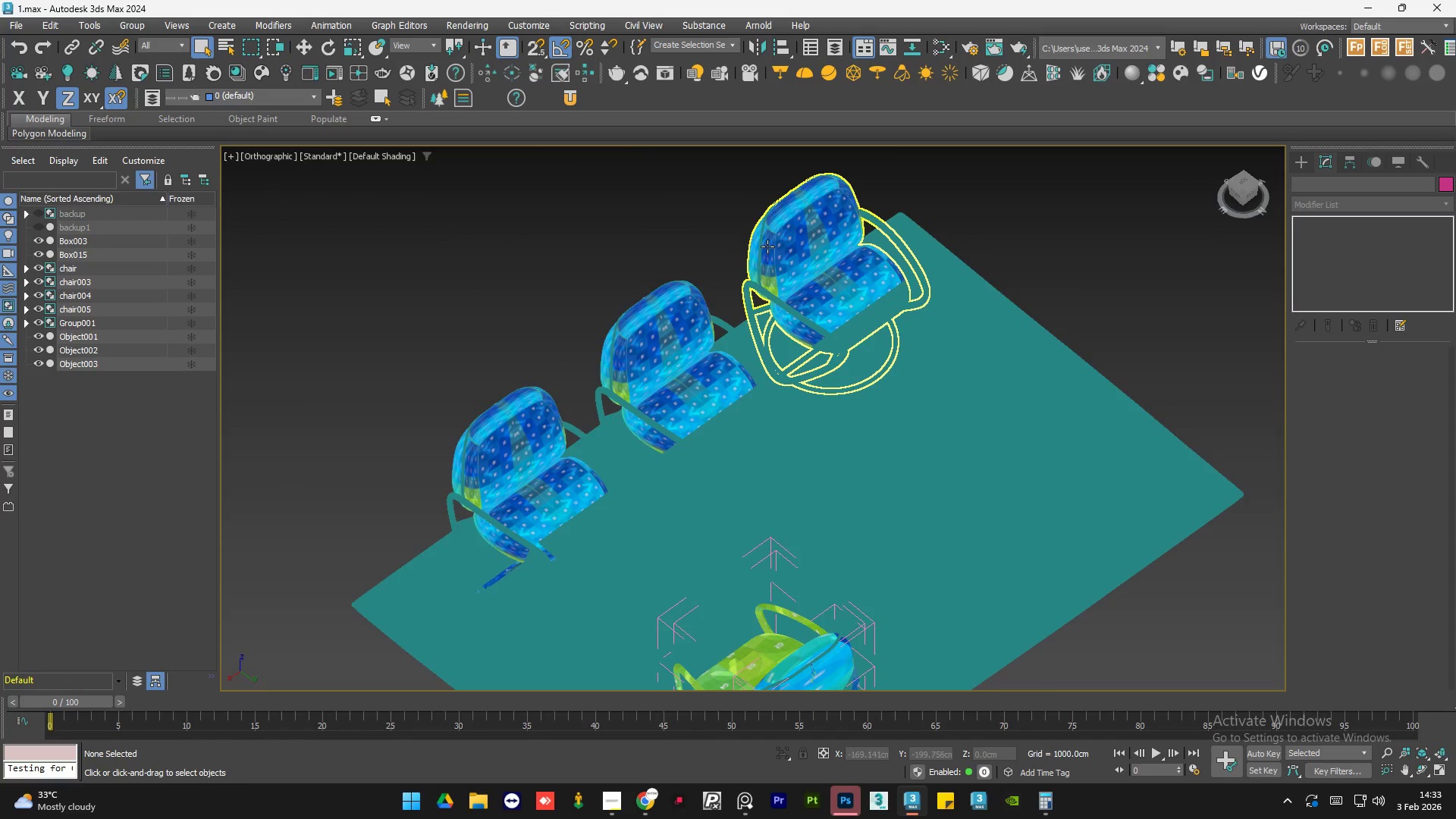 
key(Delete)
 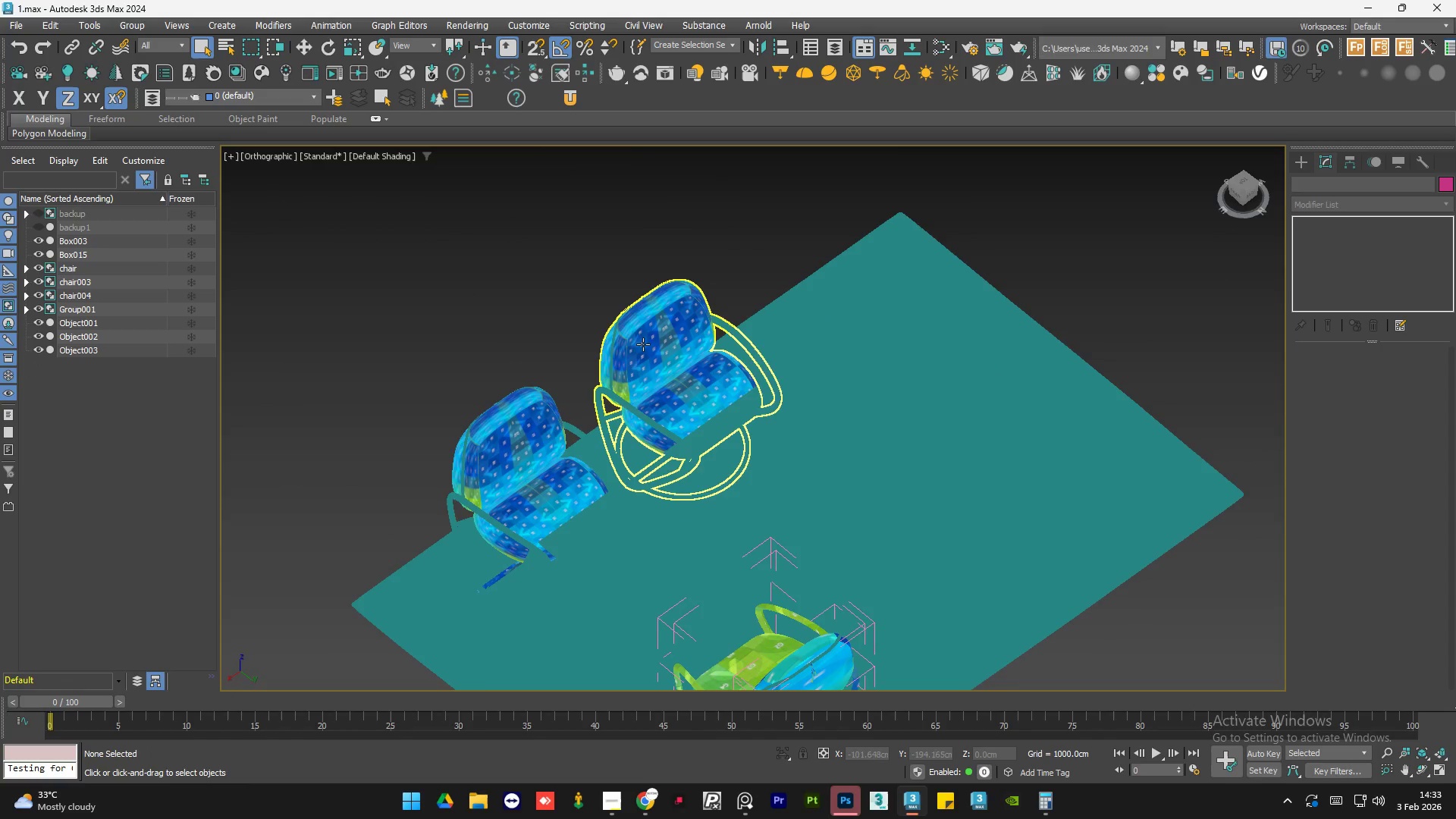 
left_click([628, 351])
 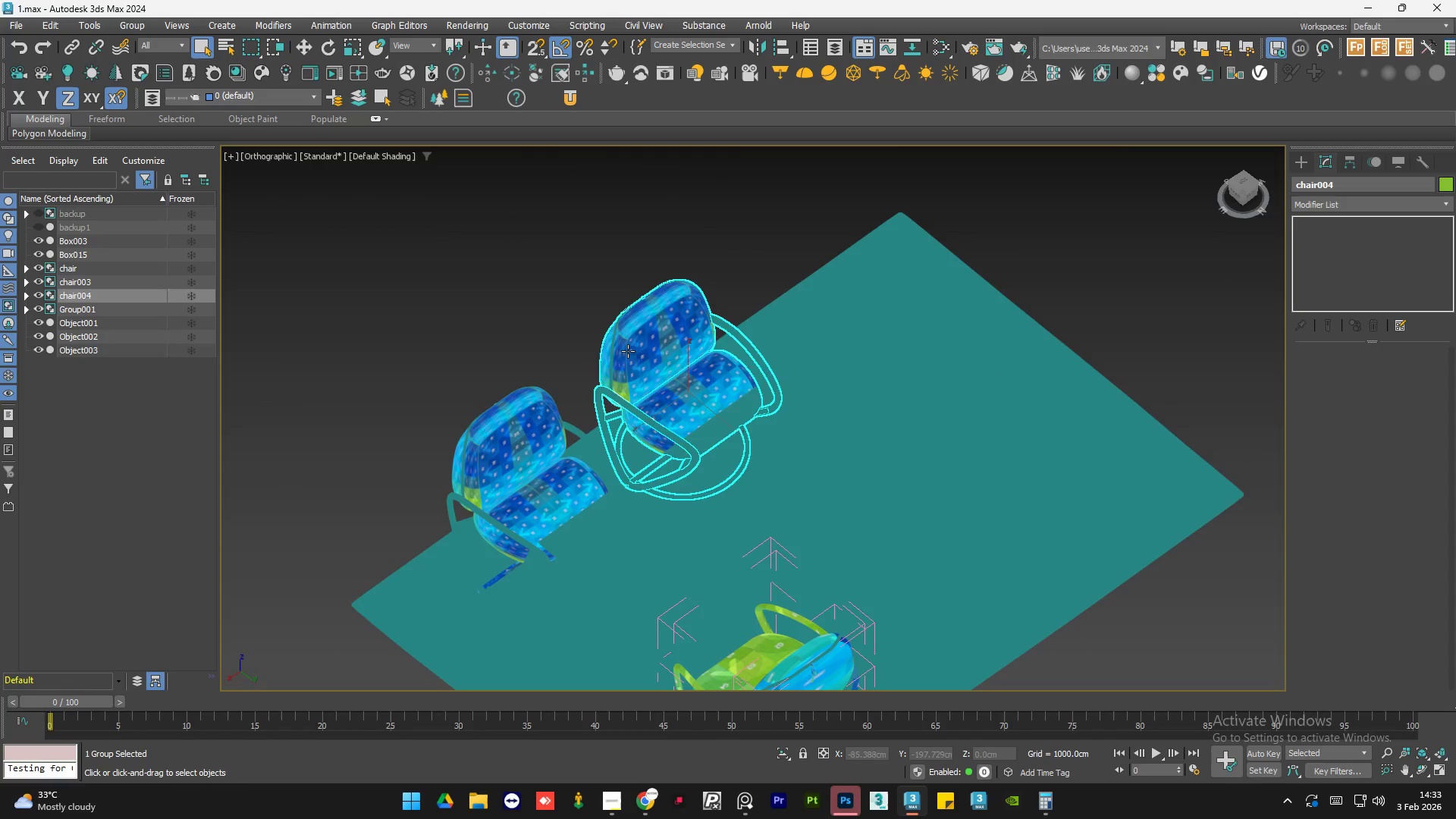 
key(Delete)
 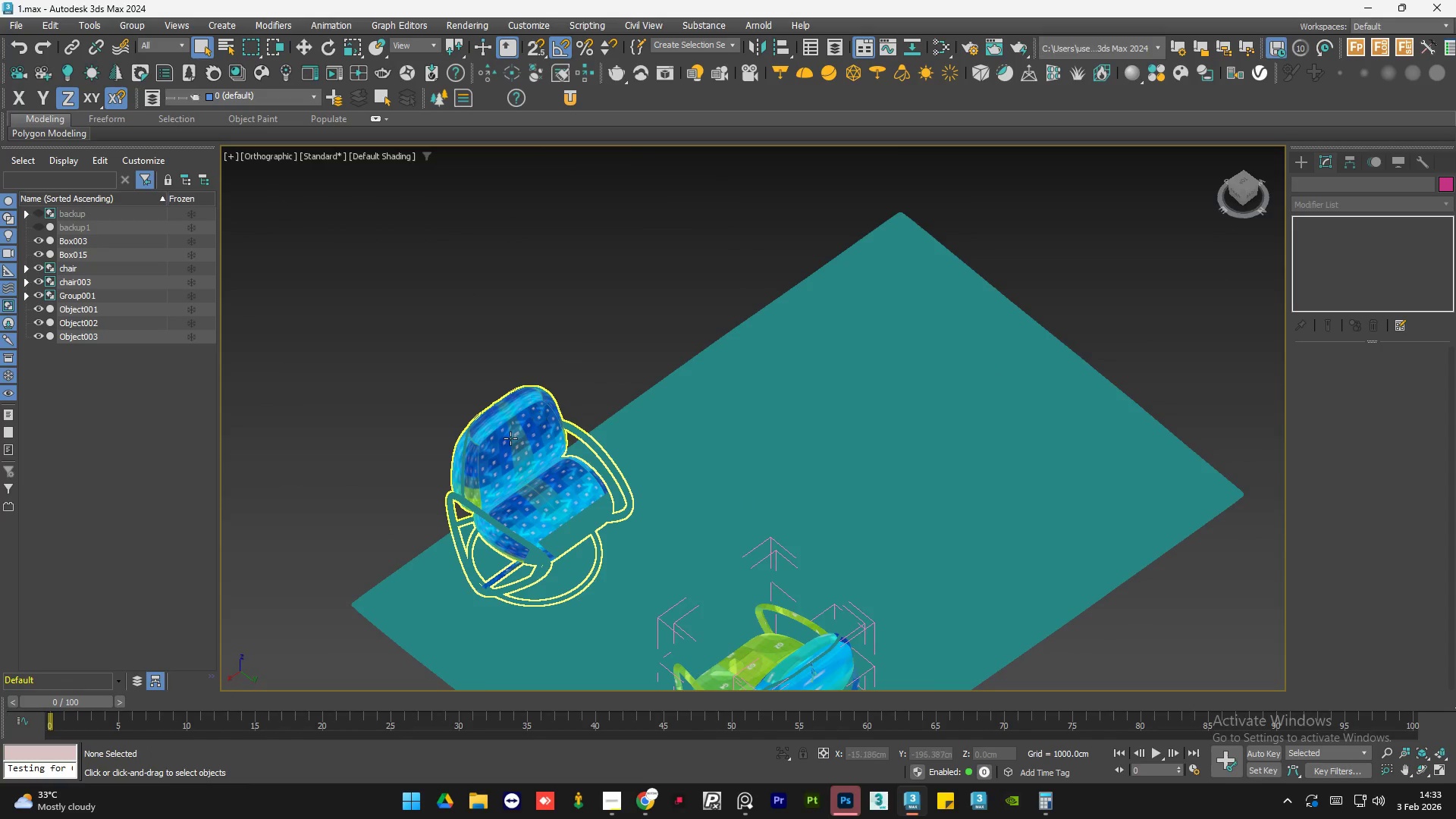 
double_click([510, 438])
 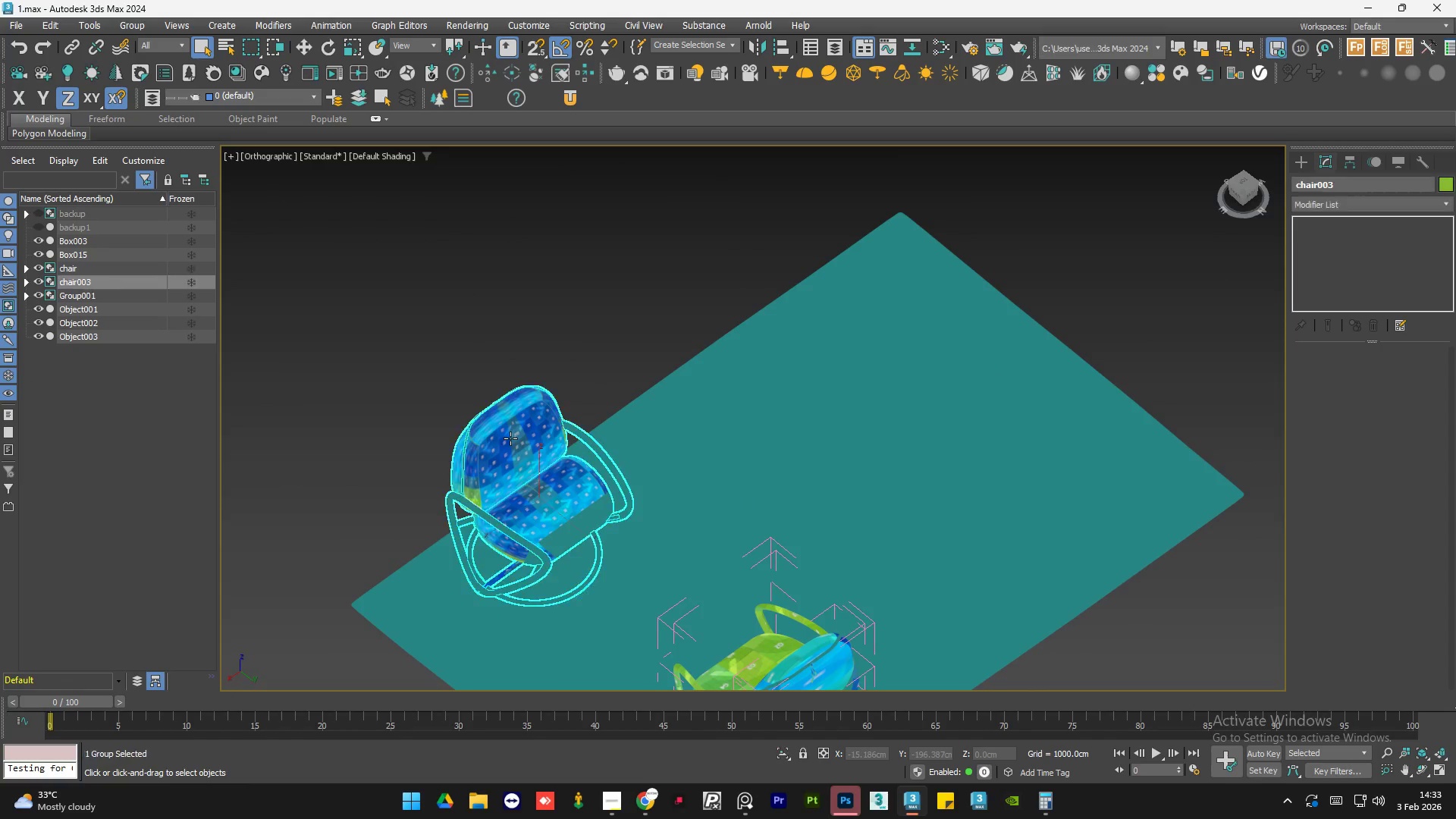 
key(Delete)
 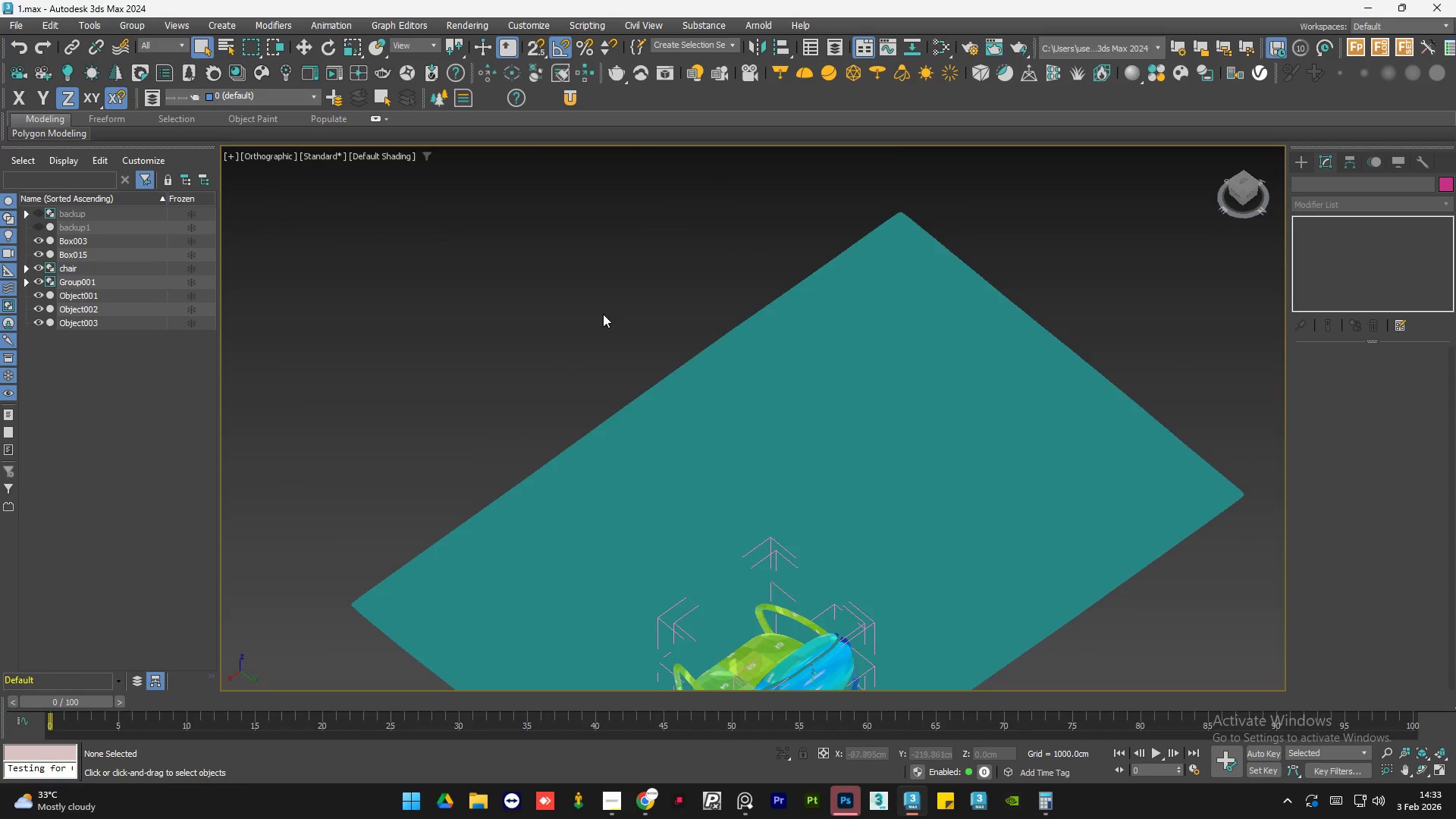 
scroll: coordinate [618, 302], scroll_direction: down, amount: 2.0
 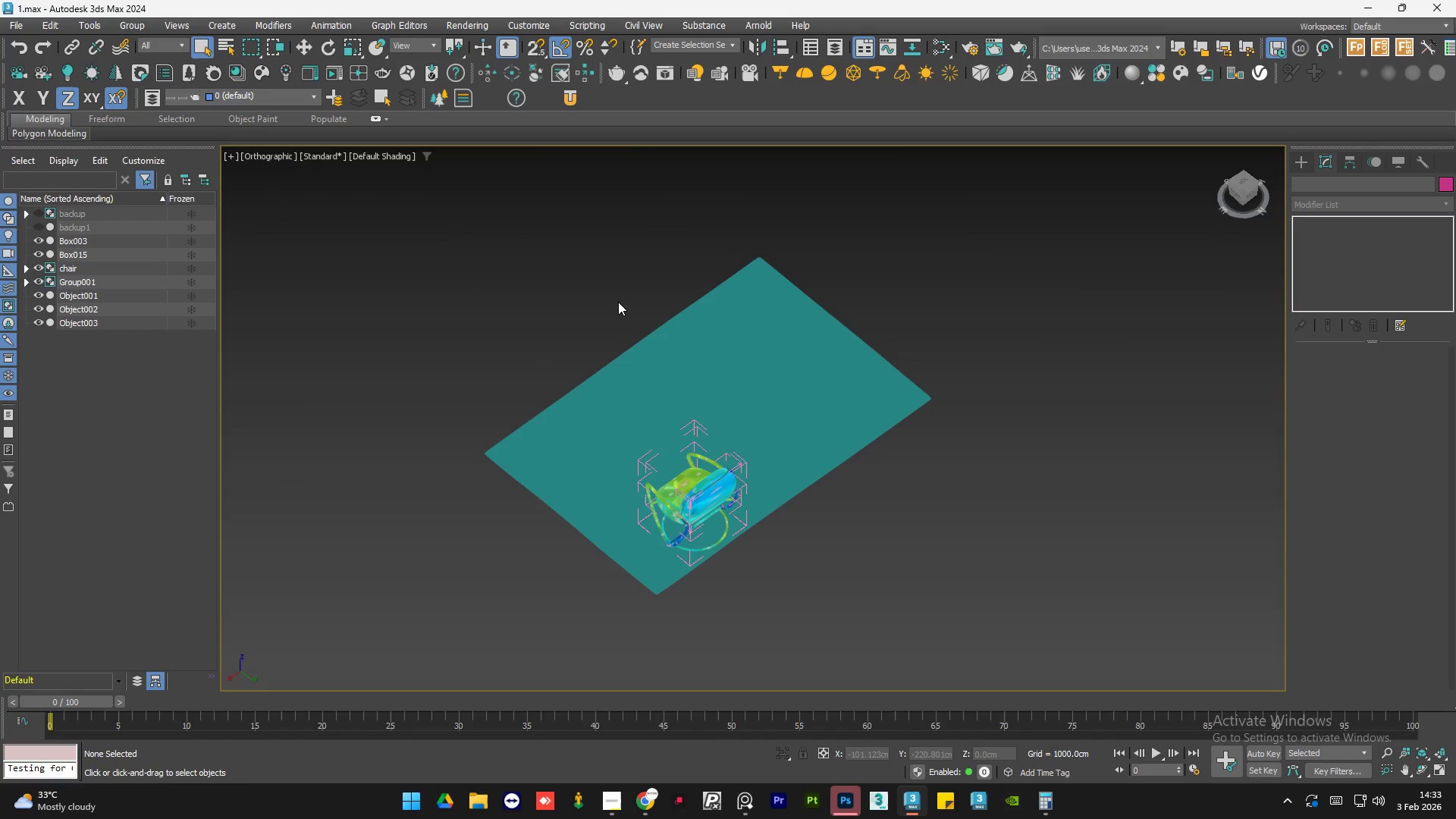 
key(Control+S)
 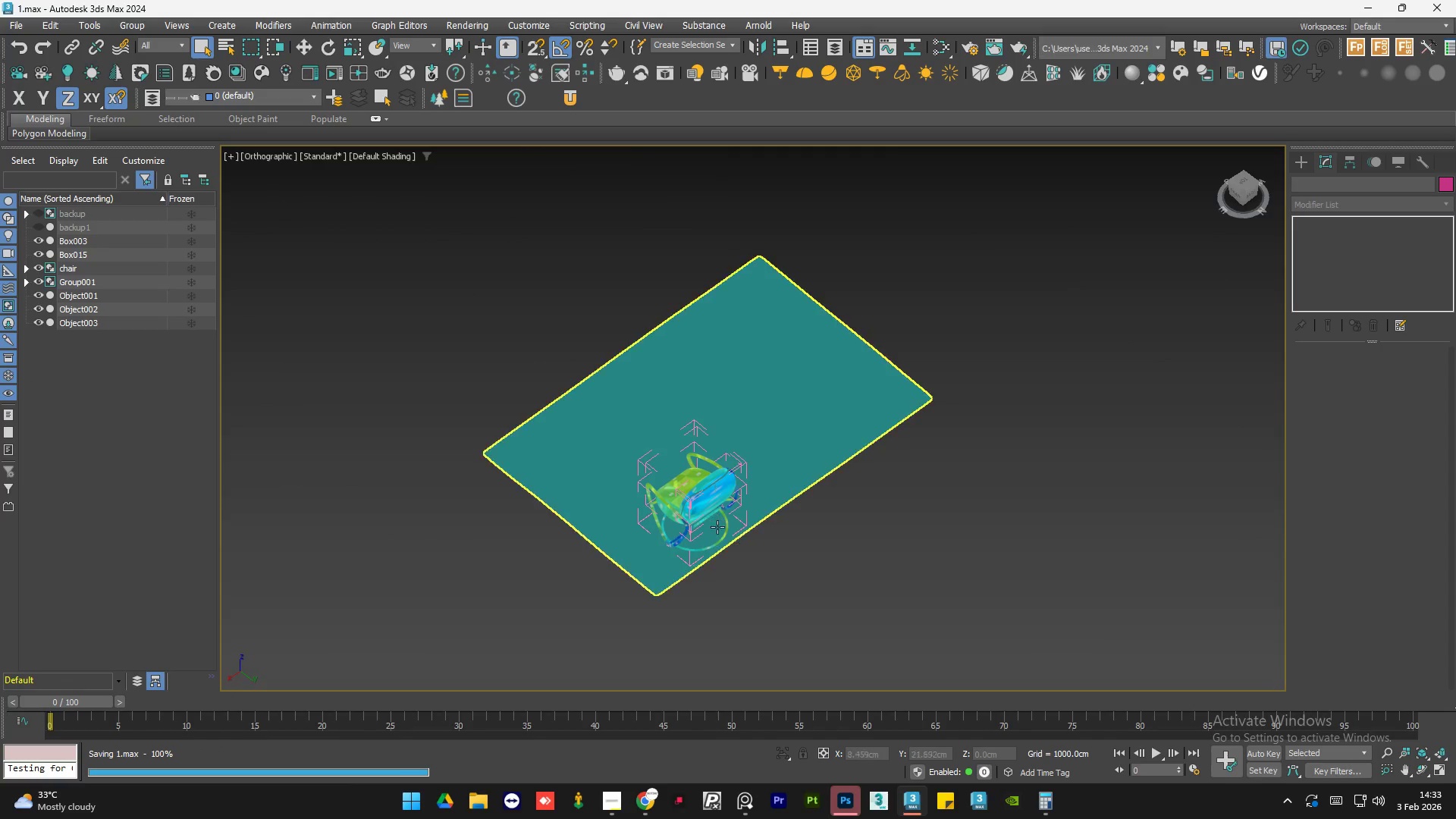 
scroll: coordinate [713, 540], scroll_direction: up, amount: 4.0
 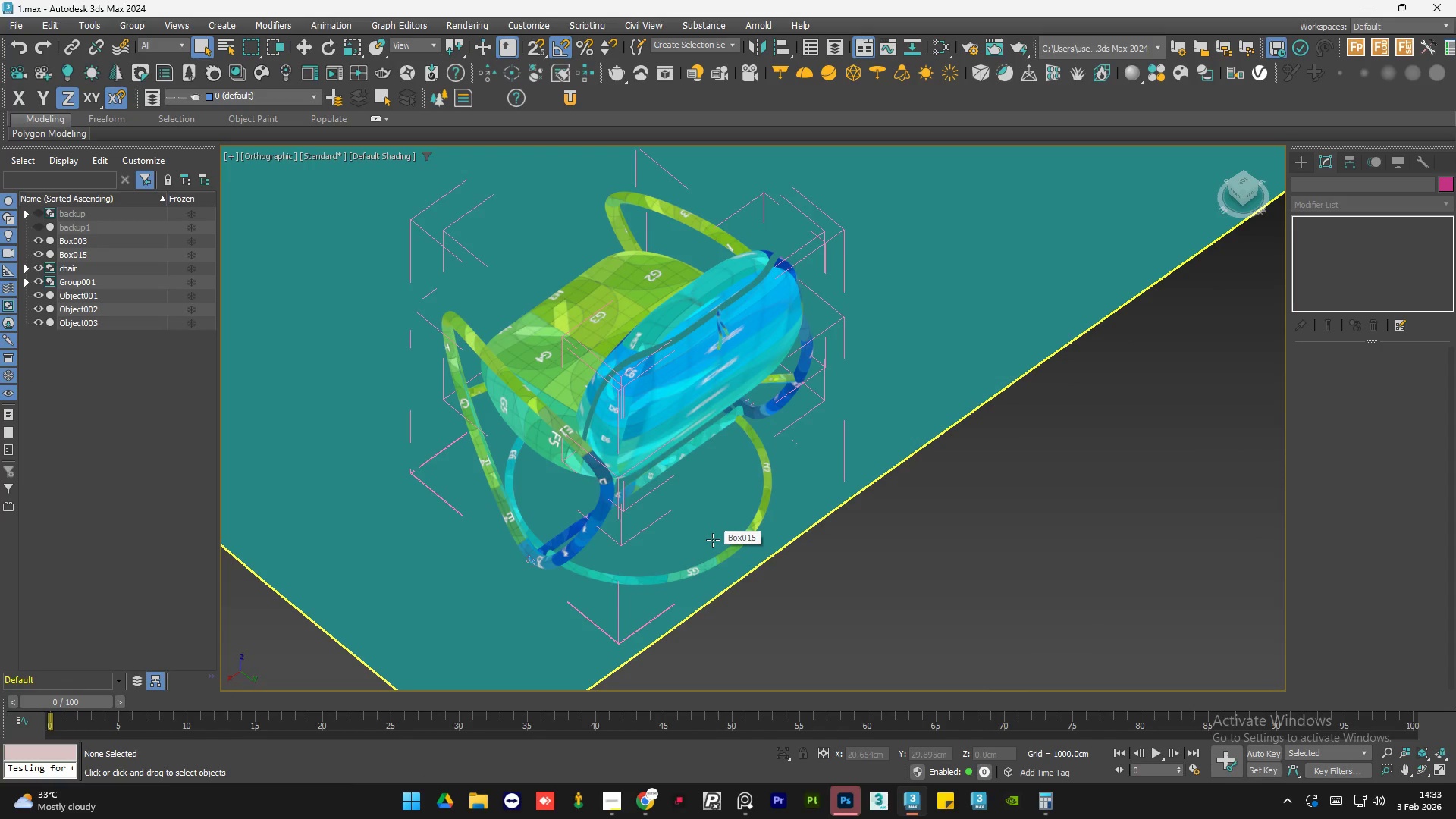 
scroll: coordinate [645, 531], scroll_direction: down, amount: 1.0
 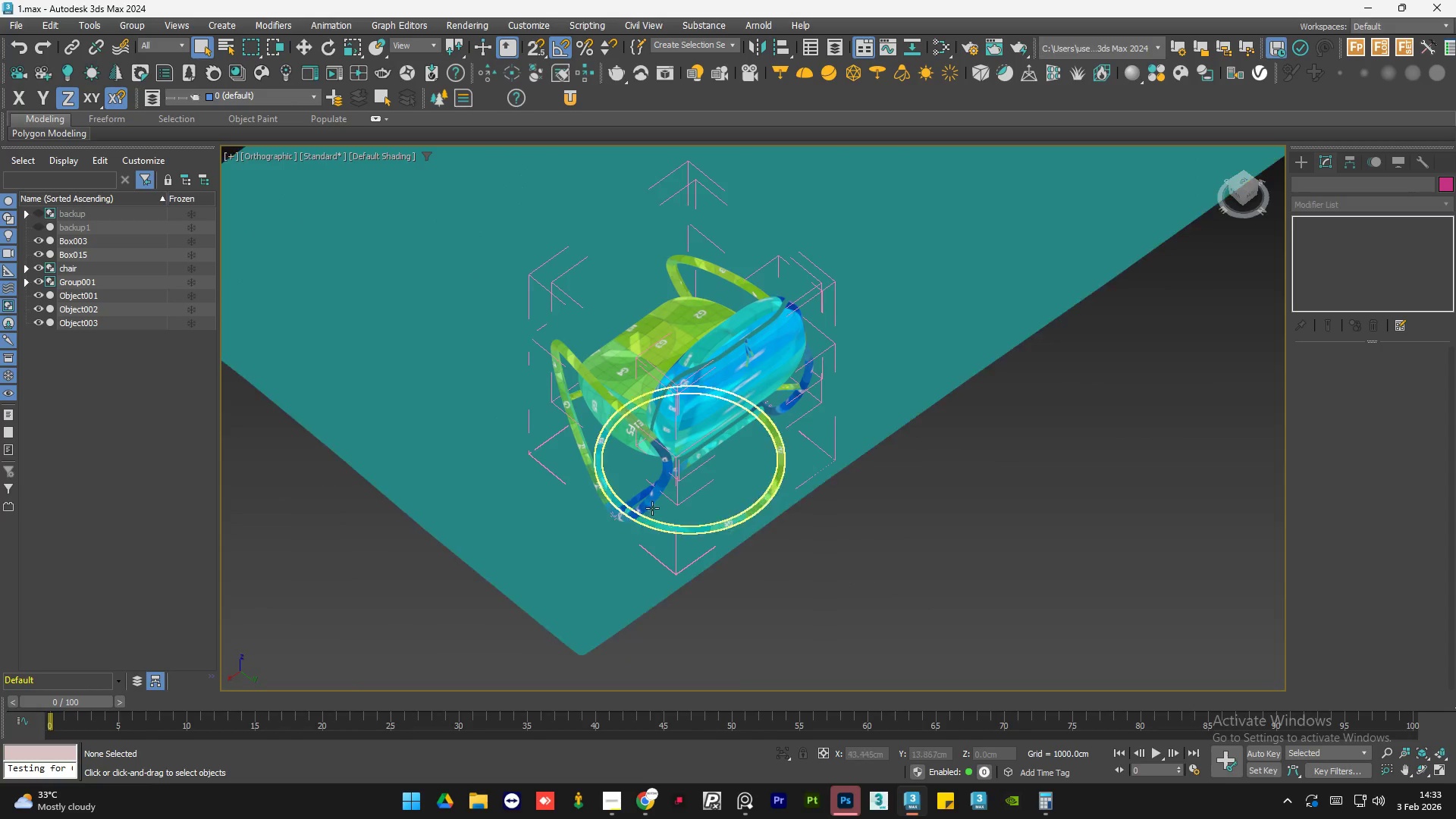 
hold_key(key=AltLeft, duration=0.94)
 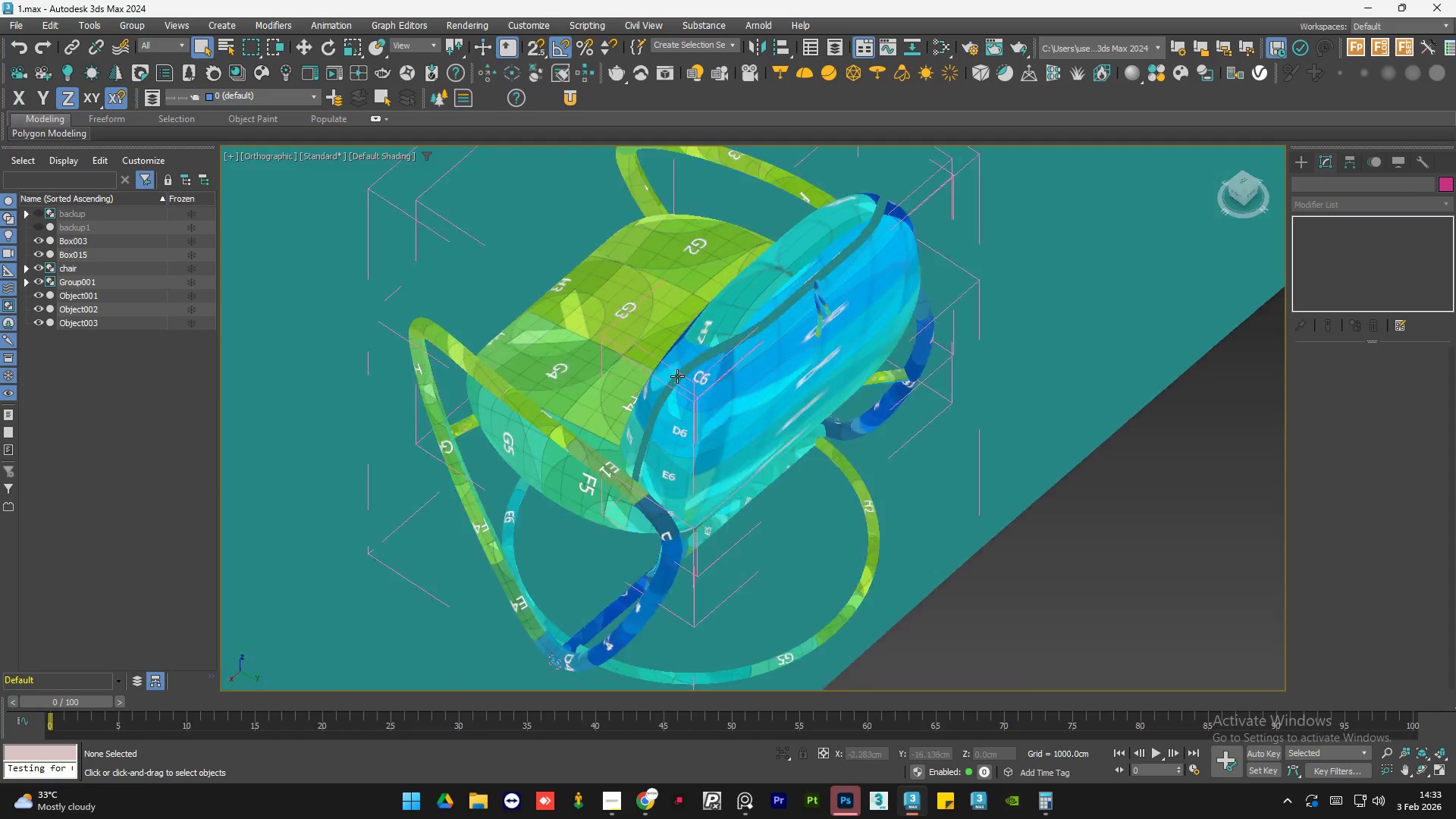 
hold_key(key=AltLeft, duration=2.86)
left_click([703, 360])
 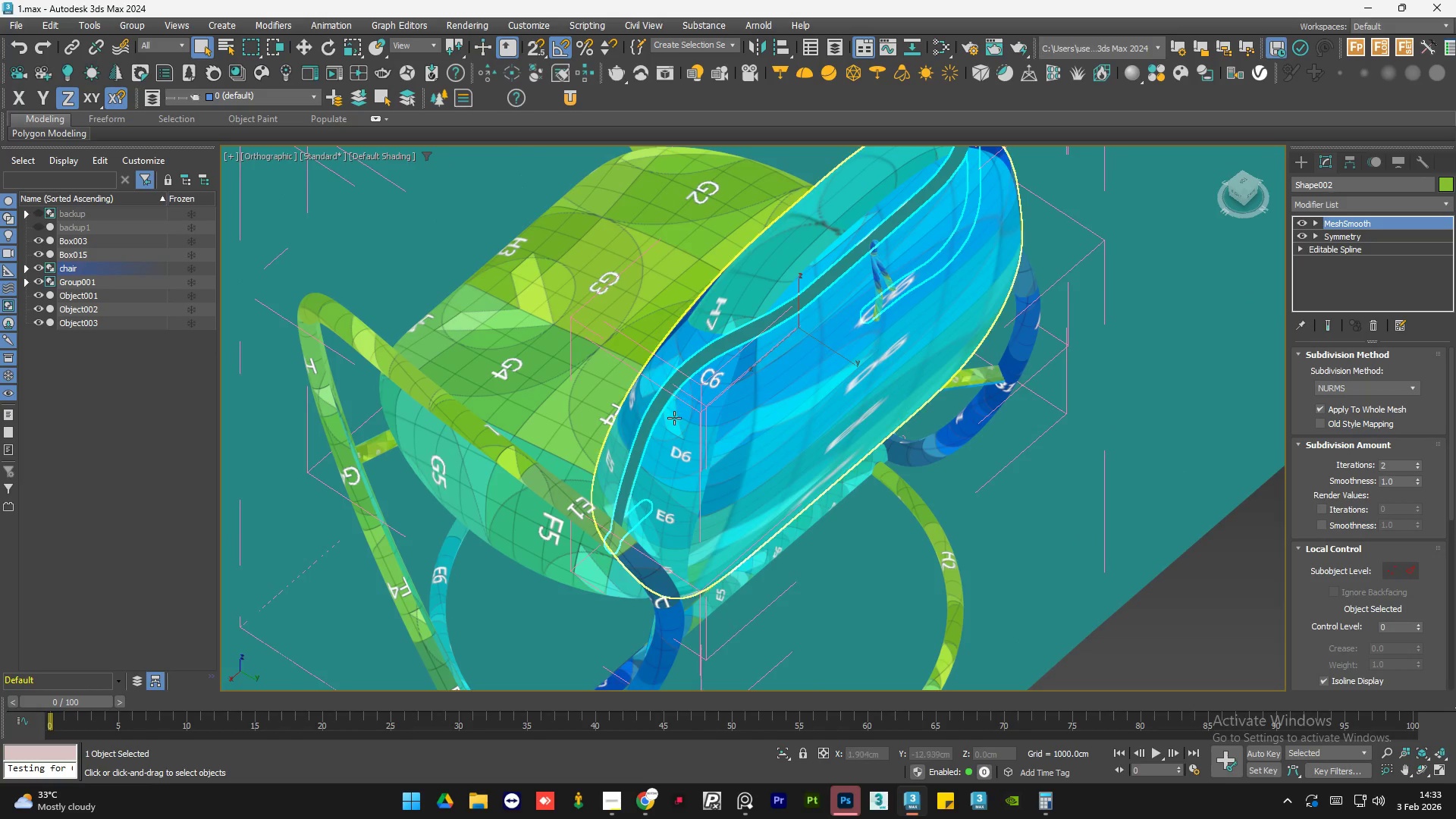 
scroll: coordinate [677, 376], scroll_direction: up, amount: 3.0
 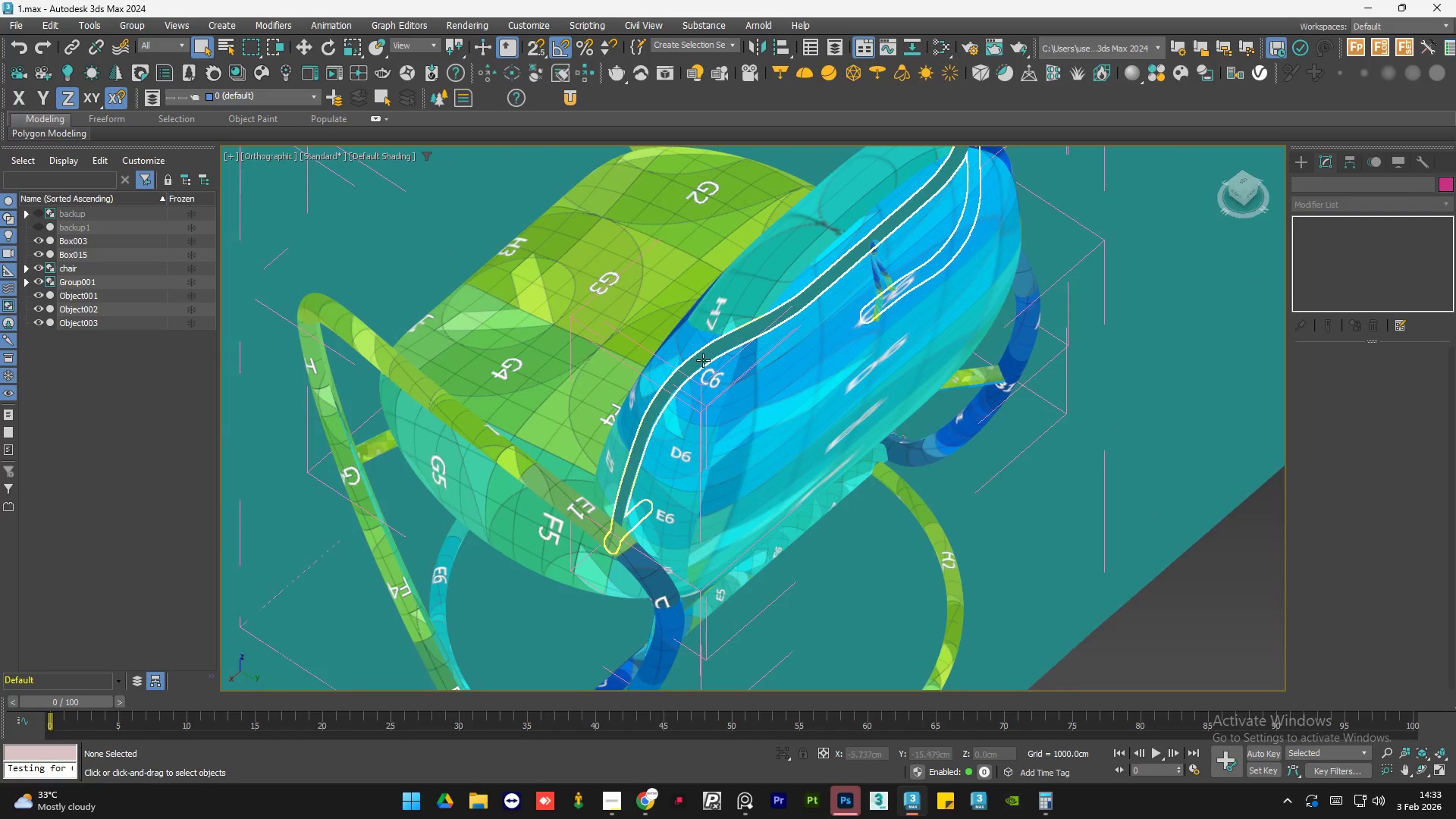 
scroll: coordinate [667, 444], scroll_direction: down, amount: 2.0
 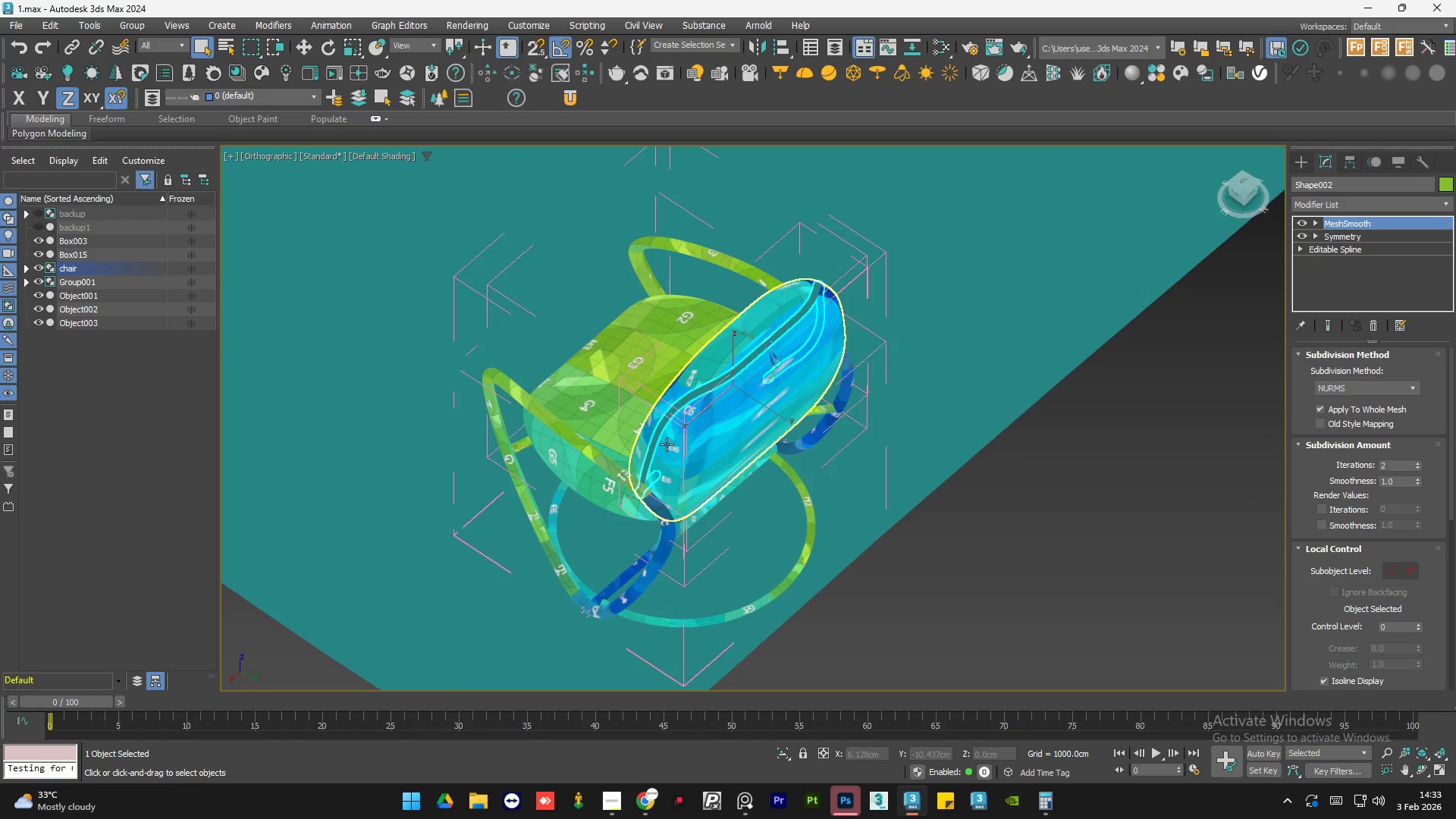 
key(Alt+Q)
 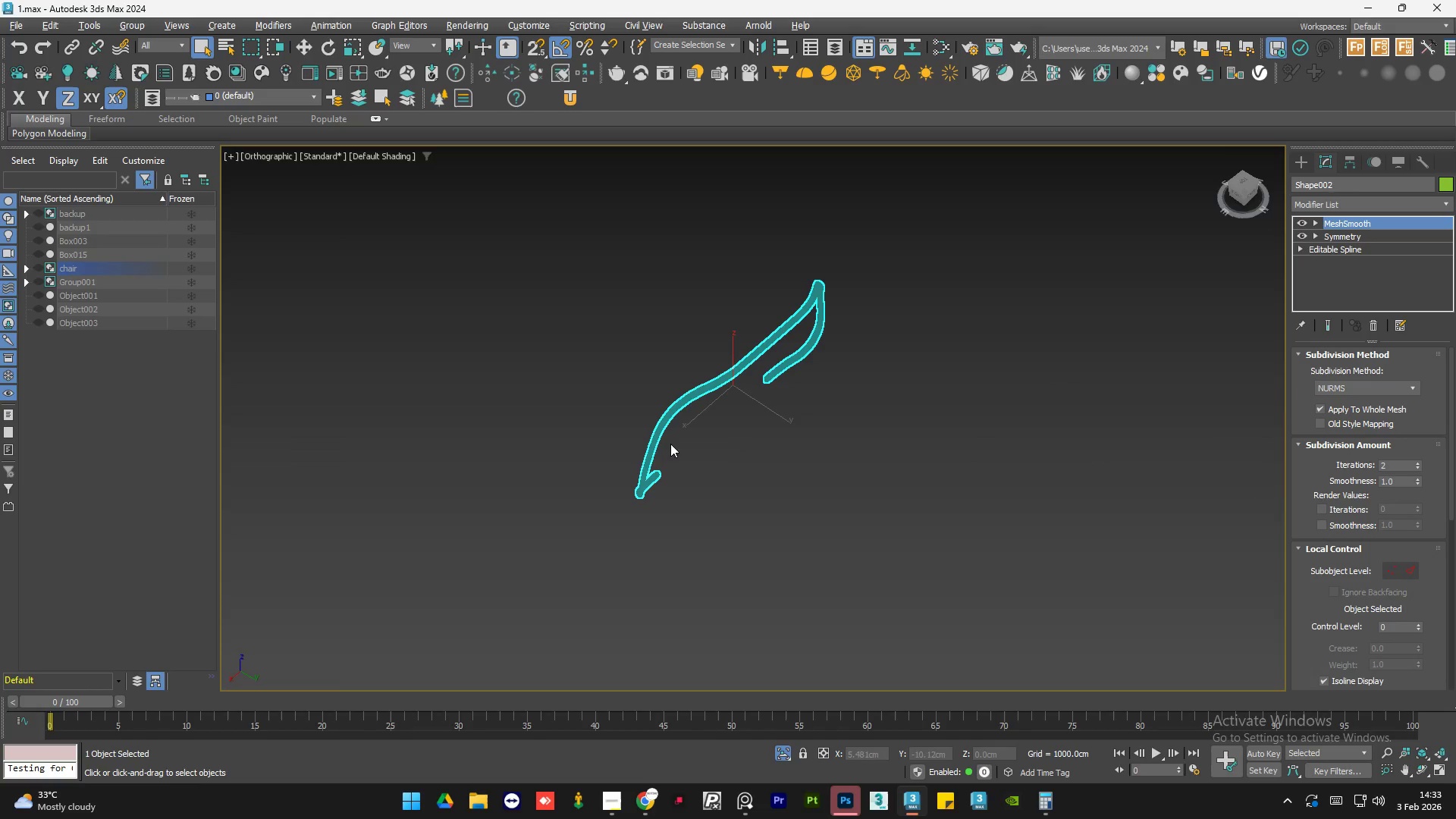 
hold_key(key=AltLeft, duration=1.06)
middle_click([764, 435])
 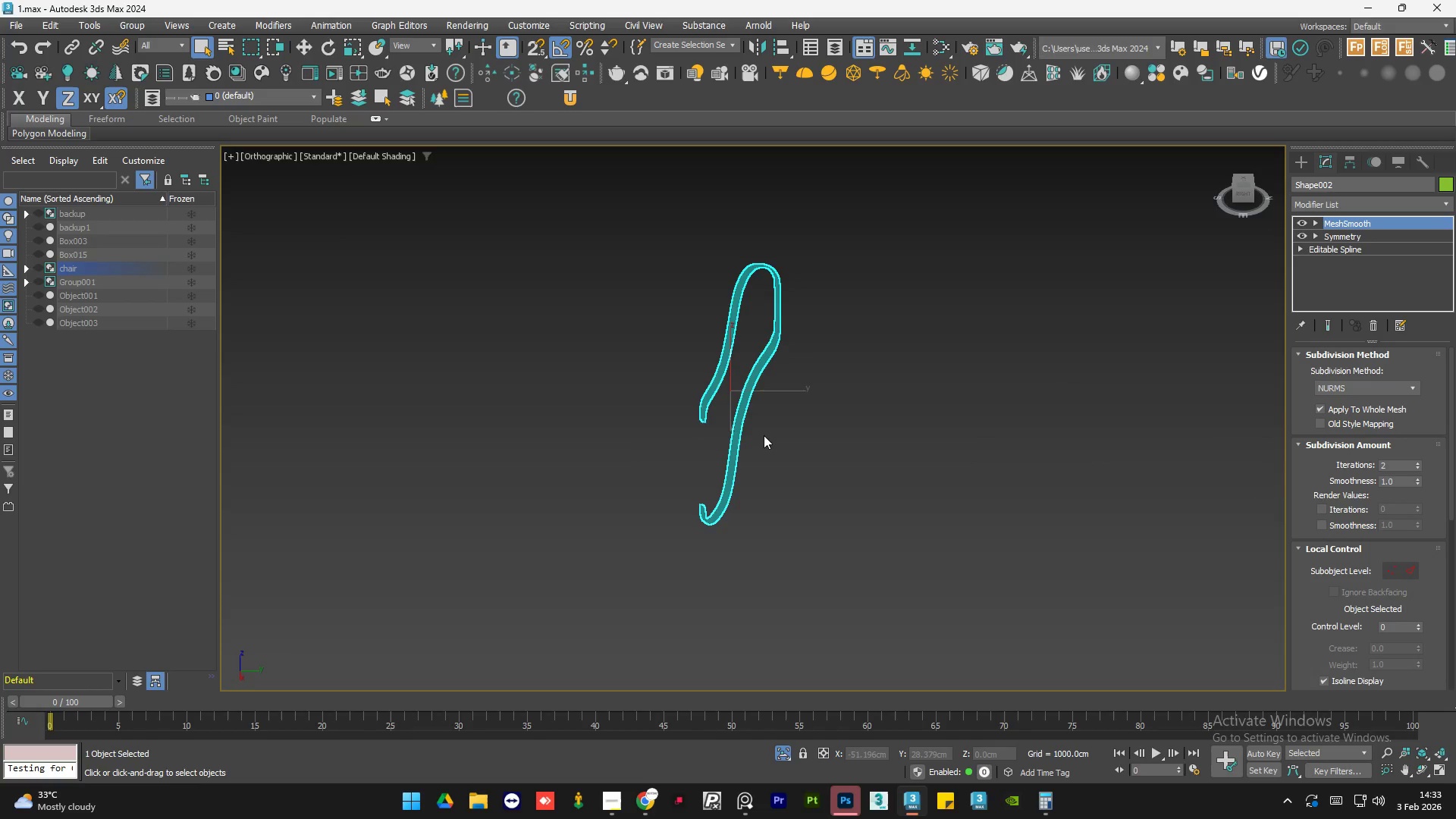 
key(Control+Z)
 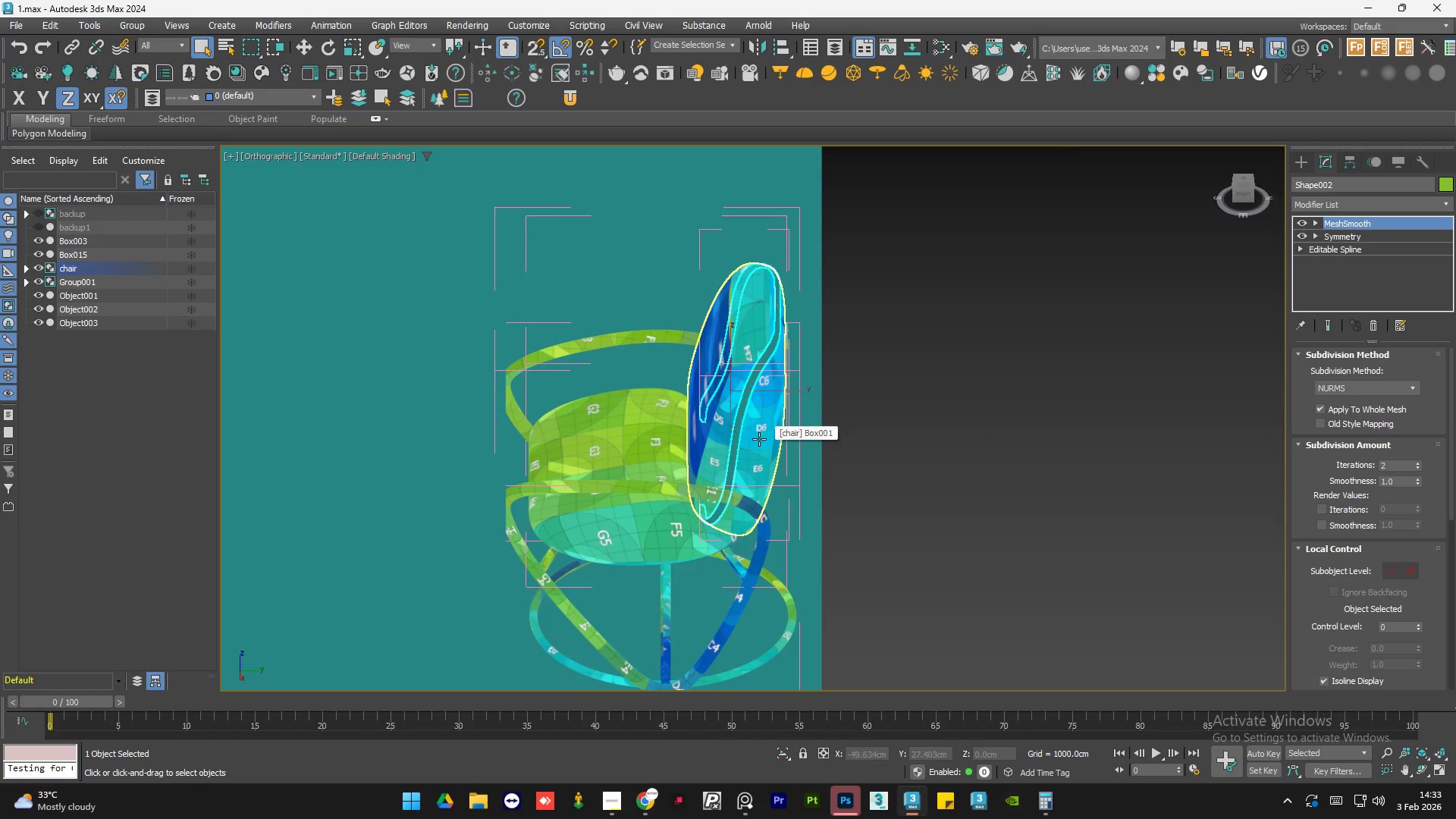 
hold_key(key=AltLeft, duration=0.66)
 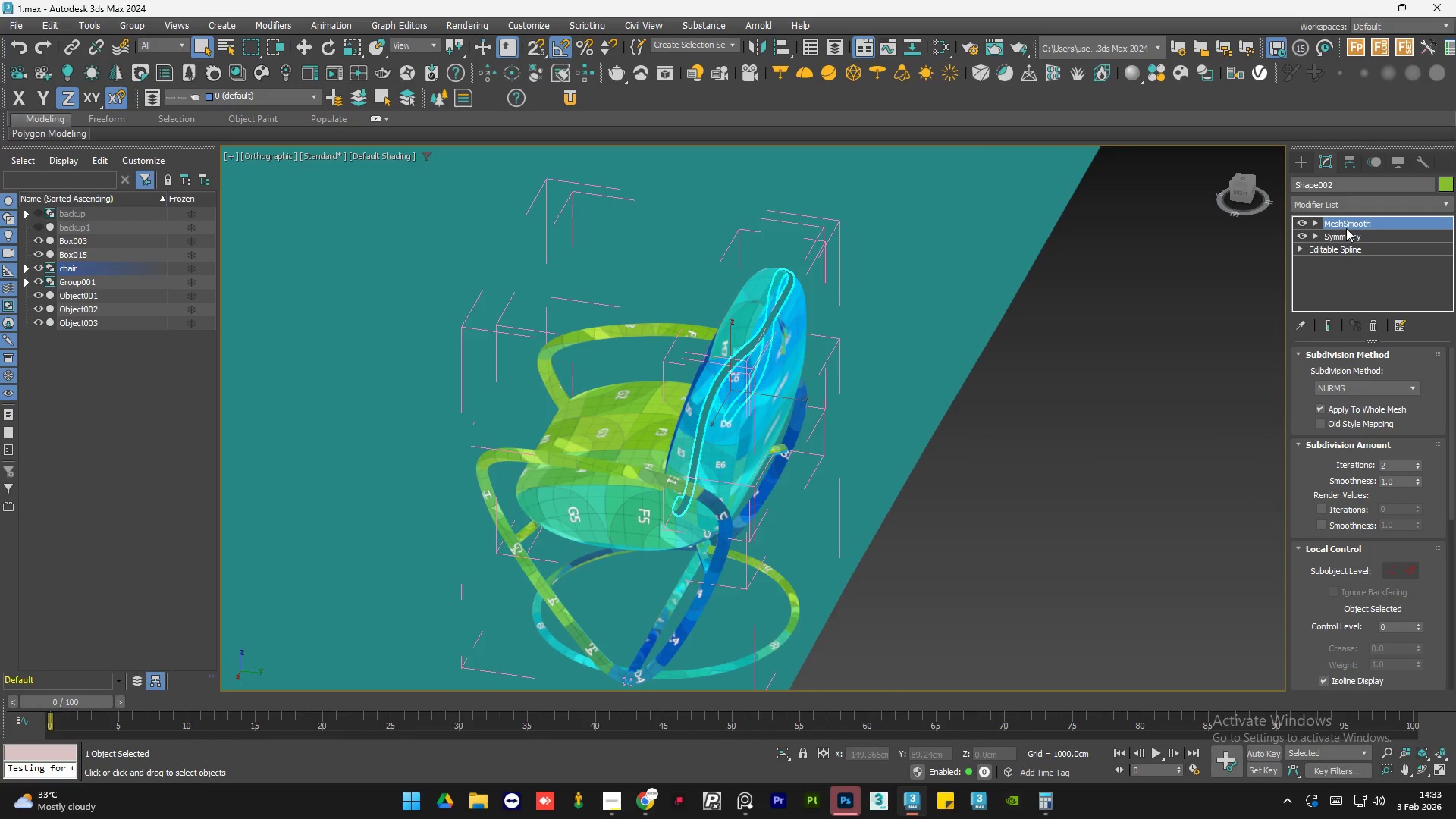 
right_click([1354, 224])
 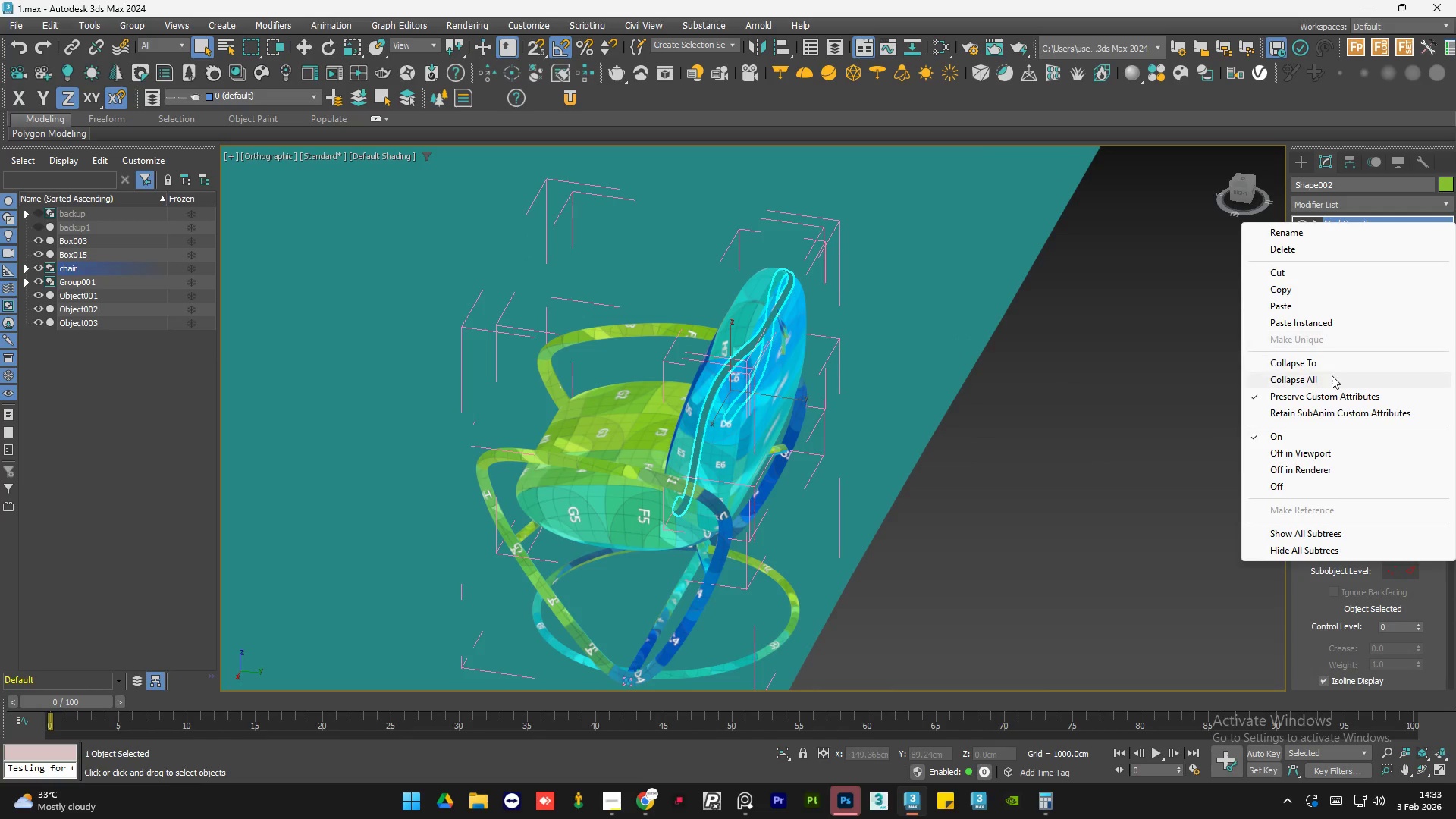 
left_click([1331, 377])
 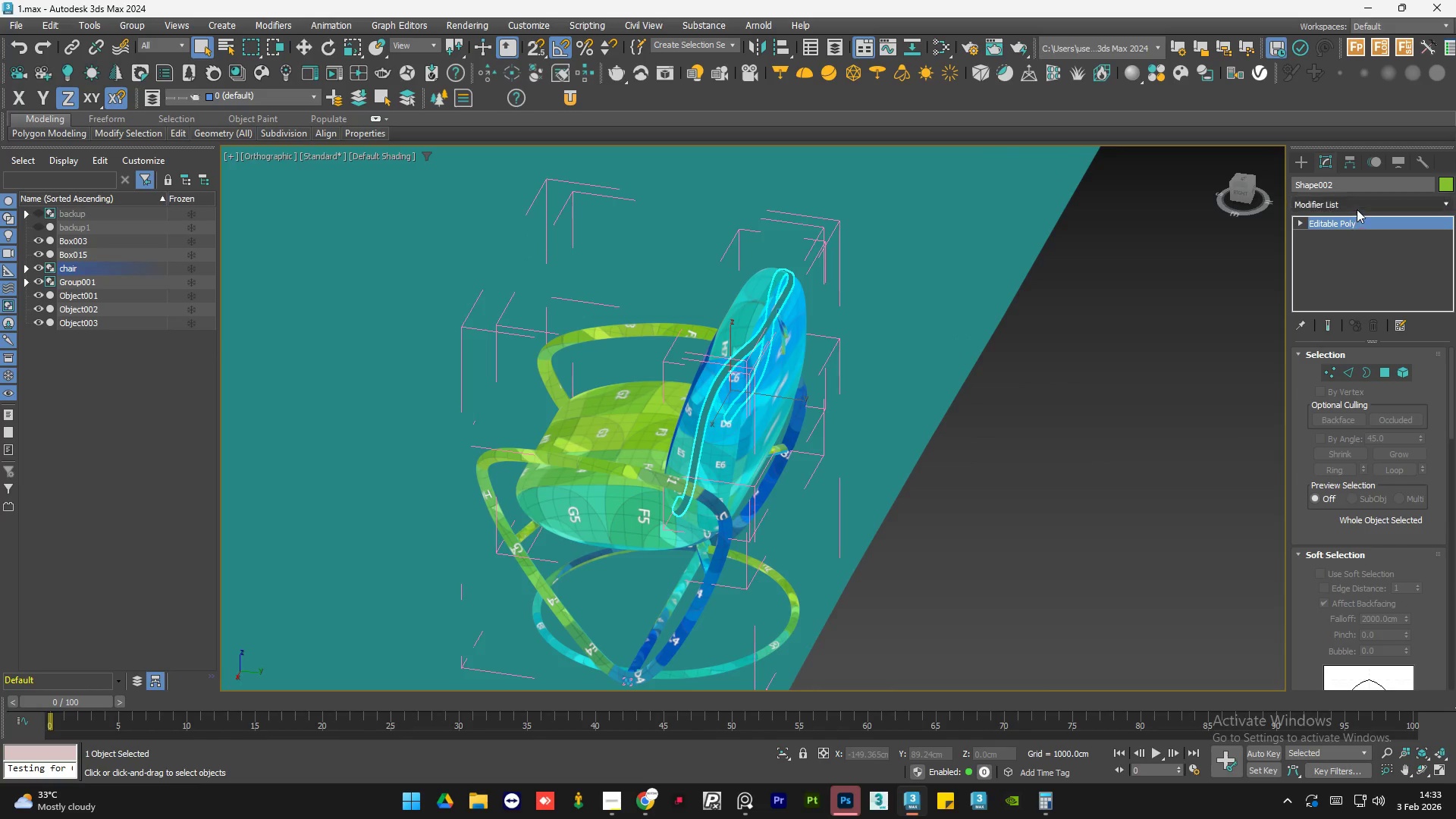 
left_click([1360, 206])
 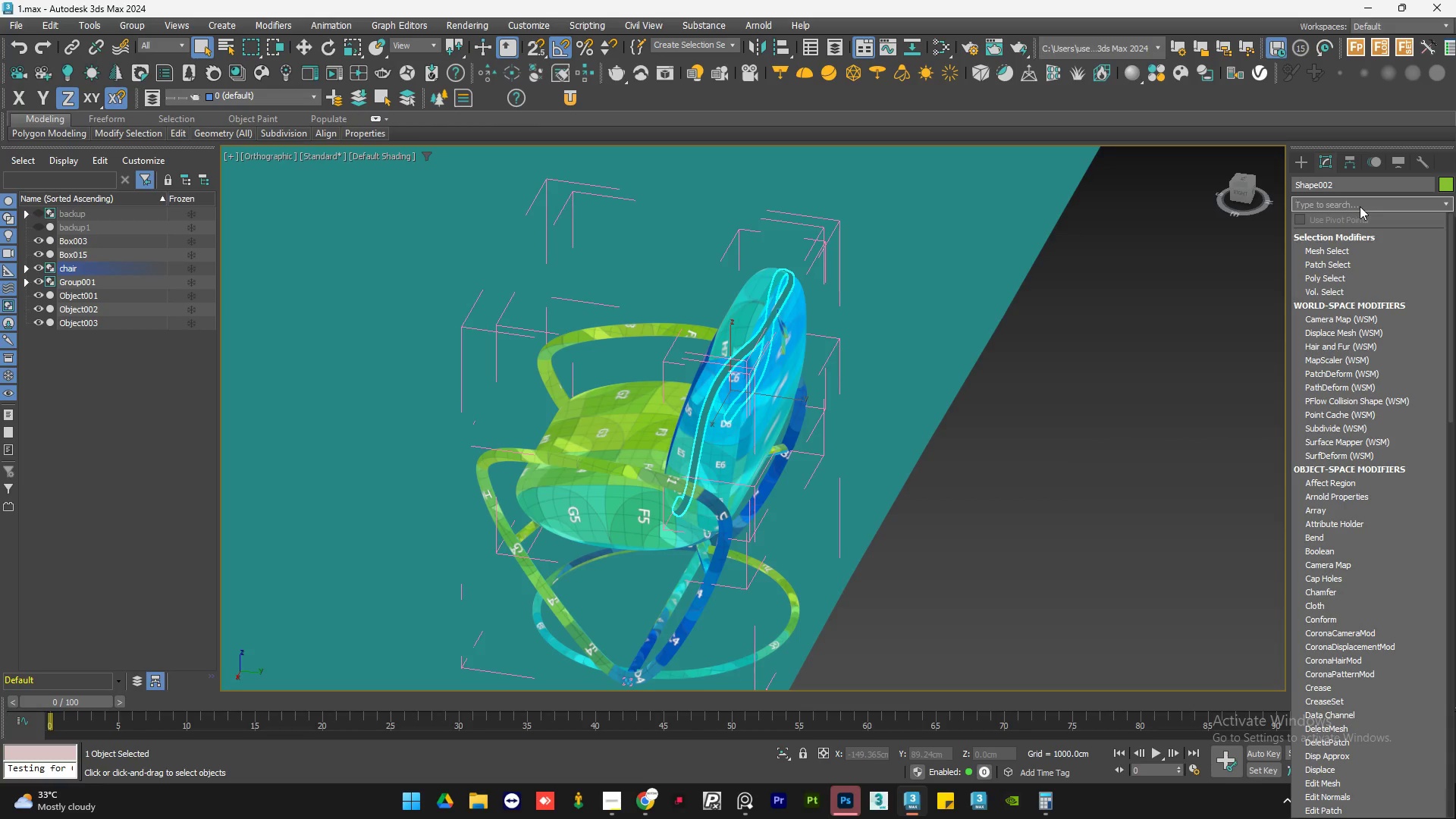 
type(un)
 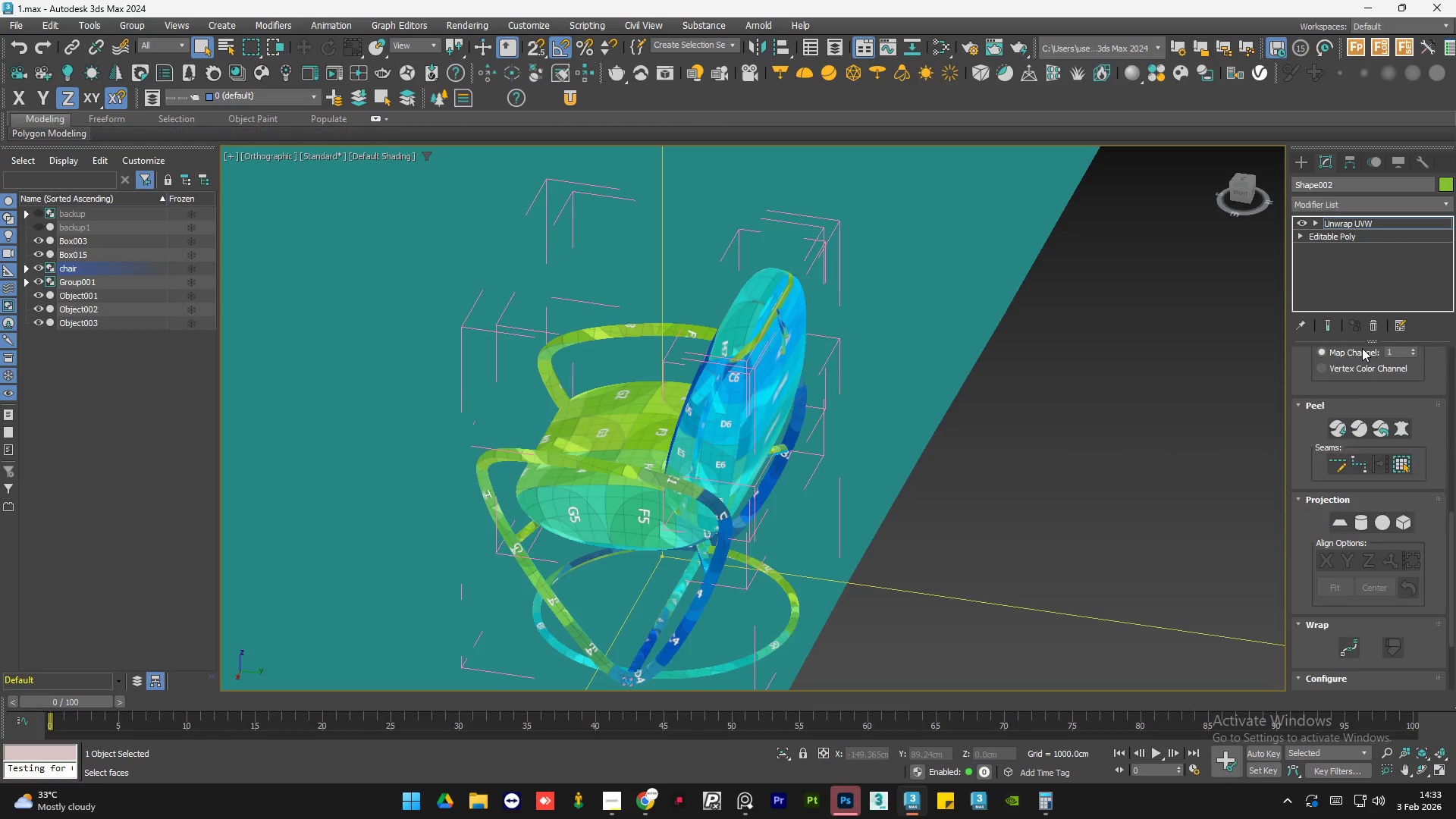 
key(Control+A)
 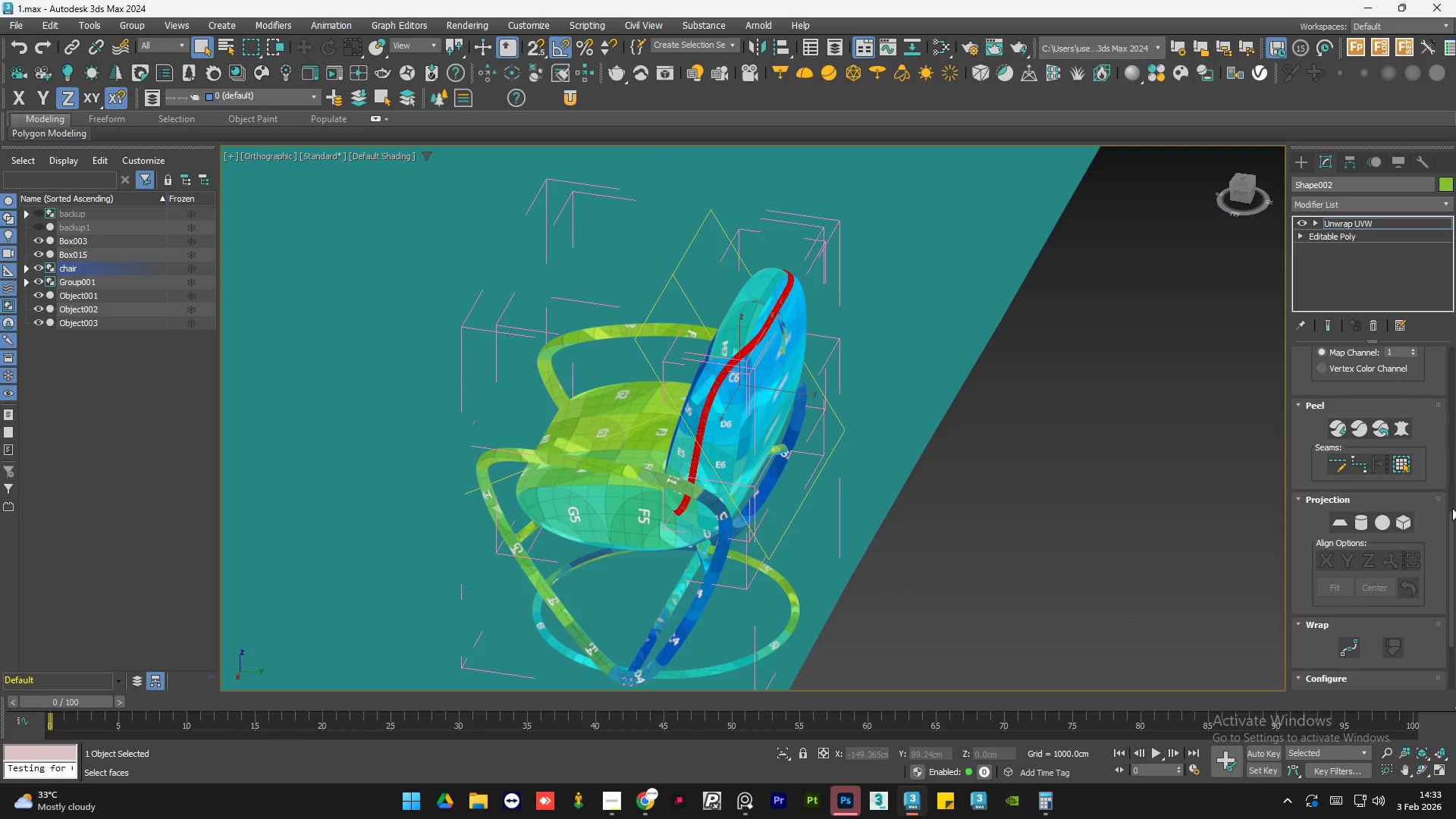 
left_click_drag(start_coordinate=[1451, 546], to_coordinate=[1450, 592])
 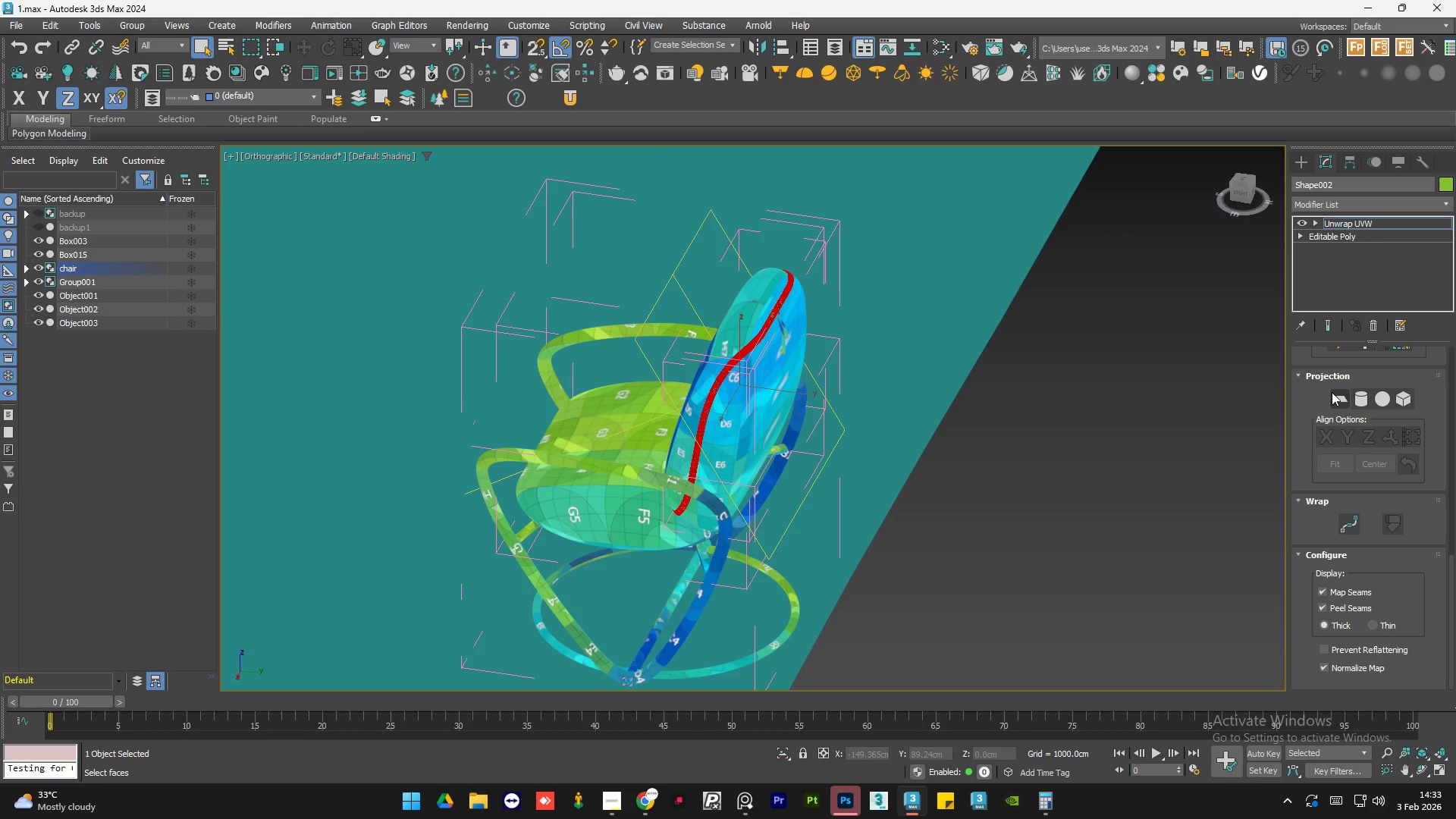 
left_click([1332, 393])
 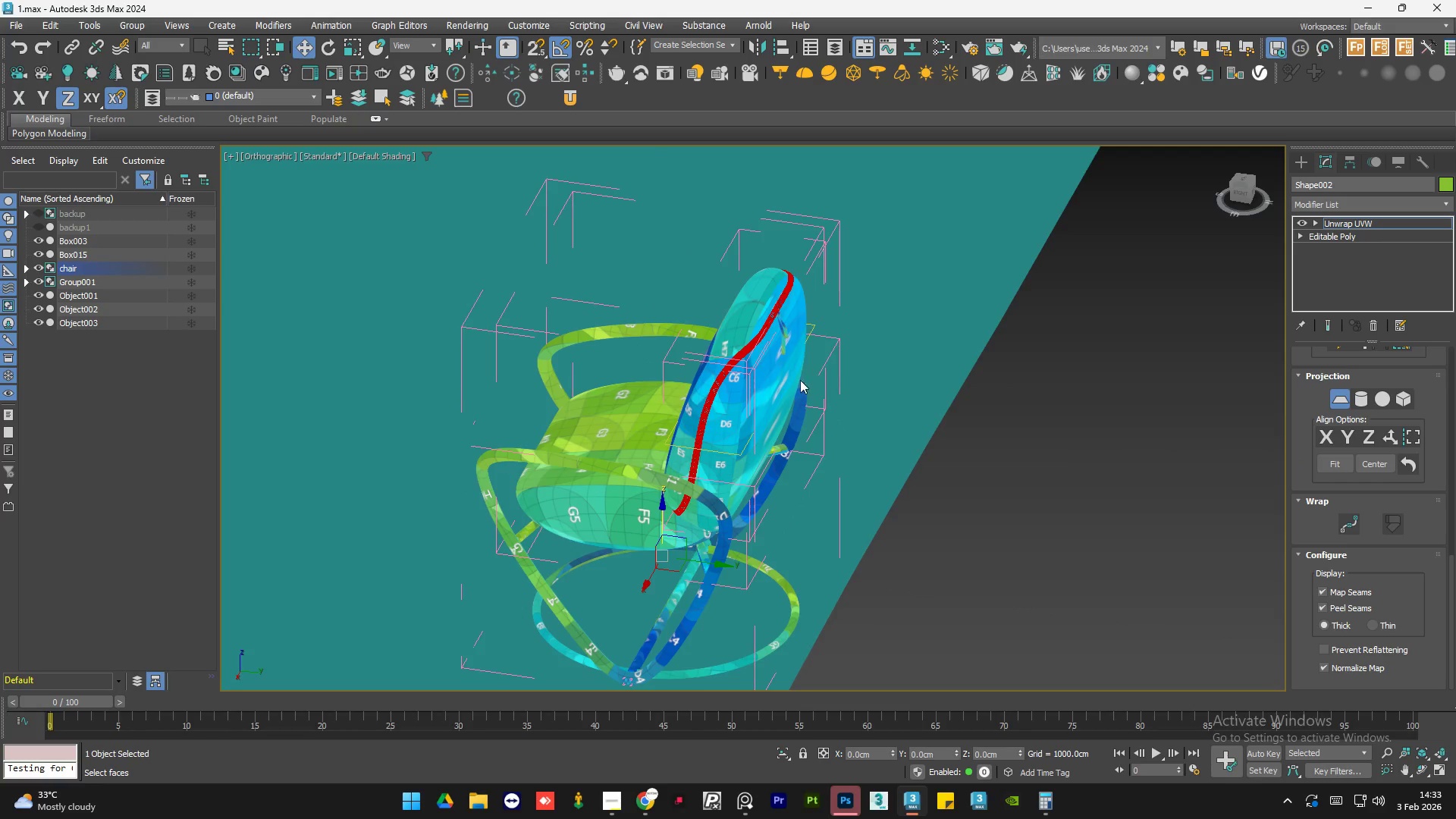 
scroll: coordinate [706, 383], scroll_direction: up, amount: 5.0
 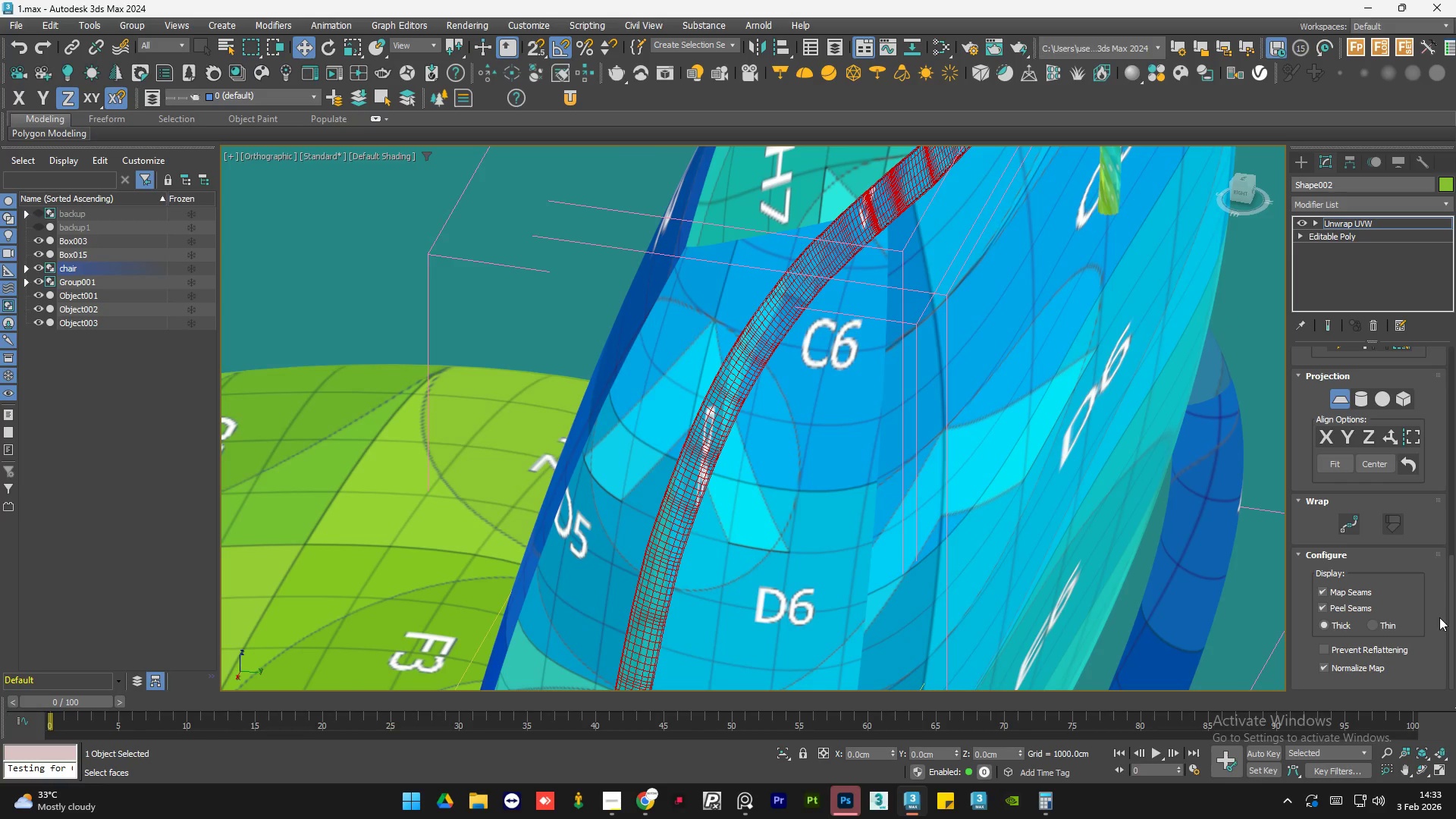 
left_click_drag(start_coordinate=[1449, 622], to_coordinate=[1454, 327])
 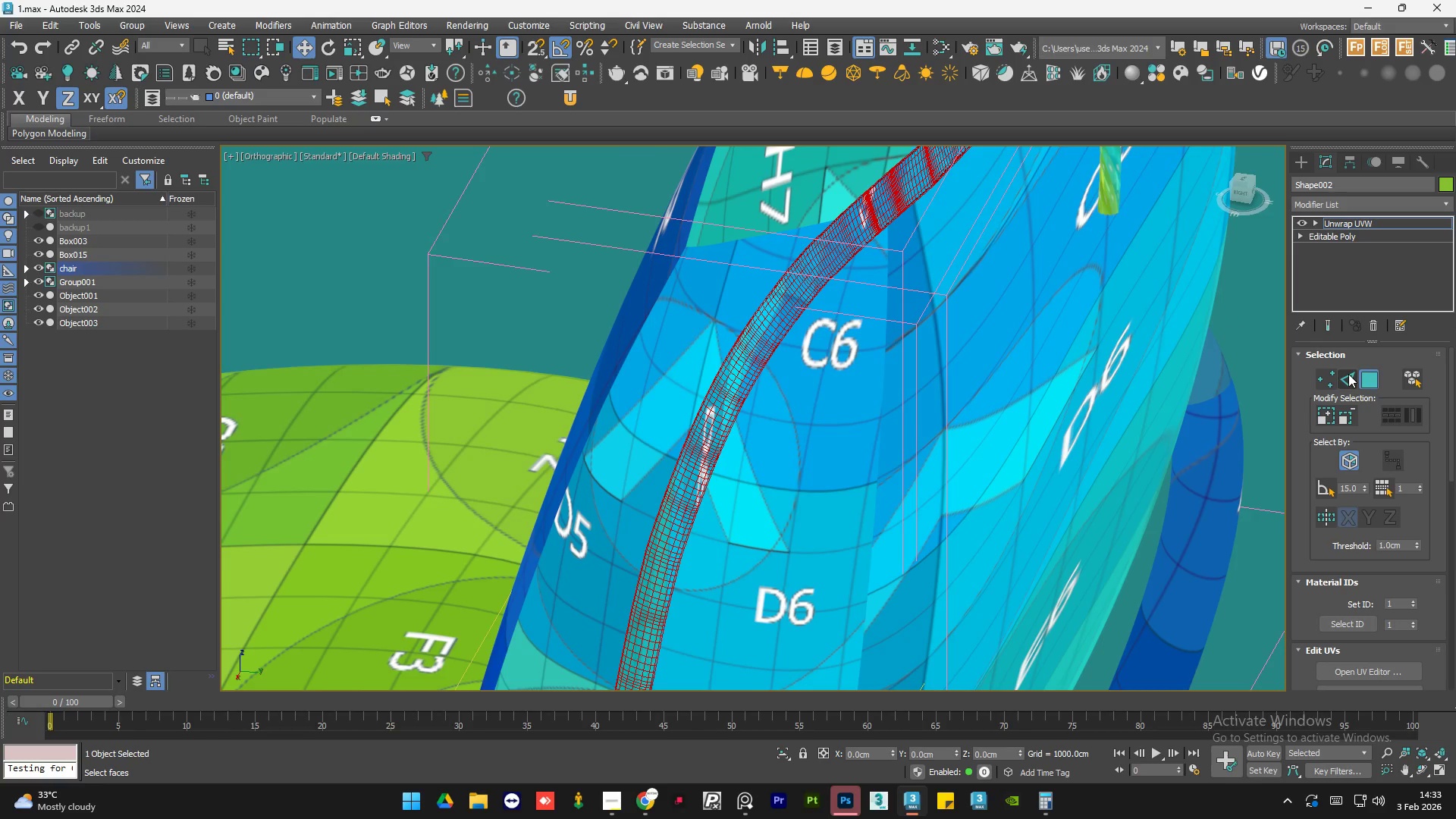 
left_click([1345, 376])
 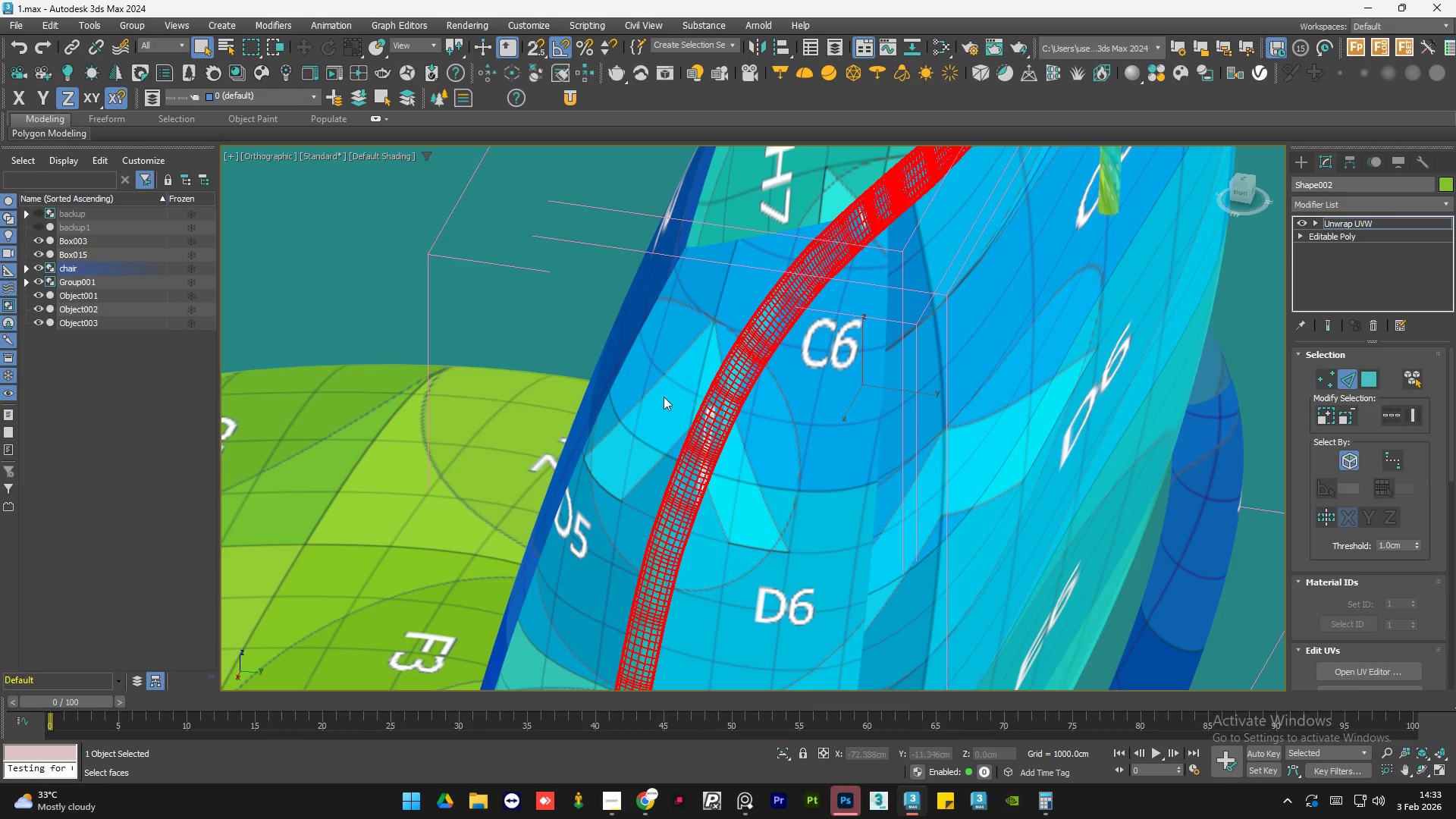 
key(Alt+Q)
 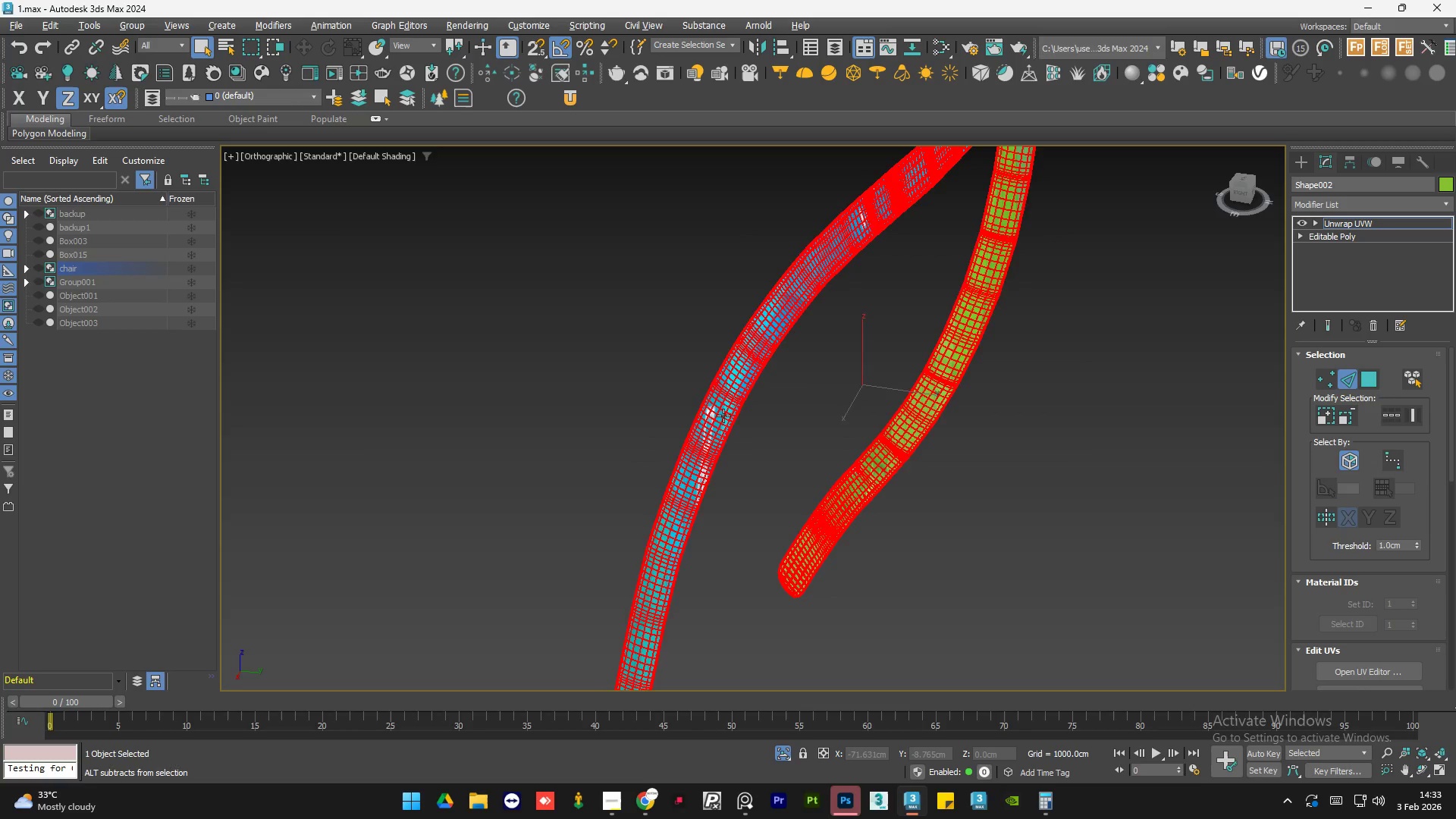 
left_click([906, 541])
 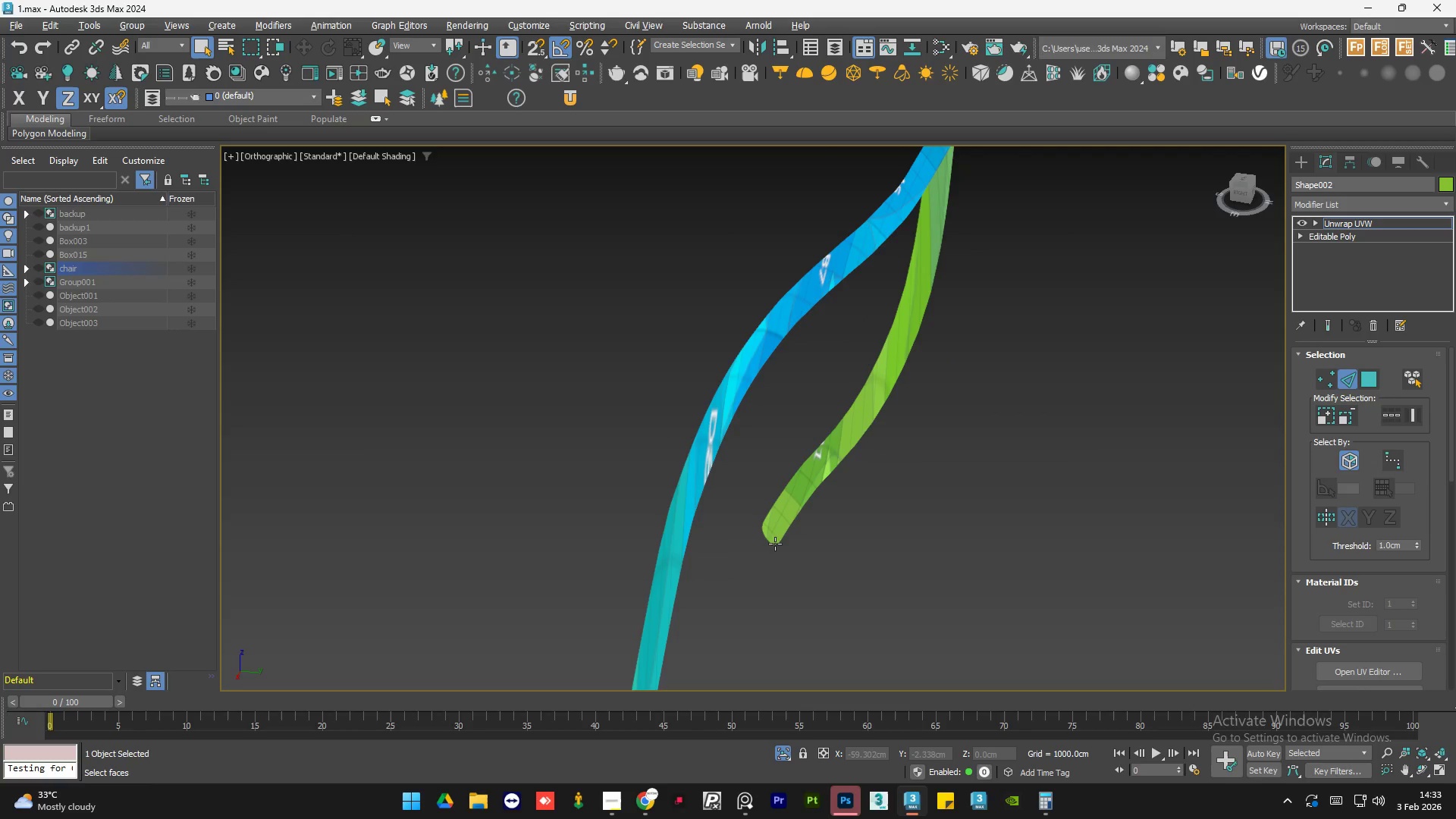 
scroll: coordinate [723, 418], scroll_direction: down, amount: 1.0
 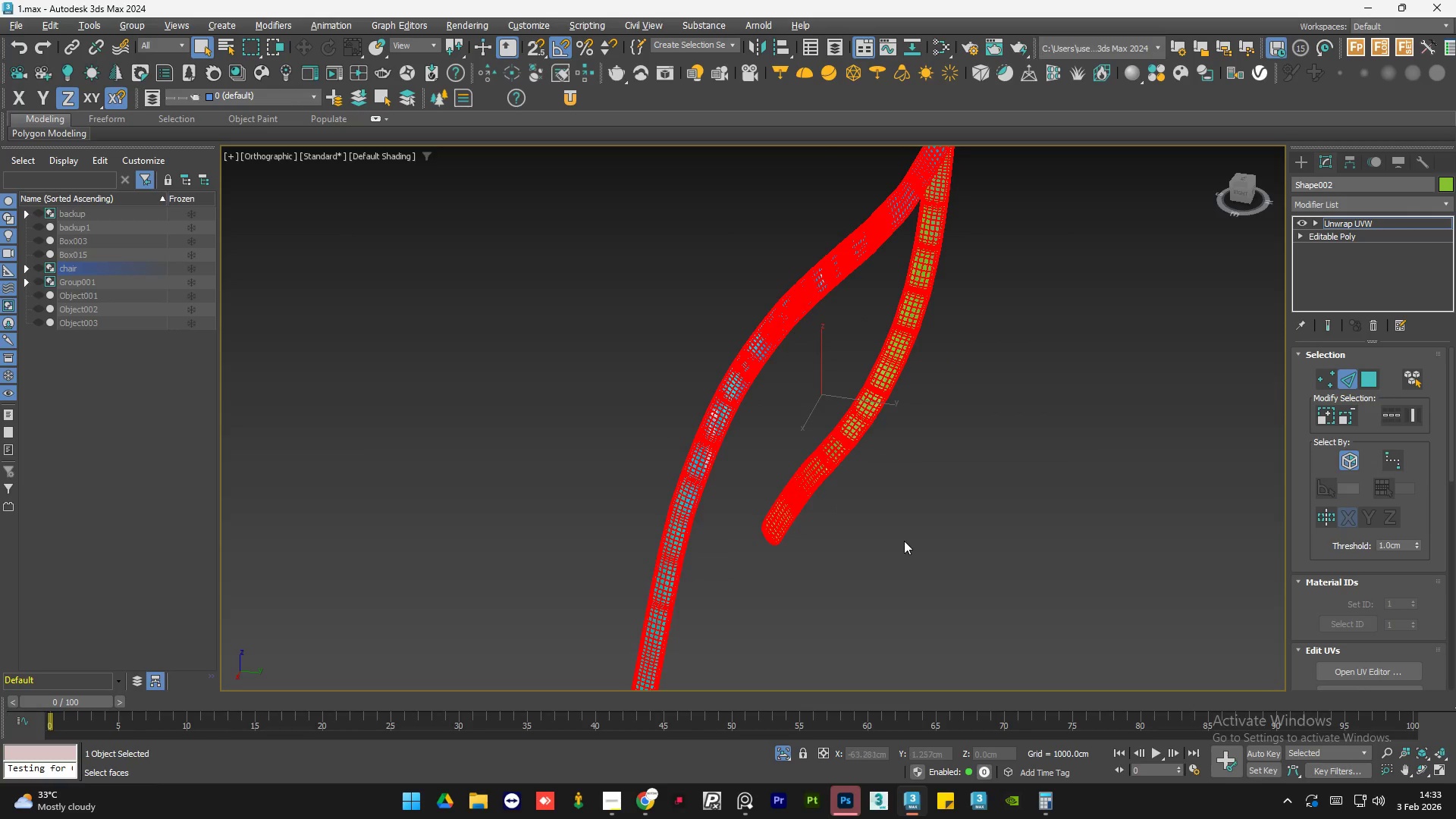 
scroll: coordinate [777, 542], scroll_direction: up, amount: 5.0
 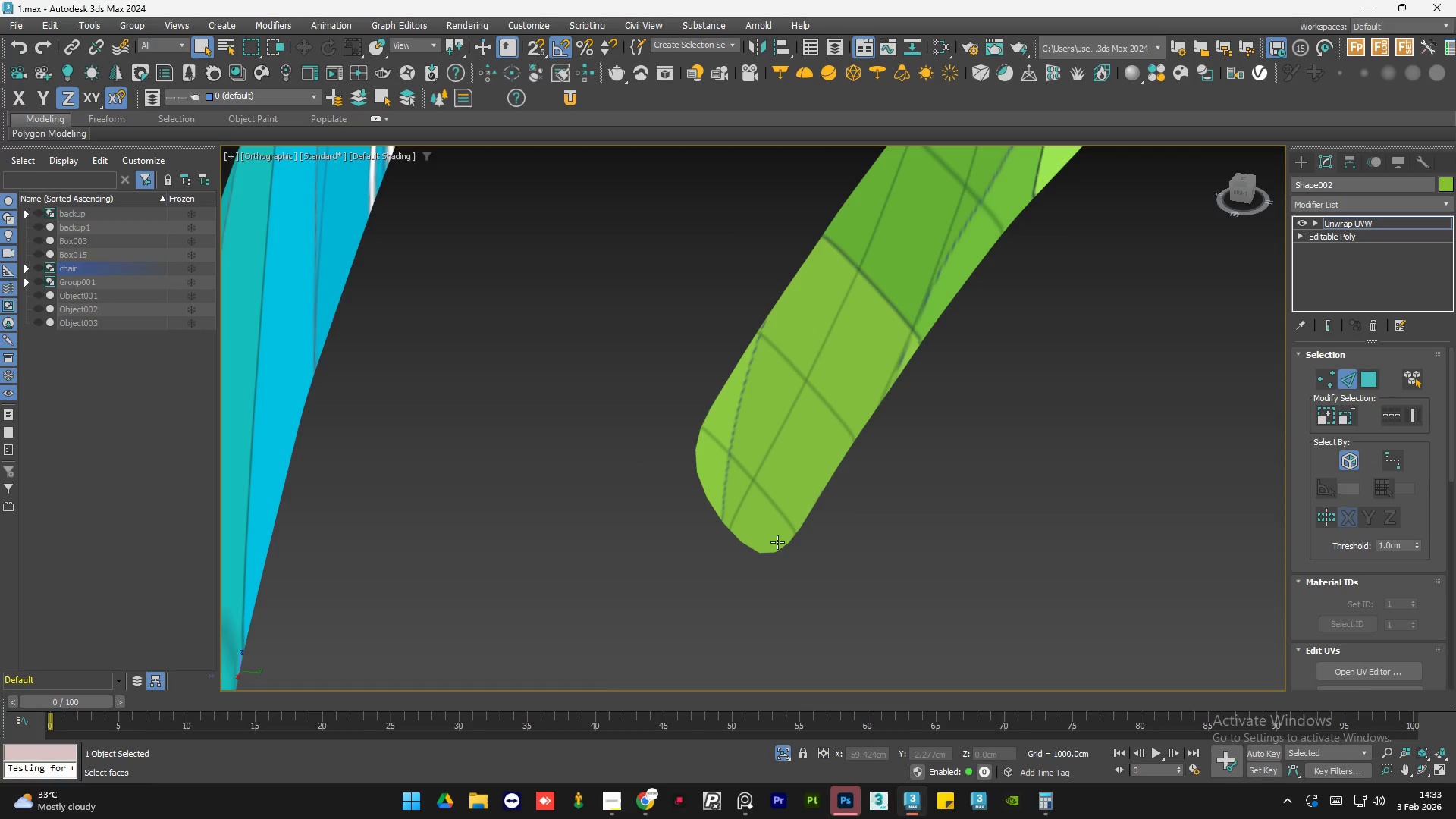 
key(F4)
 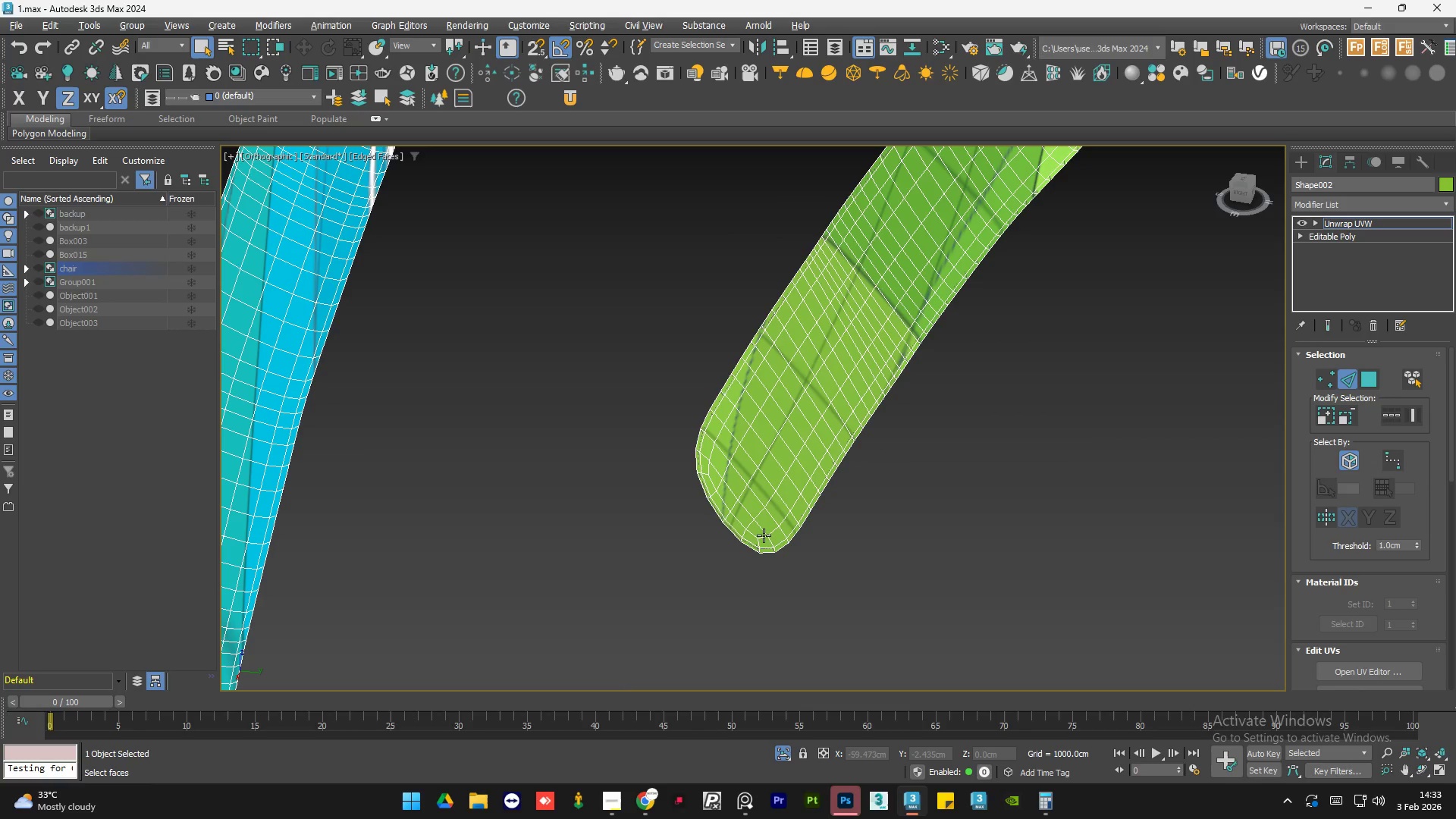 
scroll: coordinate [761, 537], scroll_direction: up, amount: 3.0
 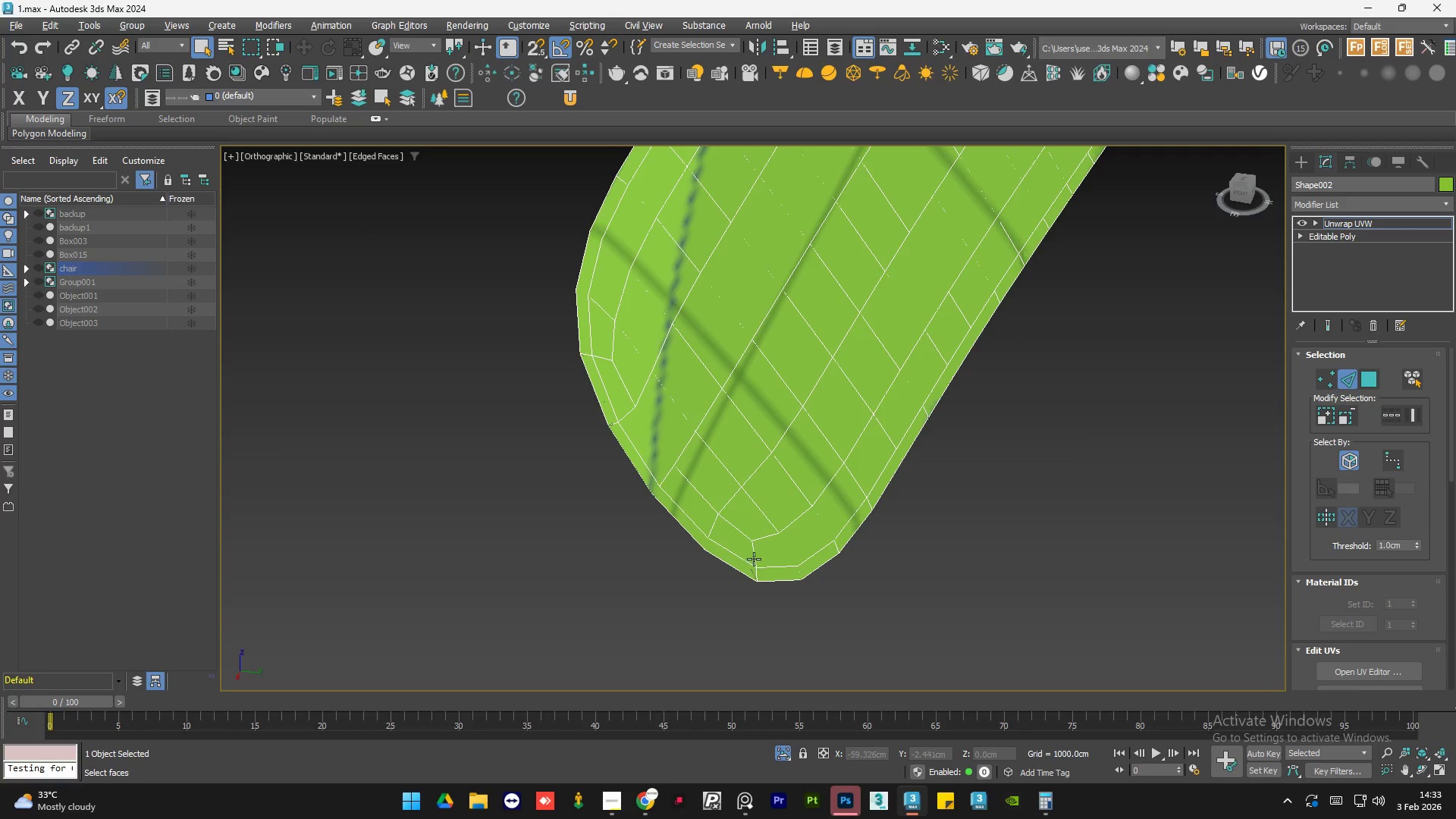 
hold_key(key=ControlLeft, duration=0.98)
left_click([767, 567])
 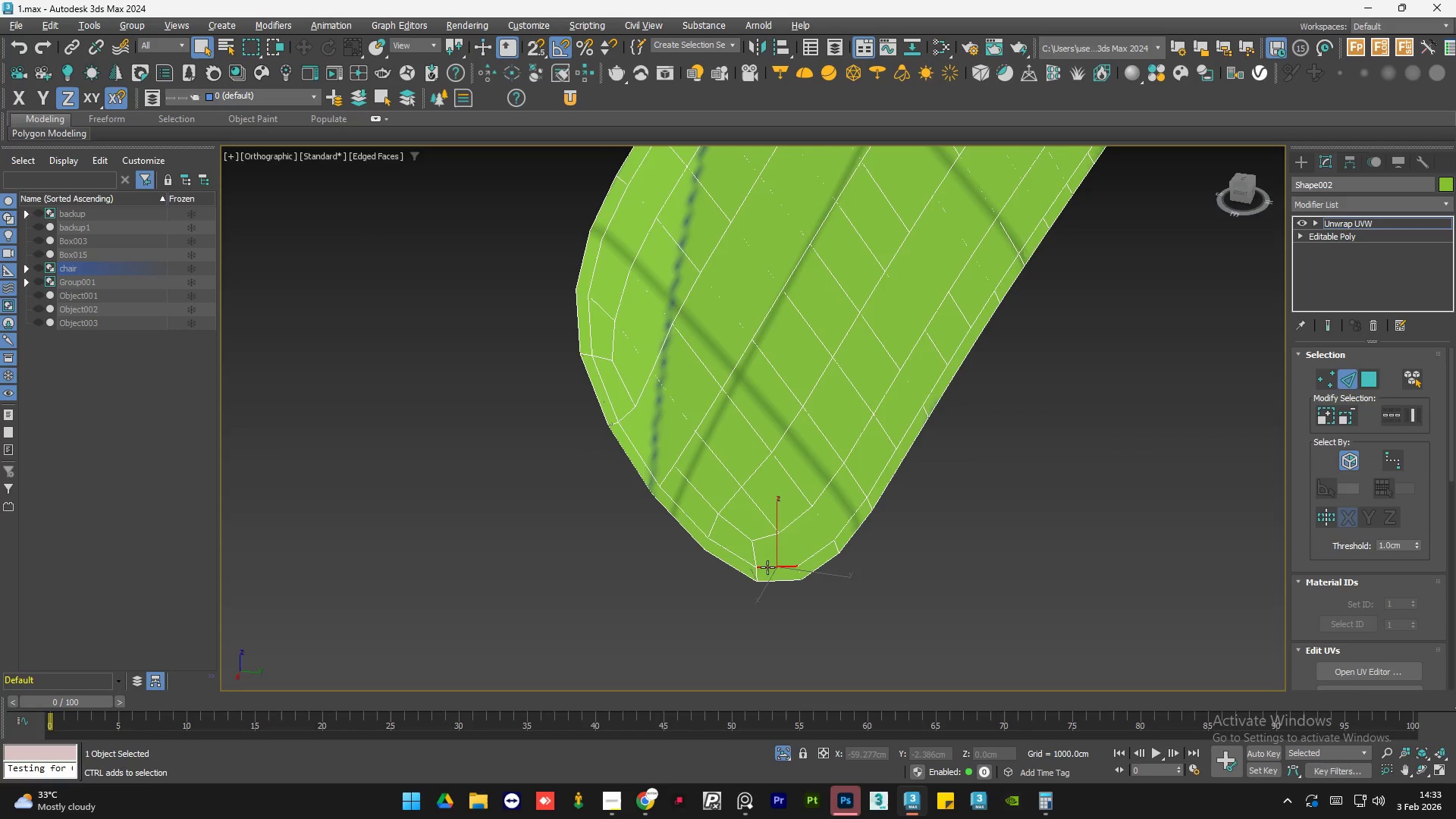 
double_click([767, 567])
 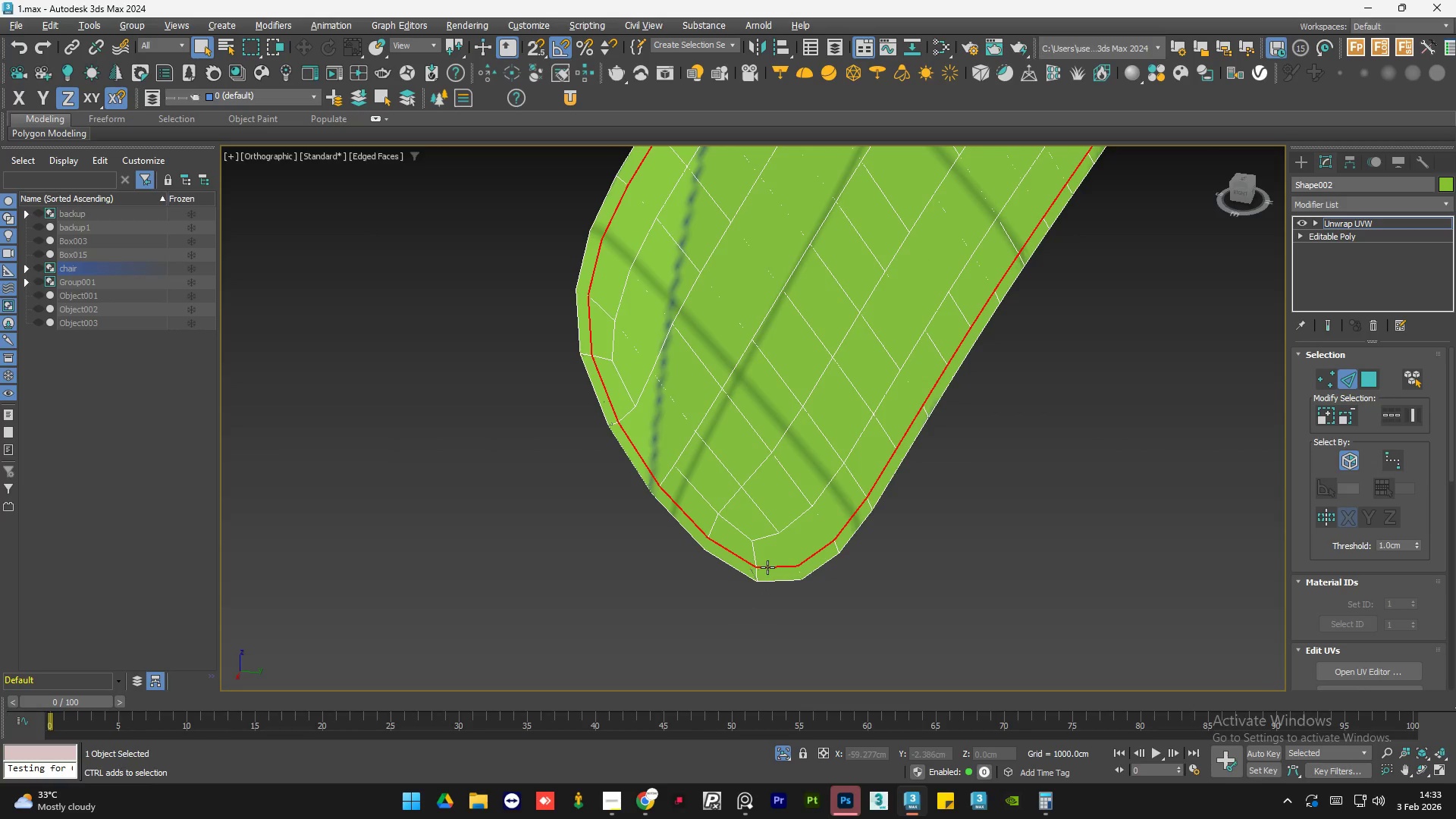 
hold_key(key=AltLeft, duration=1.5)
 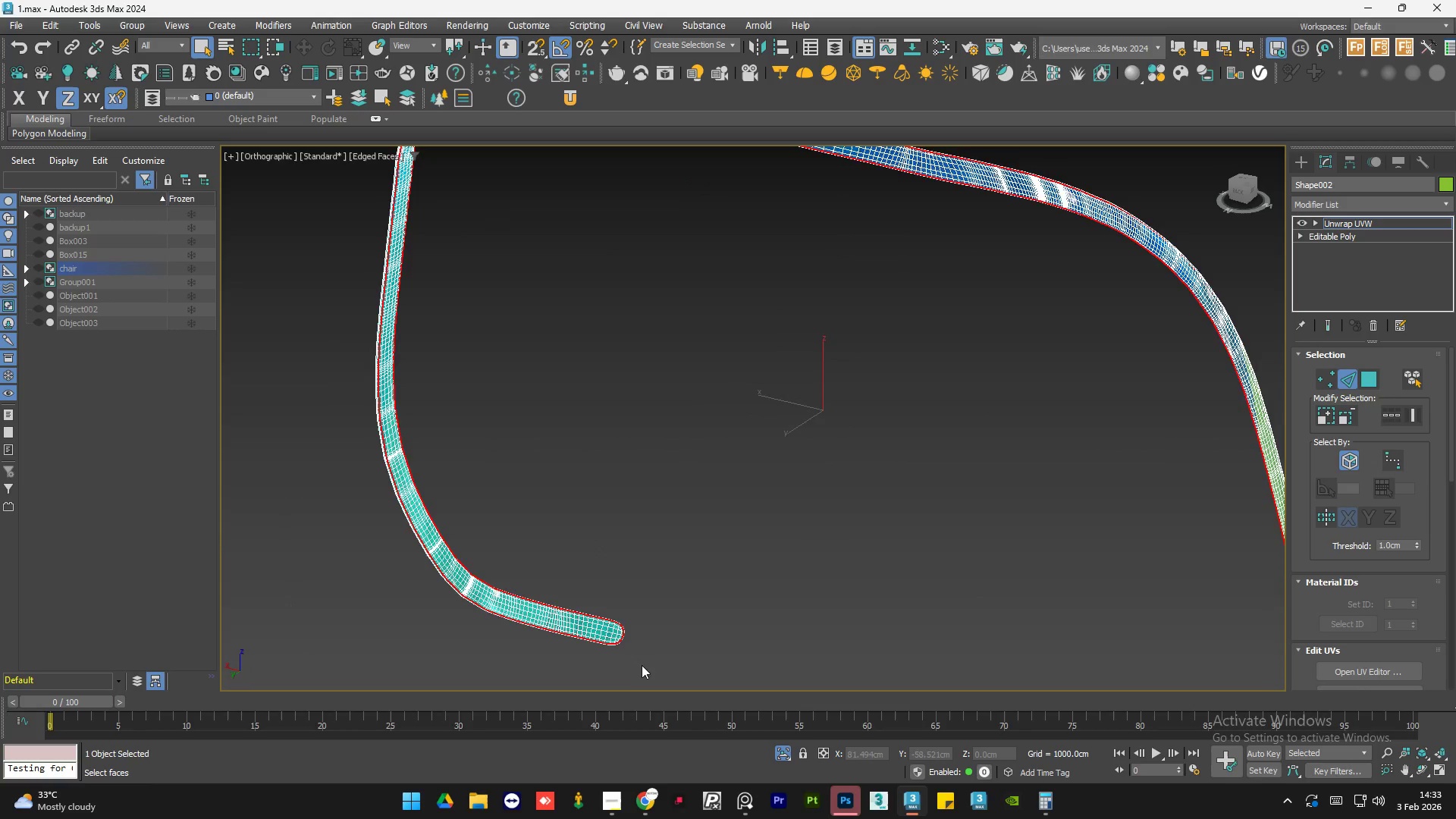 
scroll: coordinate [783, 551], scroll_direction: down, amount: 8.0
 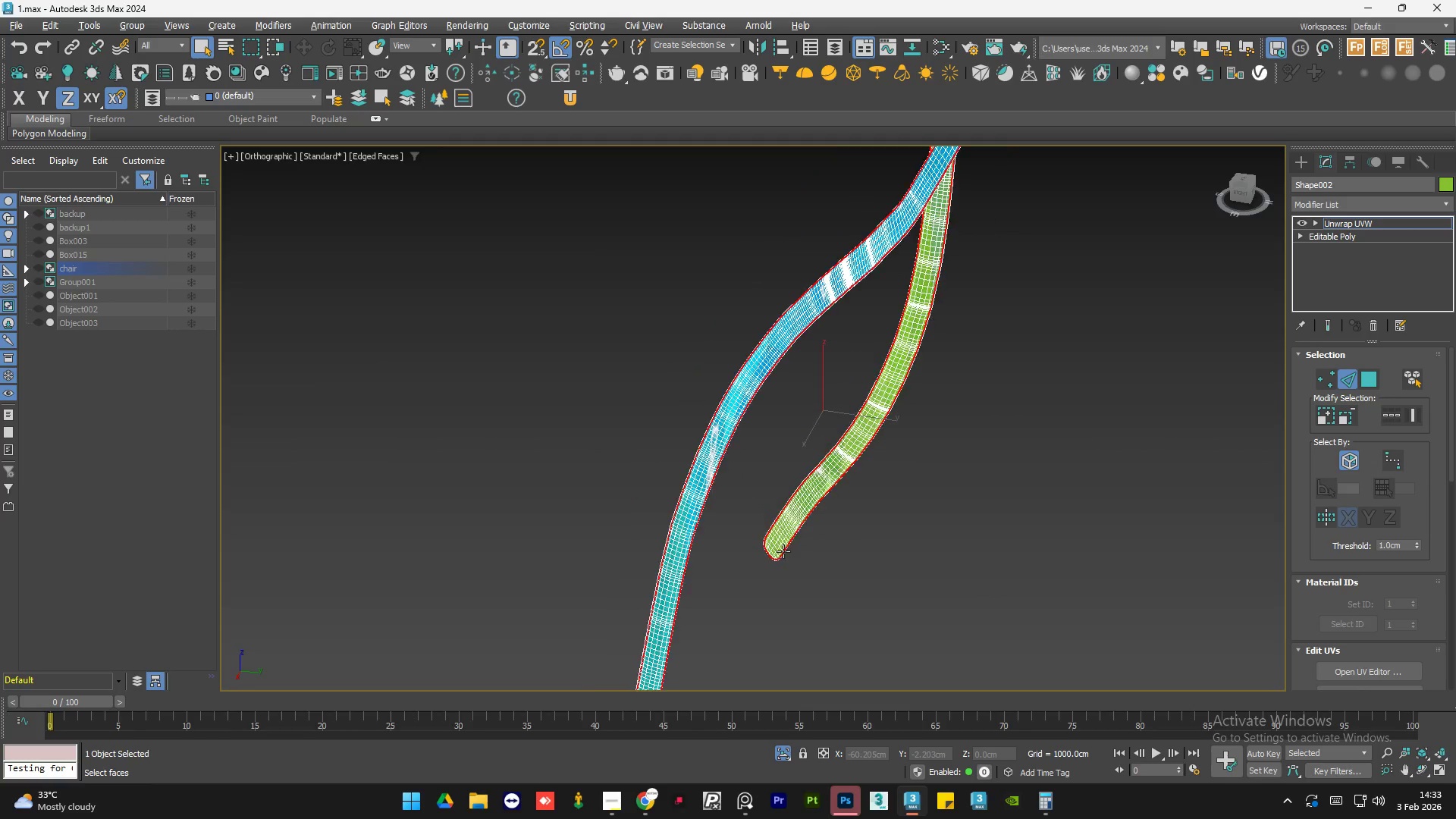 
hold_key(key=AltLeft, duration=1.51)
 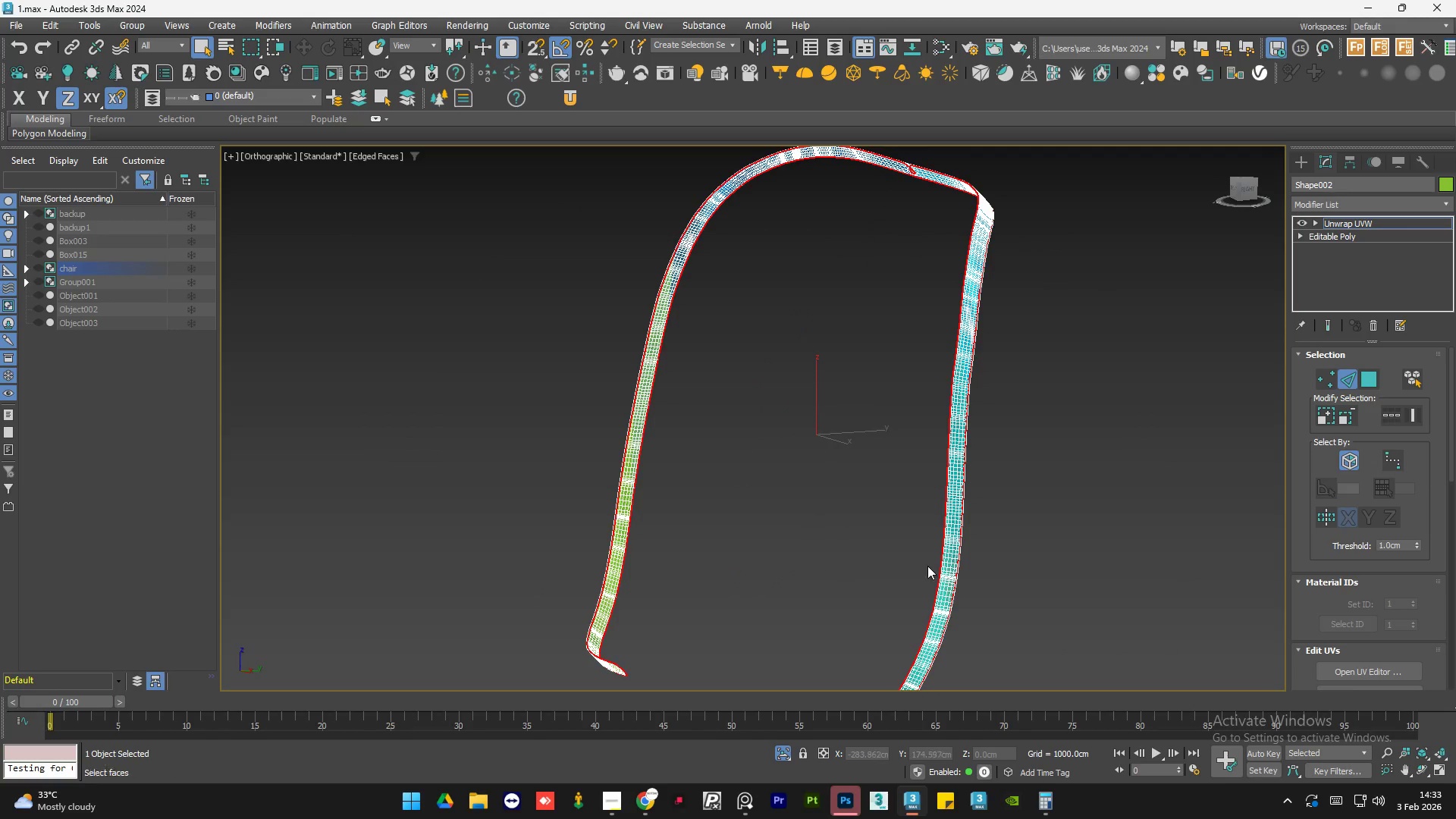 
scroll: coordinate [676, 591], scroll_direction: down, amount: 1.0
 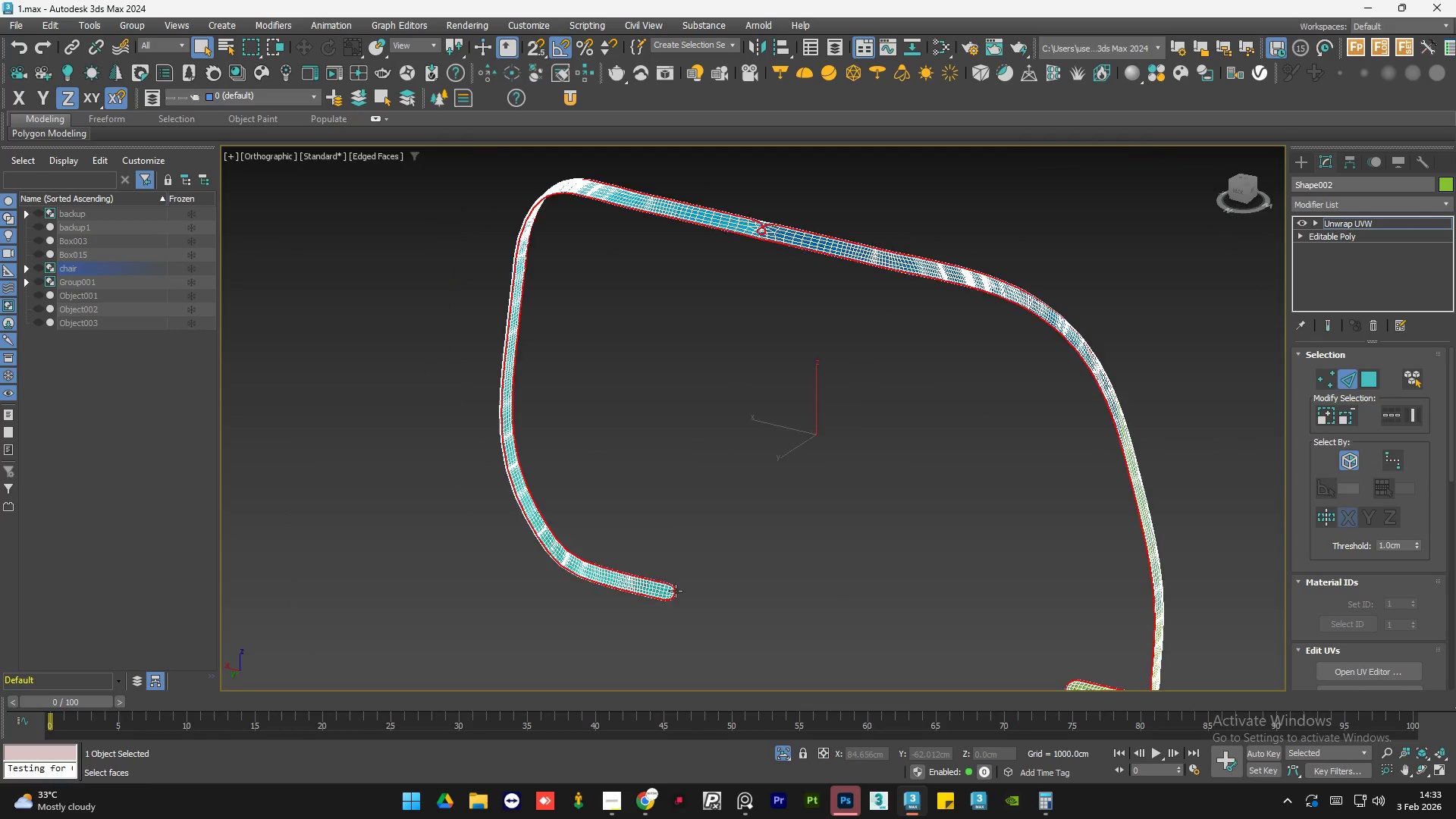 
hold_key(key=AltLeft, duration=0.39)
 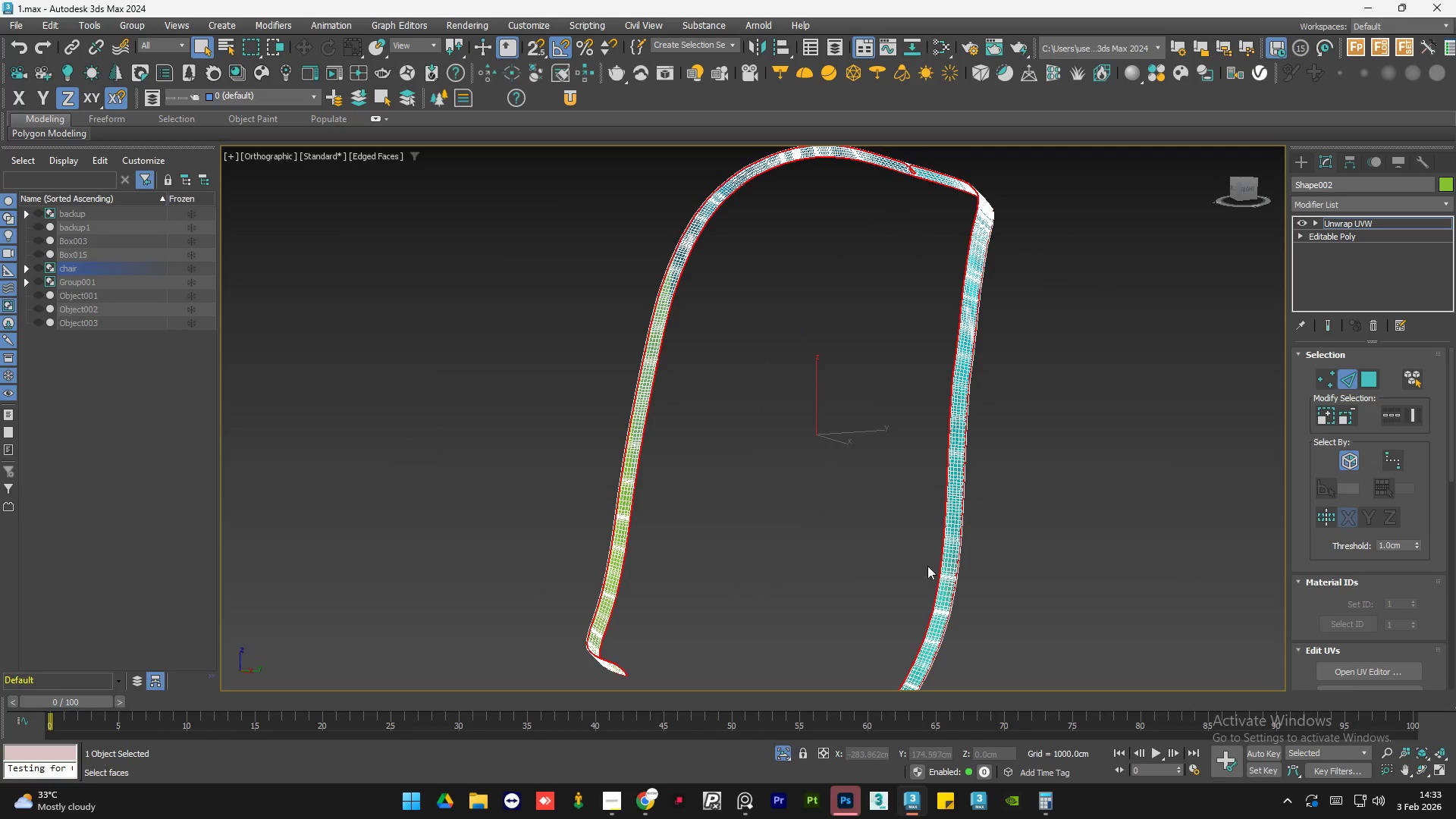 
hold_key(key=AltLeft, duration=0.8)
 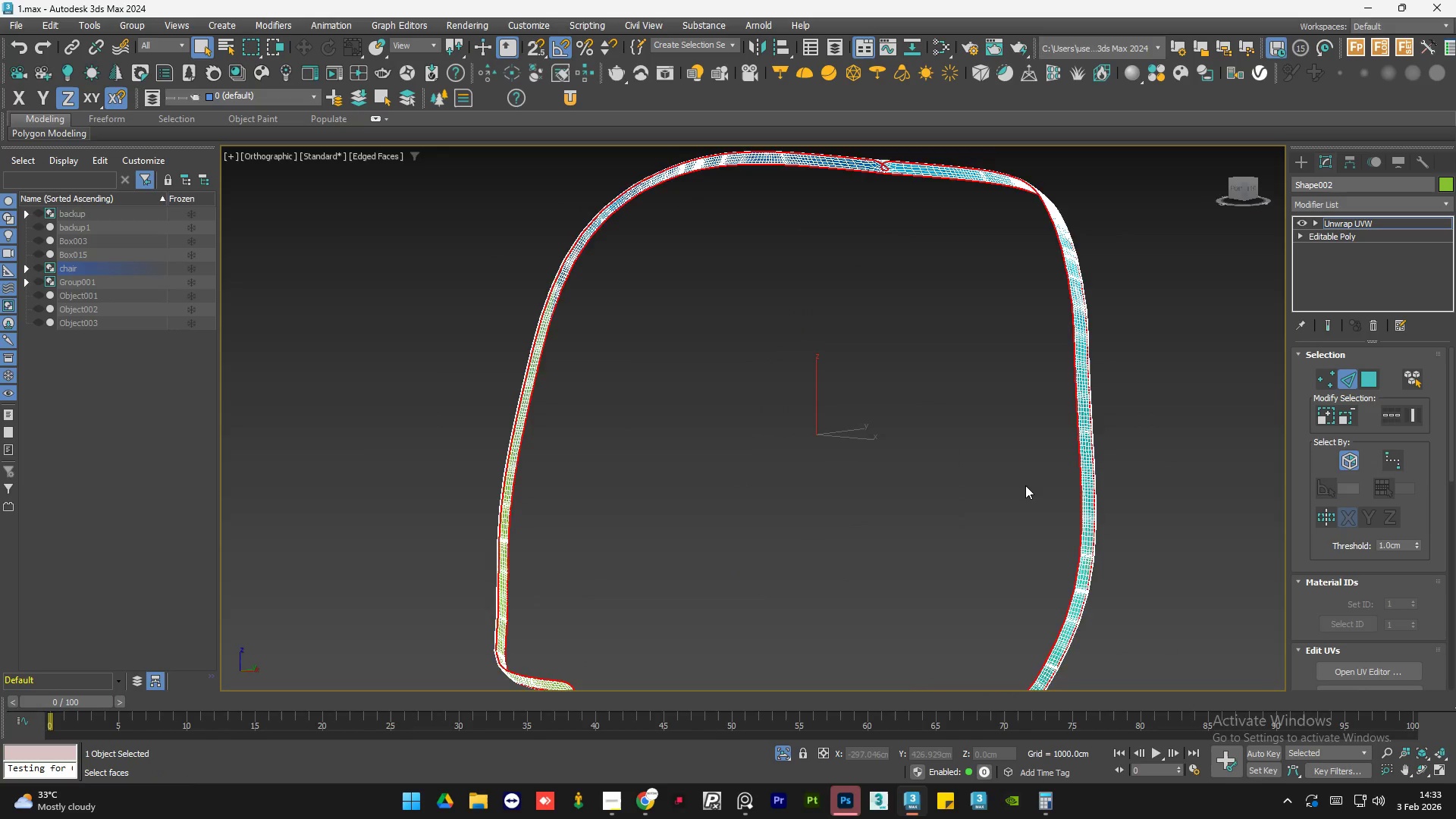 
hold_key(key=AltLeft, duration=1.5)
 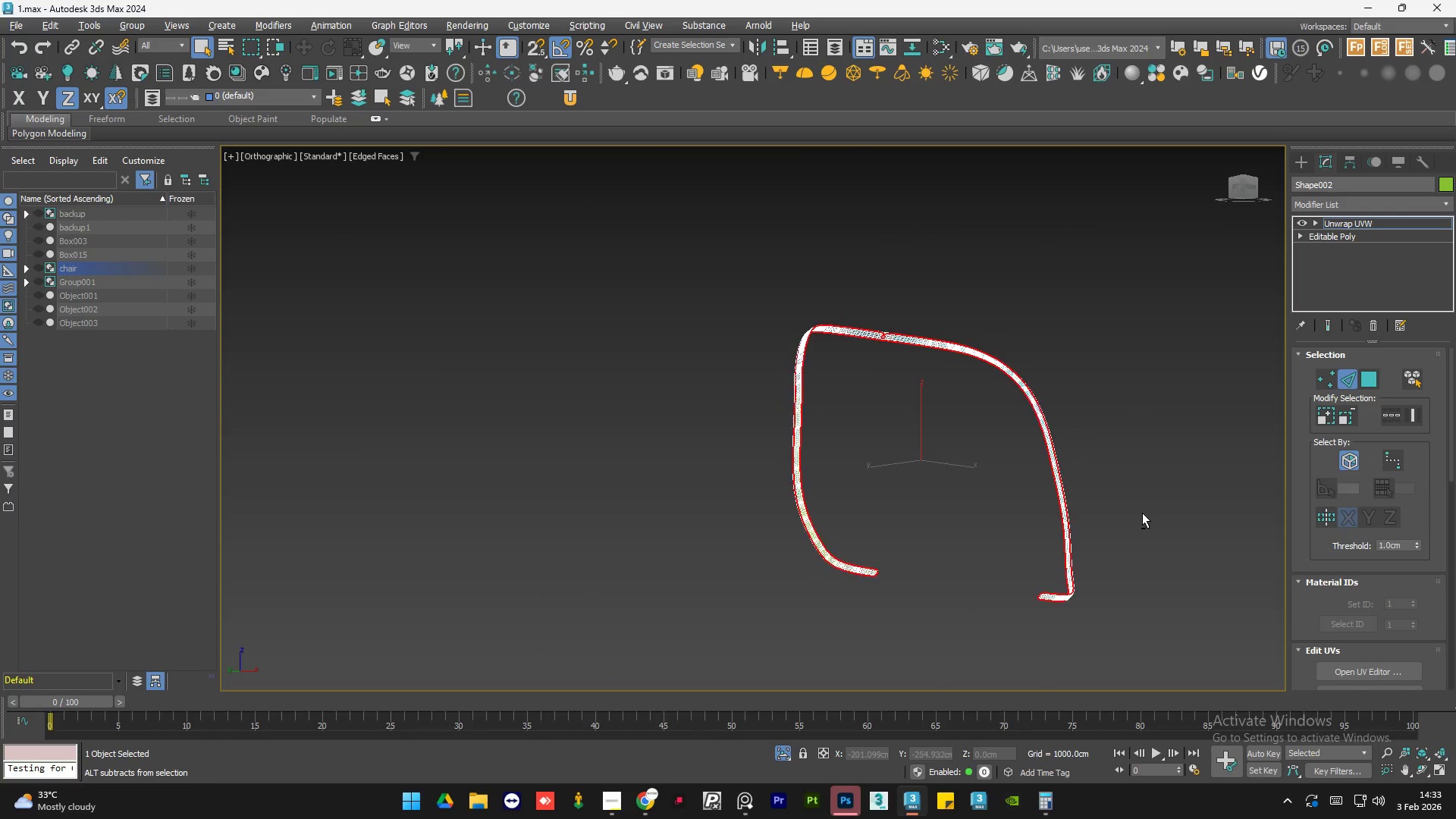 
scroll: coordinate [1025, 485], scroll_direction: down, amount: 2.0
 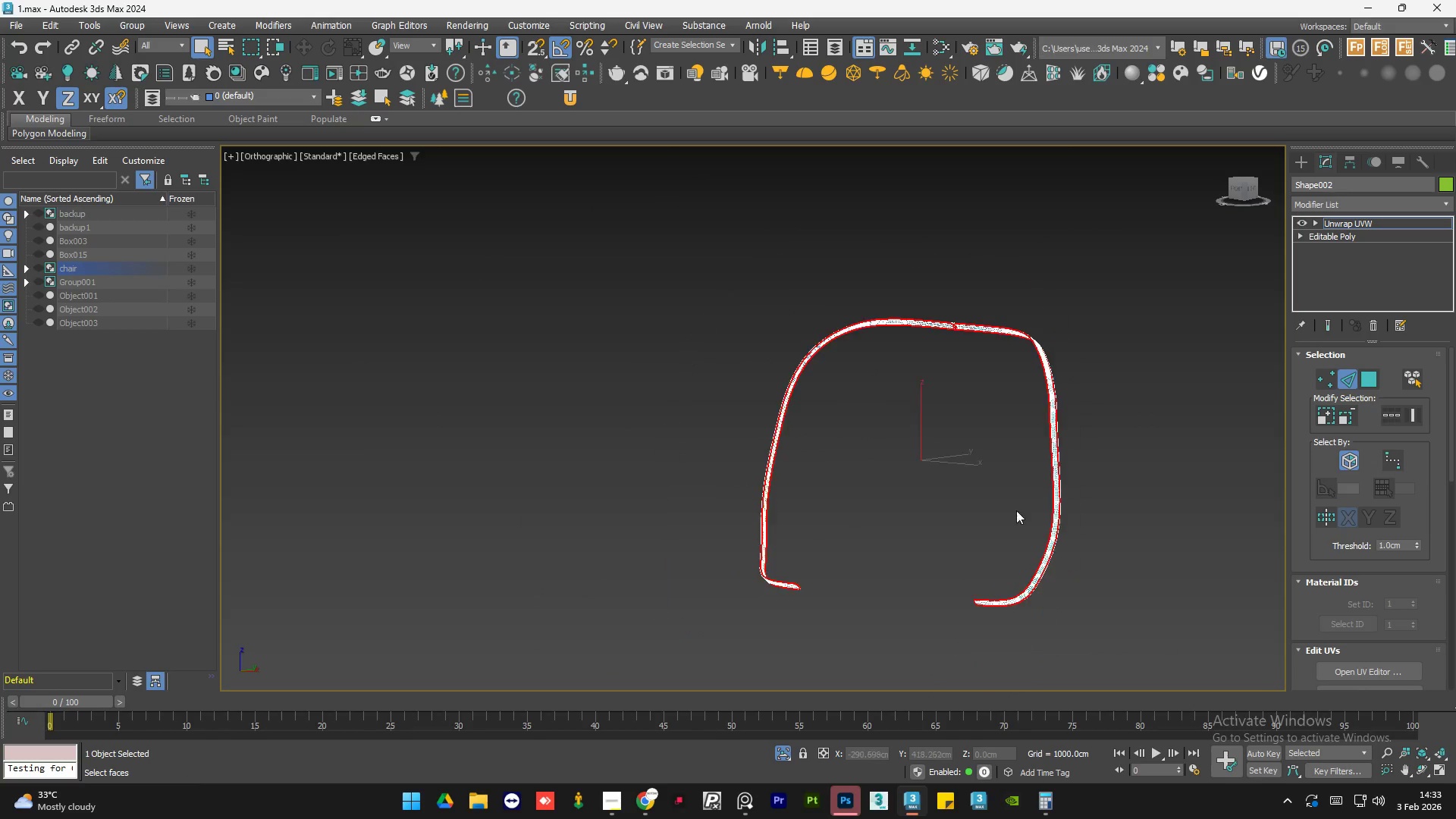 
hold_key(key=AltLeft, duration=1.33)
 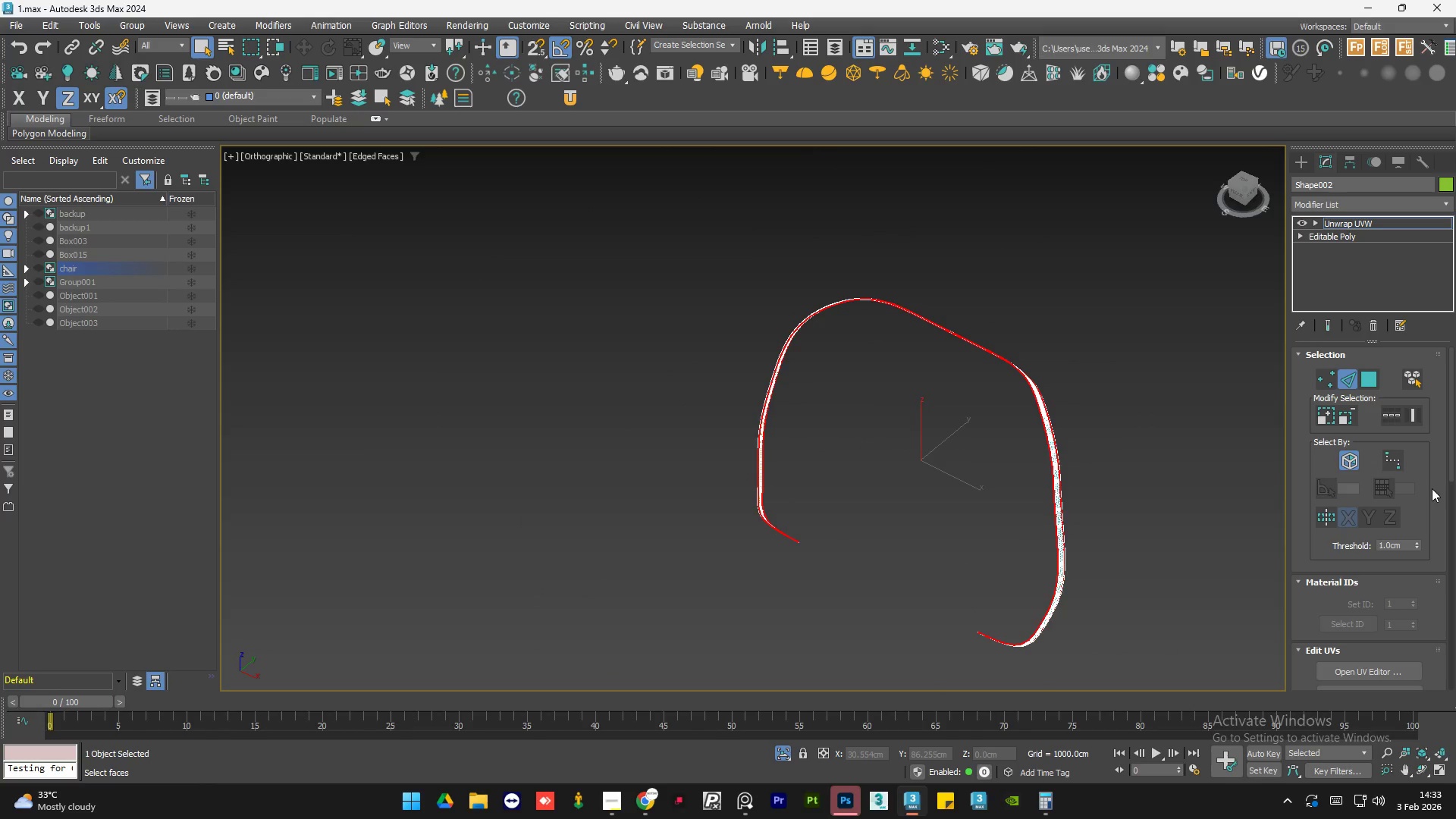 
hold_key(key=AltLeft, duration=18.66)
left_click([1345, 671])
 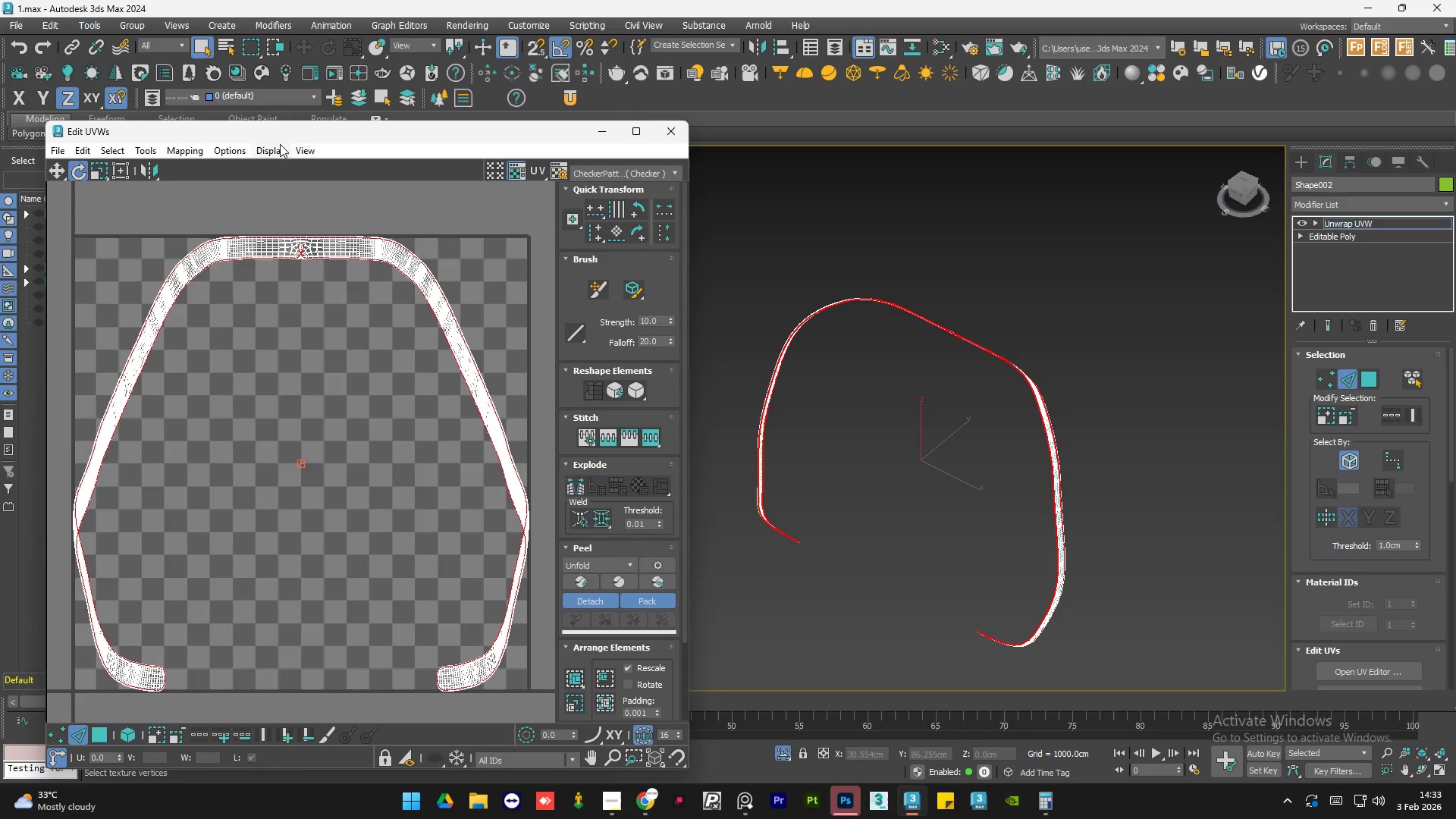 
left_click([228, 133])
 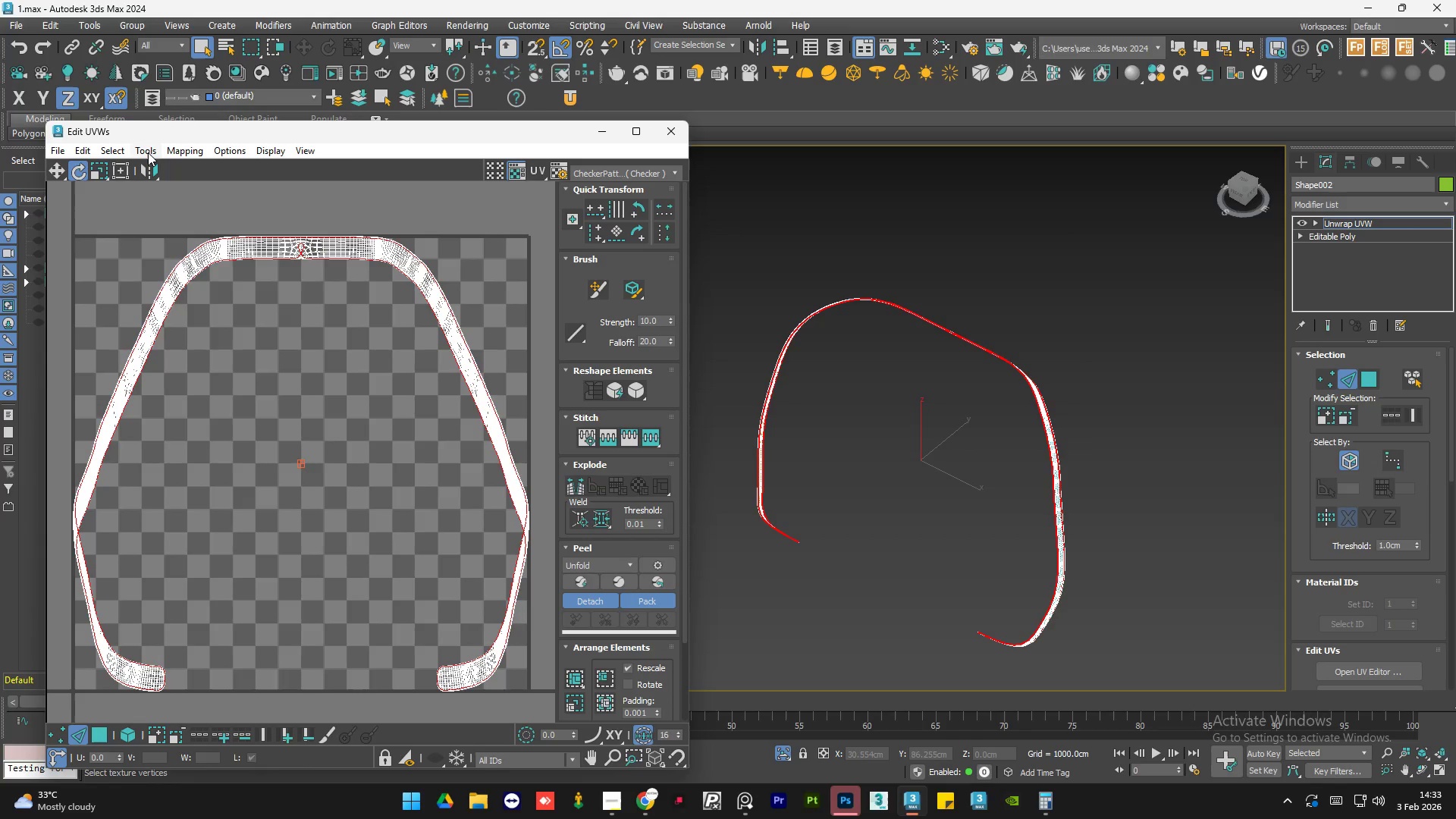 
left_click([148, 152])
 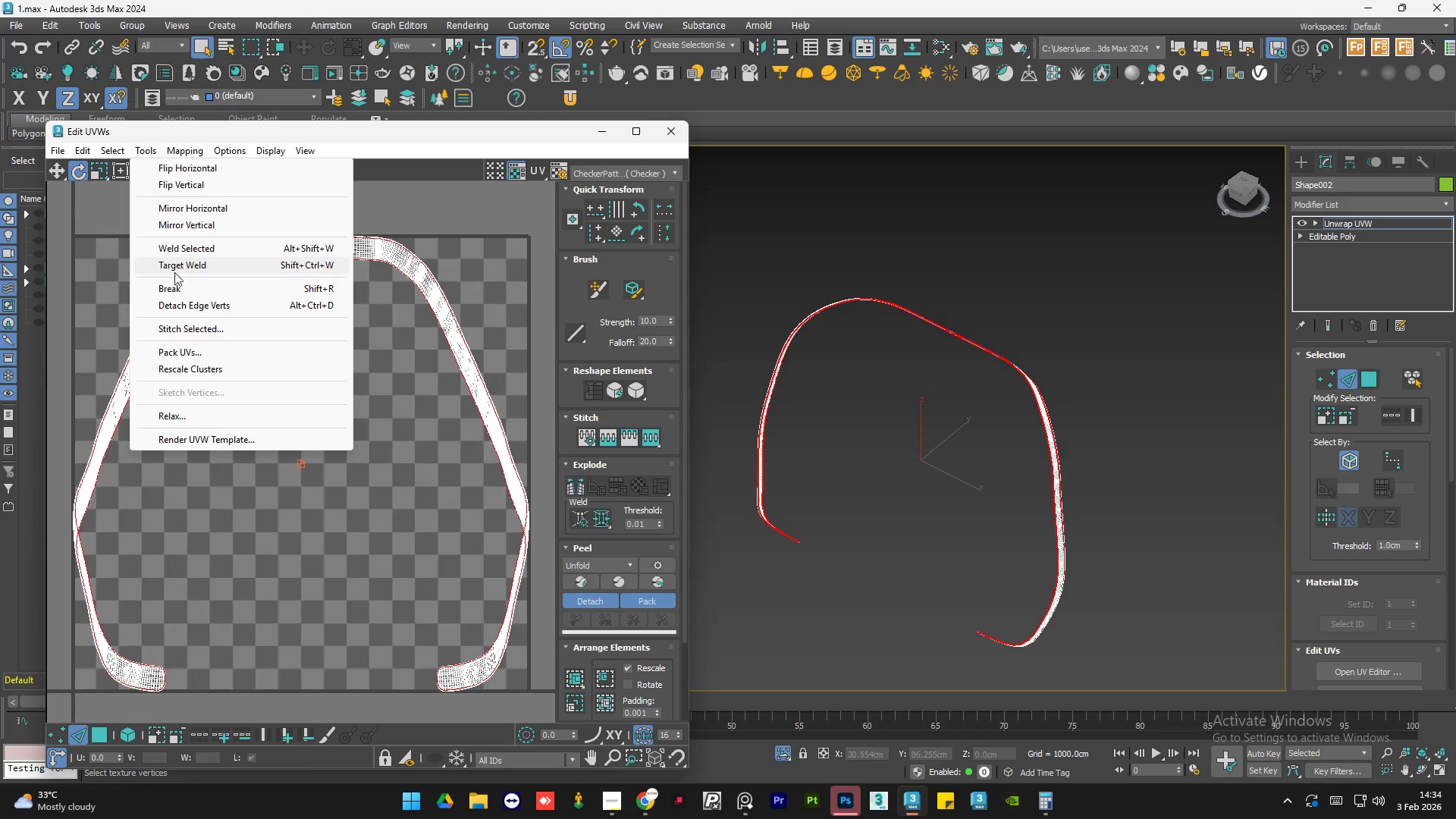 
left_click([182, 289])
 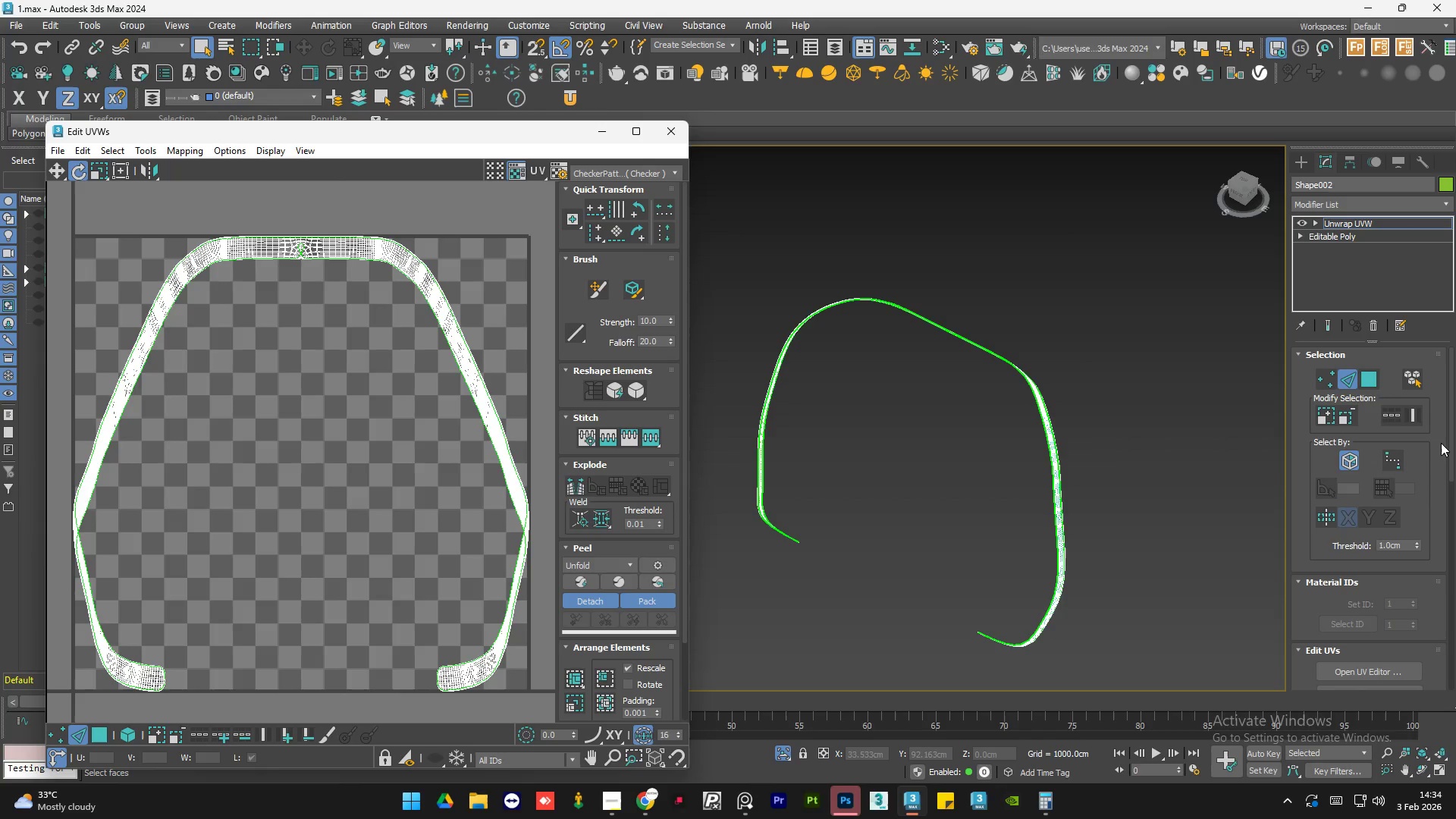 
left_click_drag(start_coordinate=[1448, 440], to_coordinate=[1446, 592])
 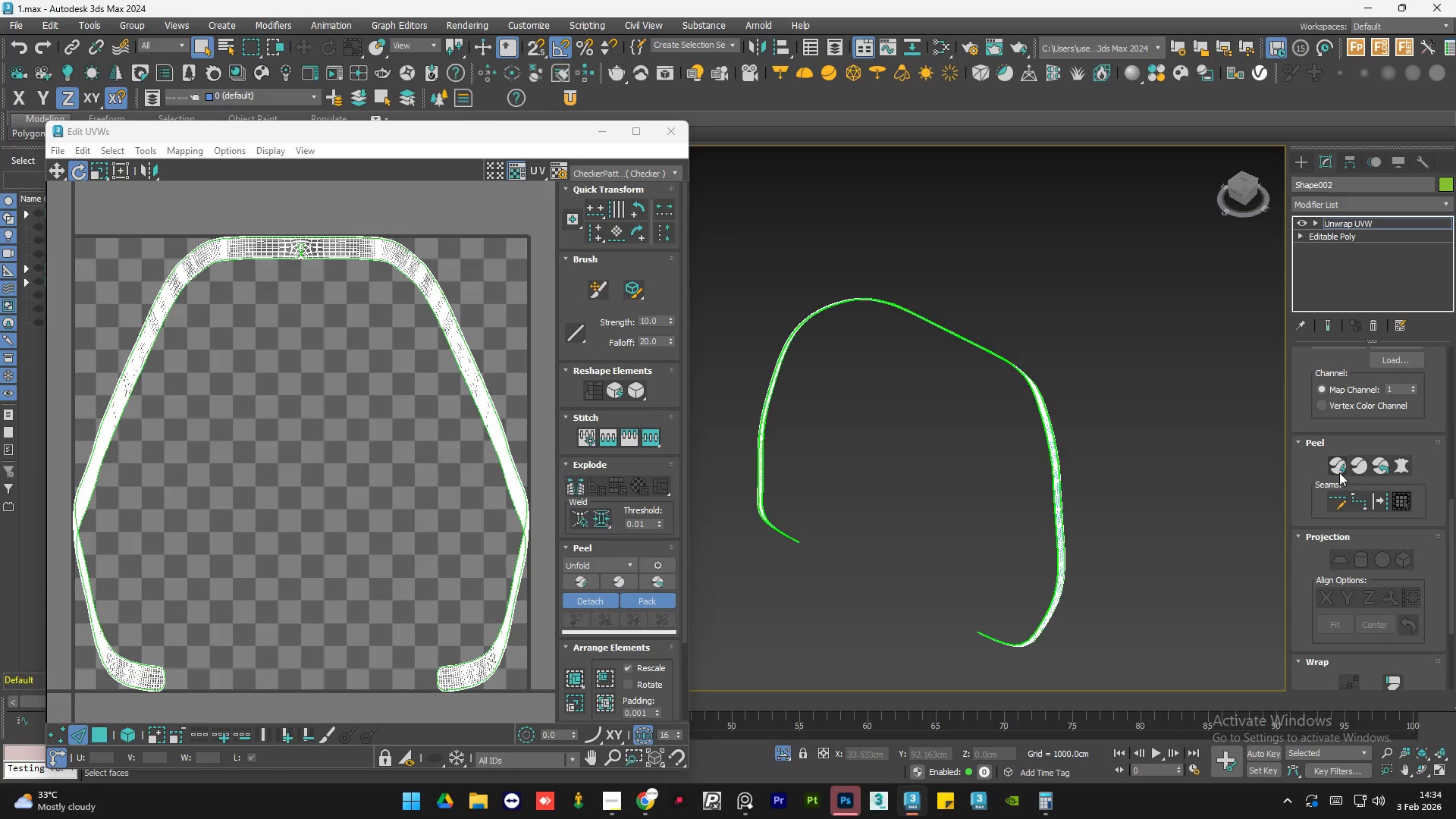 
left_click([1339, 472])
 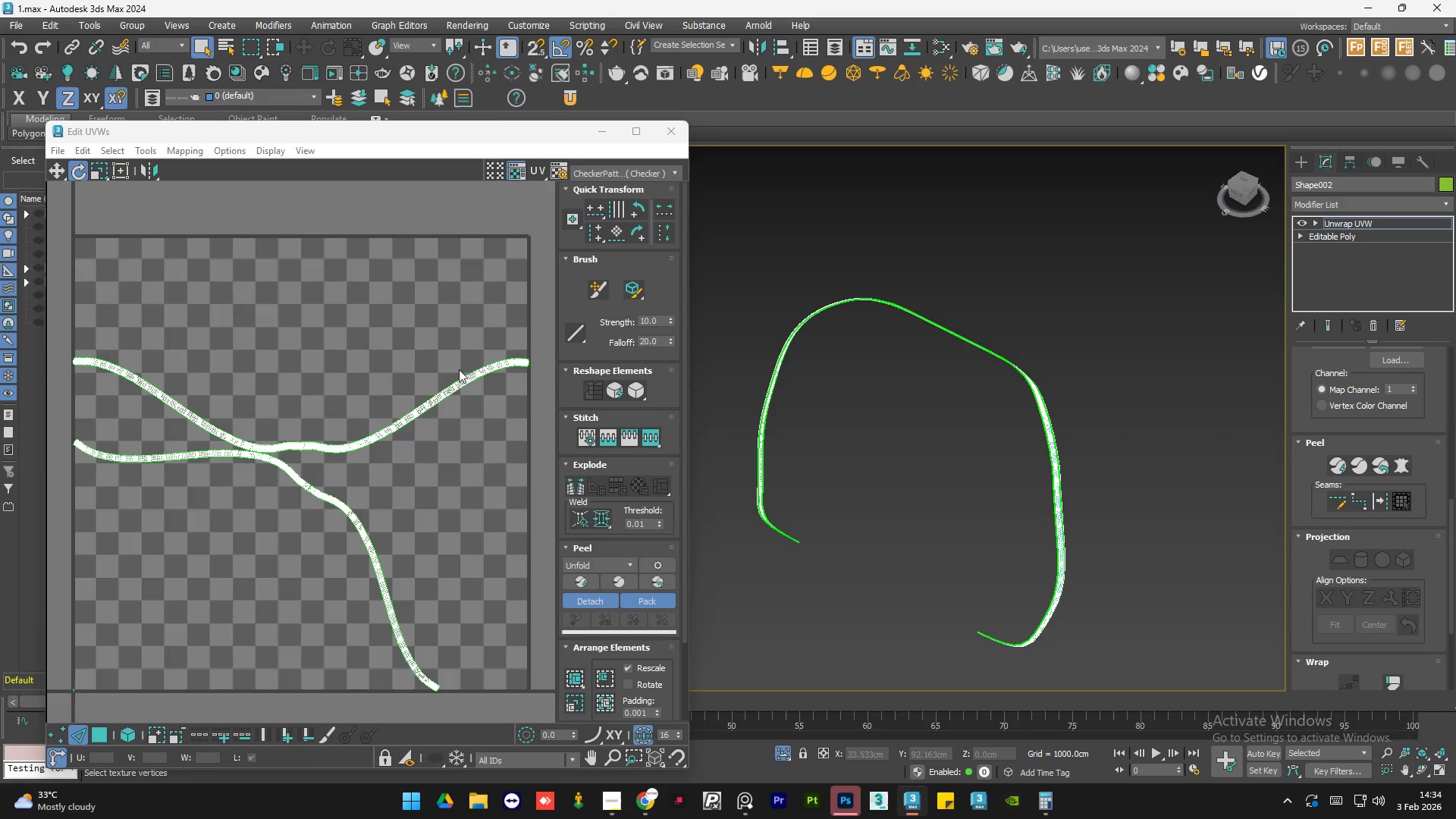 
scroll: coordinate [993, 568], scroll_direction: up, amount: 11.0
 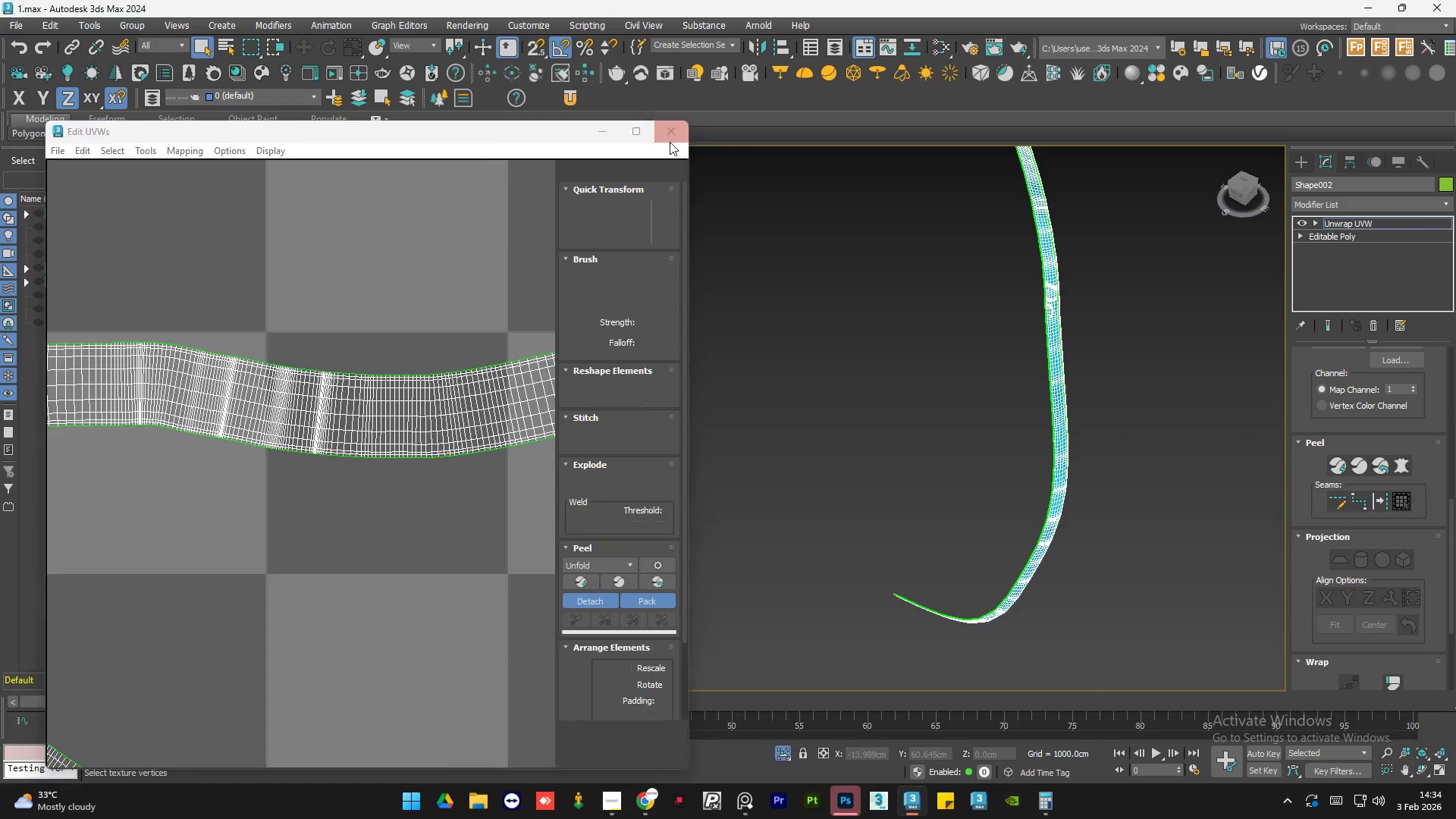 
double_click([831, 356])
 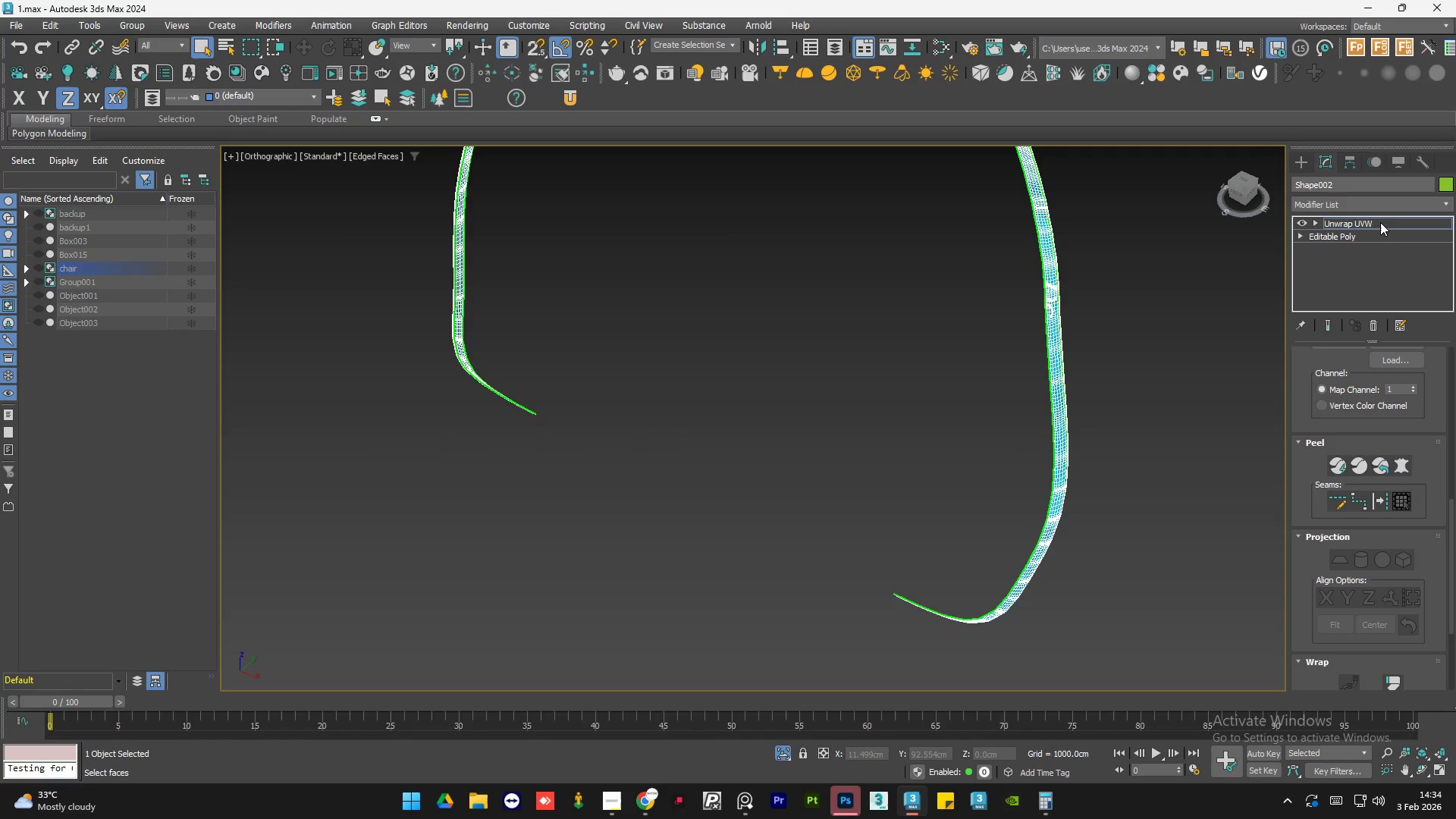 
double_click([1181, 362])
 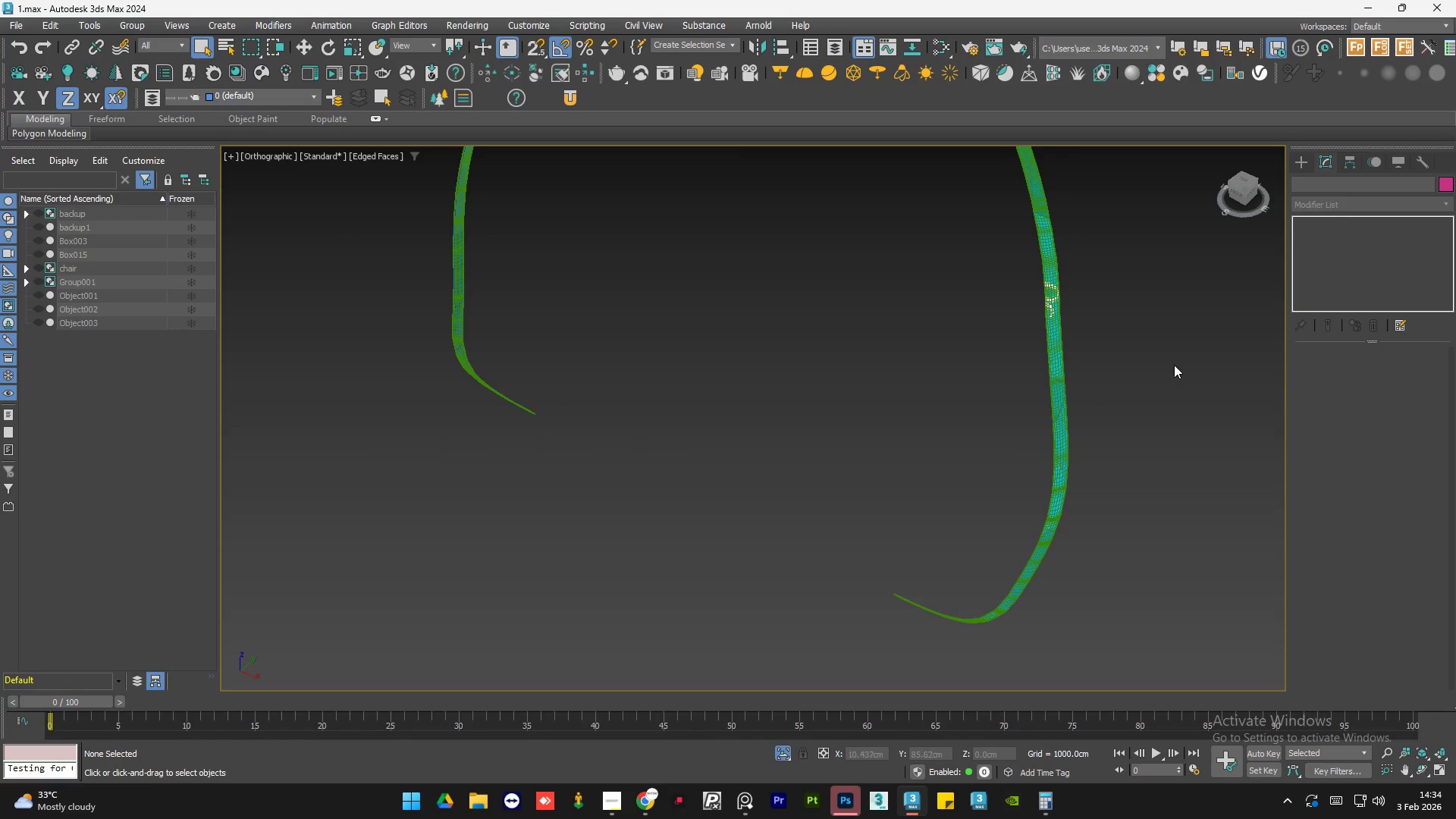 
key(F4)
 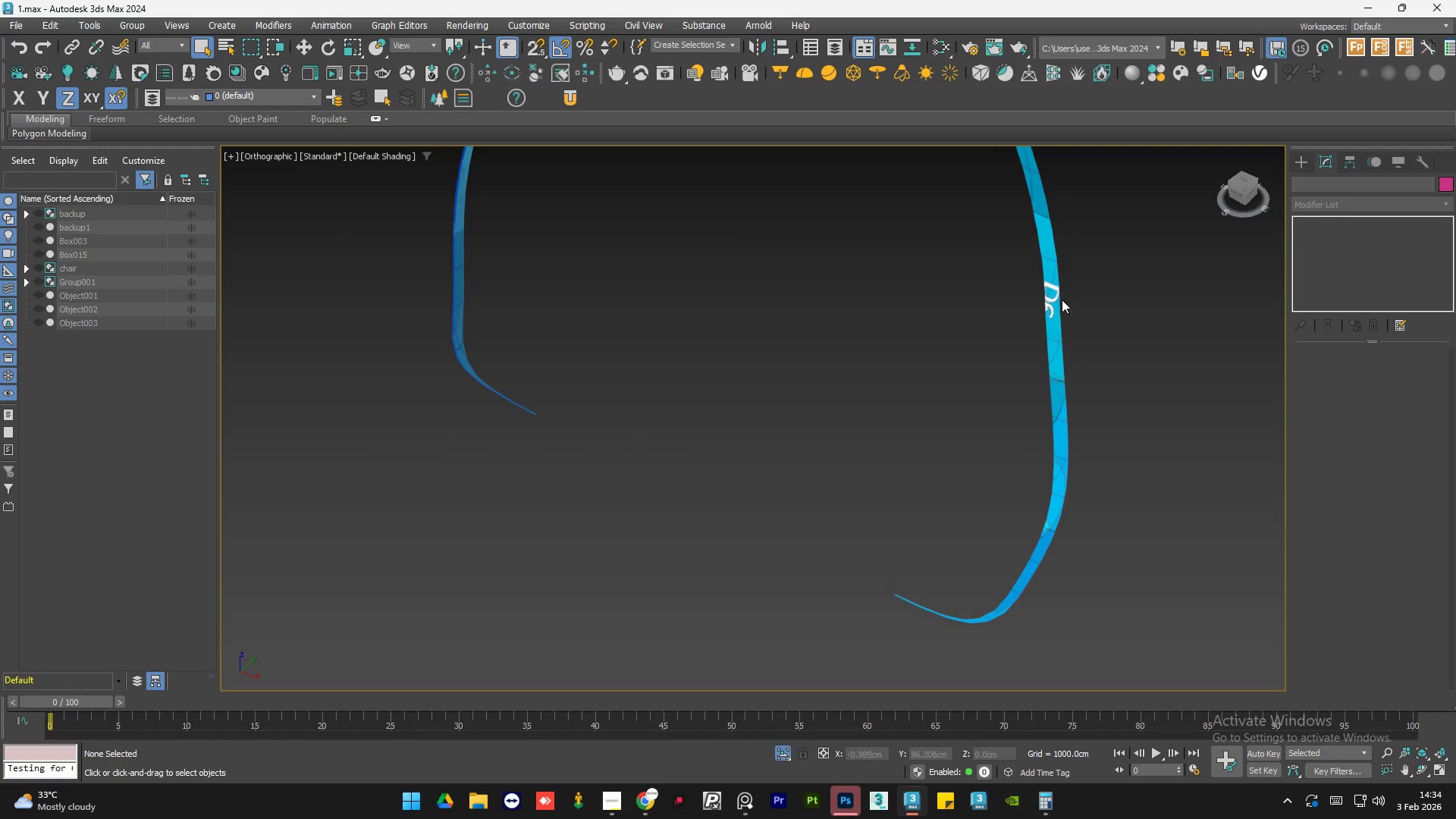 
scroll: coordinate [998, 319], scroll_direction: none, amount: 0.0
 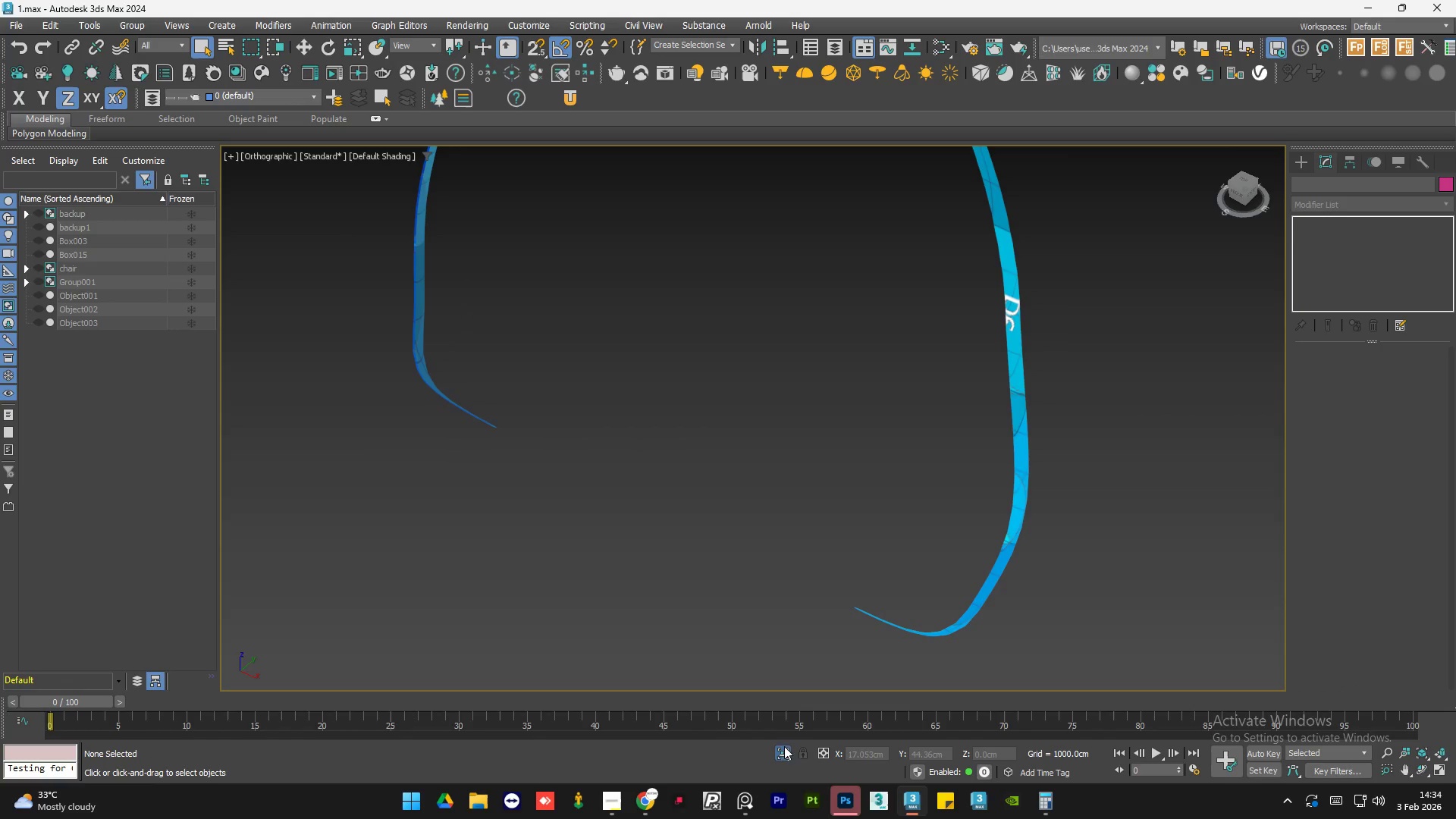 
left_click([780, 750])
 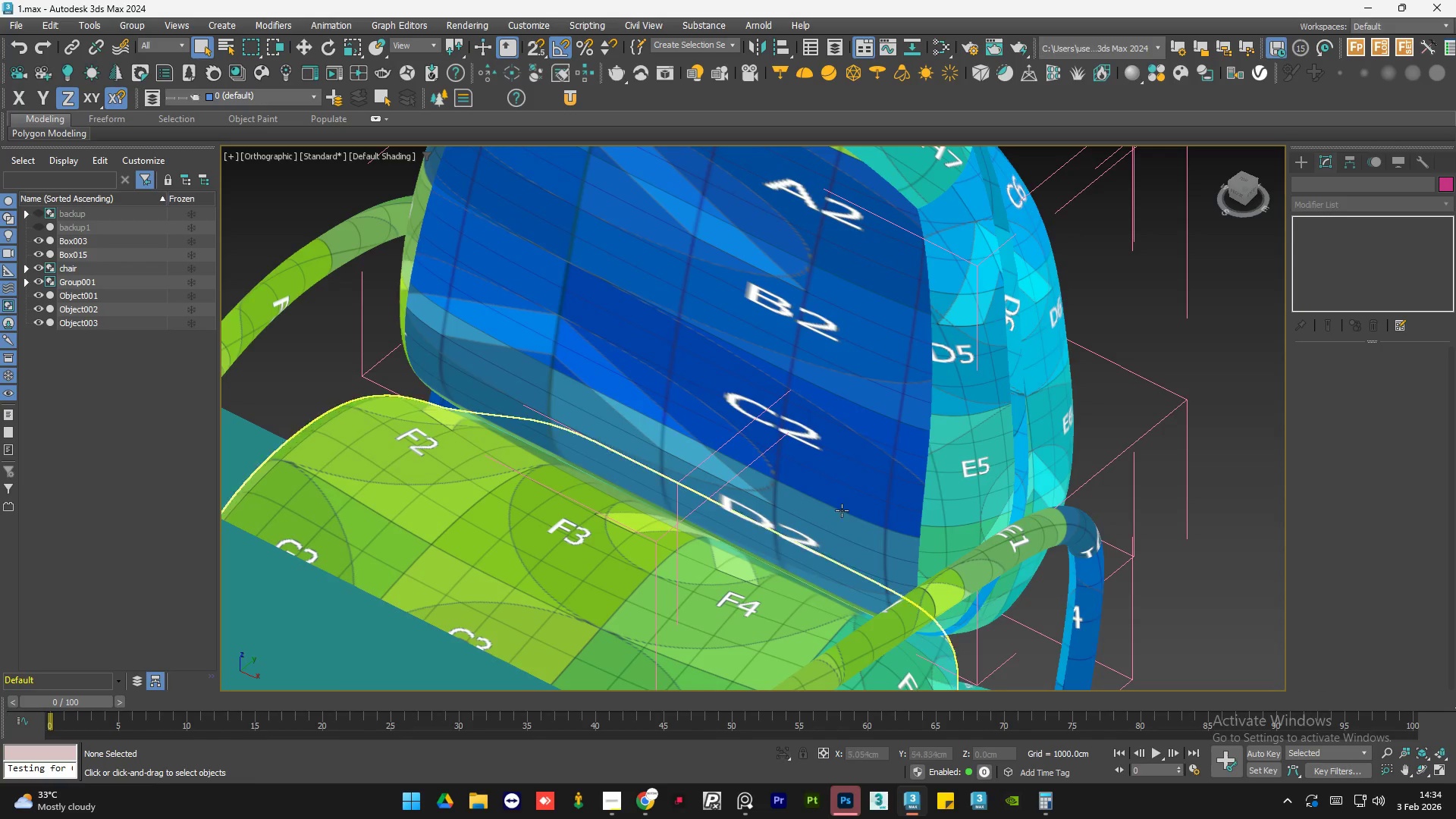 
hold_key(key=AltLeft, duration=0.77)
 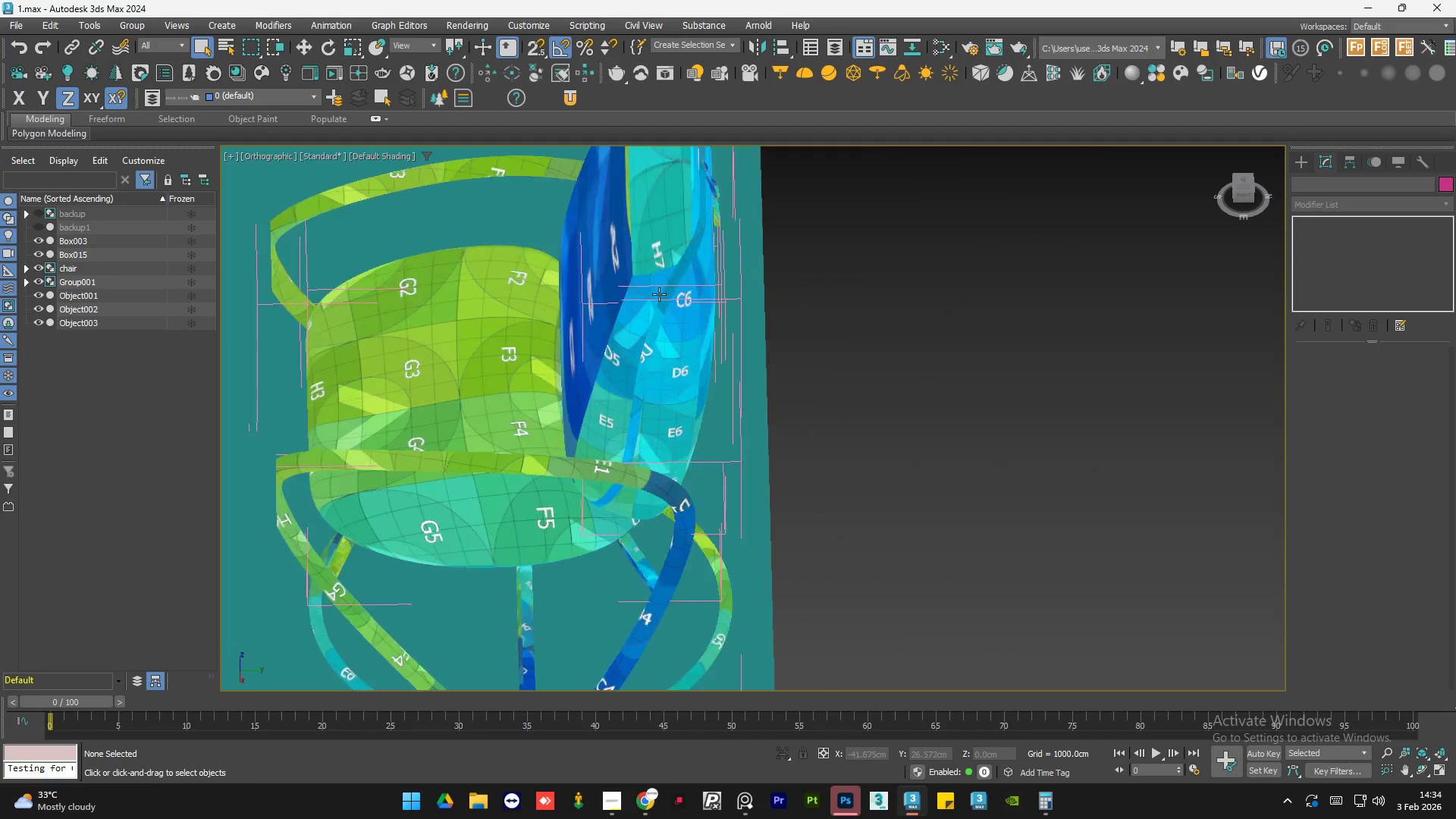 
scroll: coordinate [873, 437], scroll_direction: down, amount: 3.0
 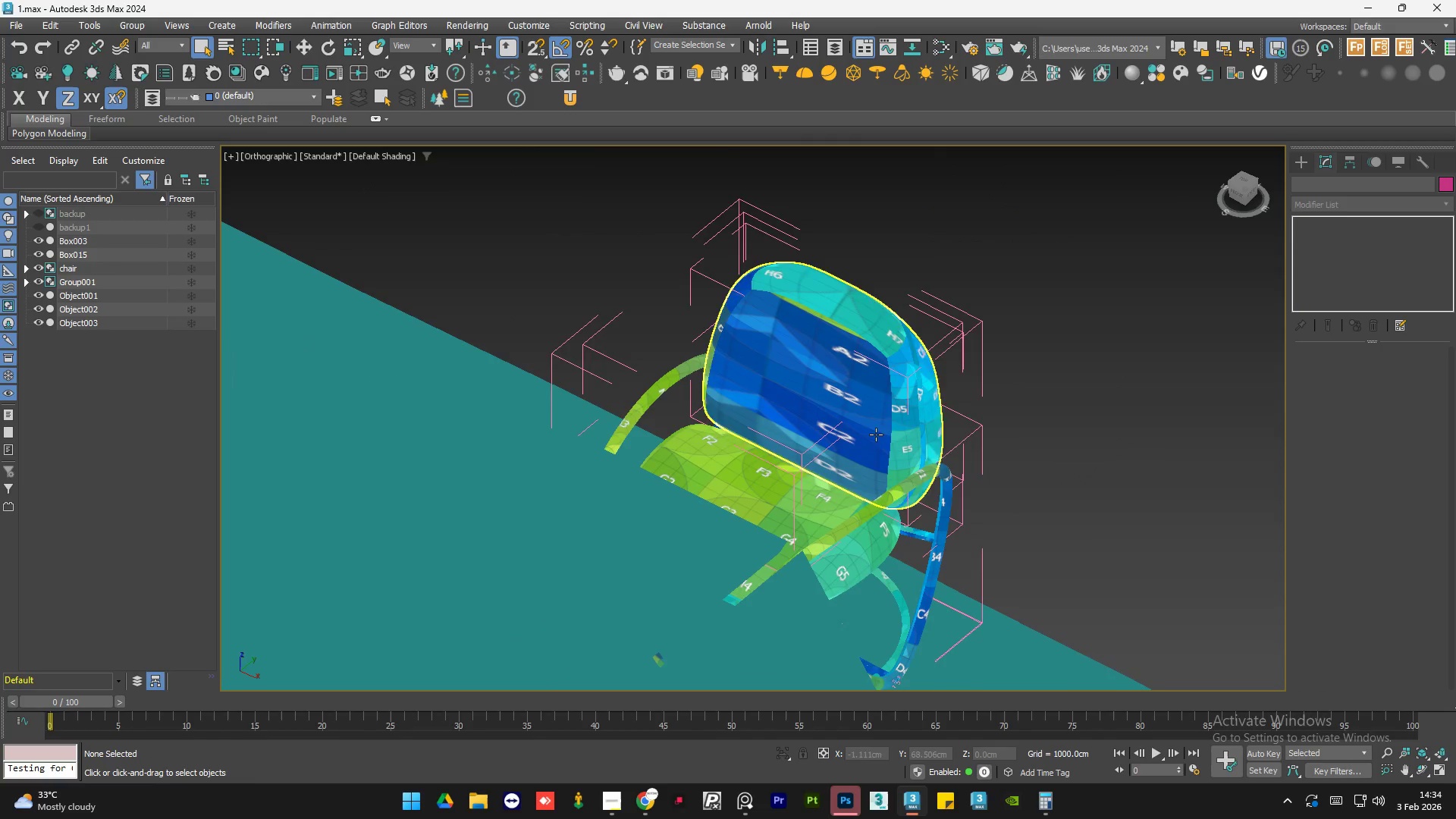 
scroll: coordinate [803, 435], scroll_direction: up, amount: 1.0
 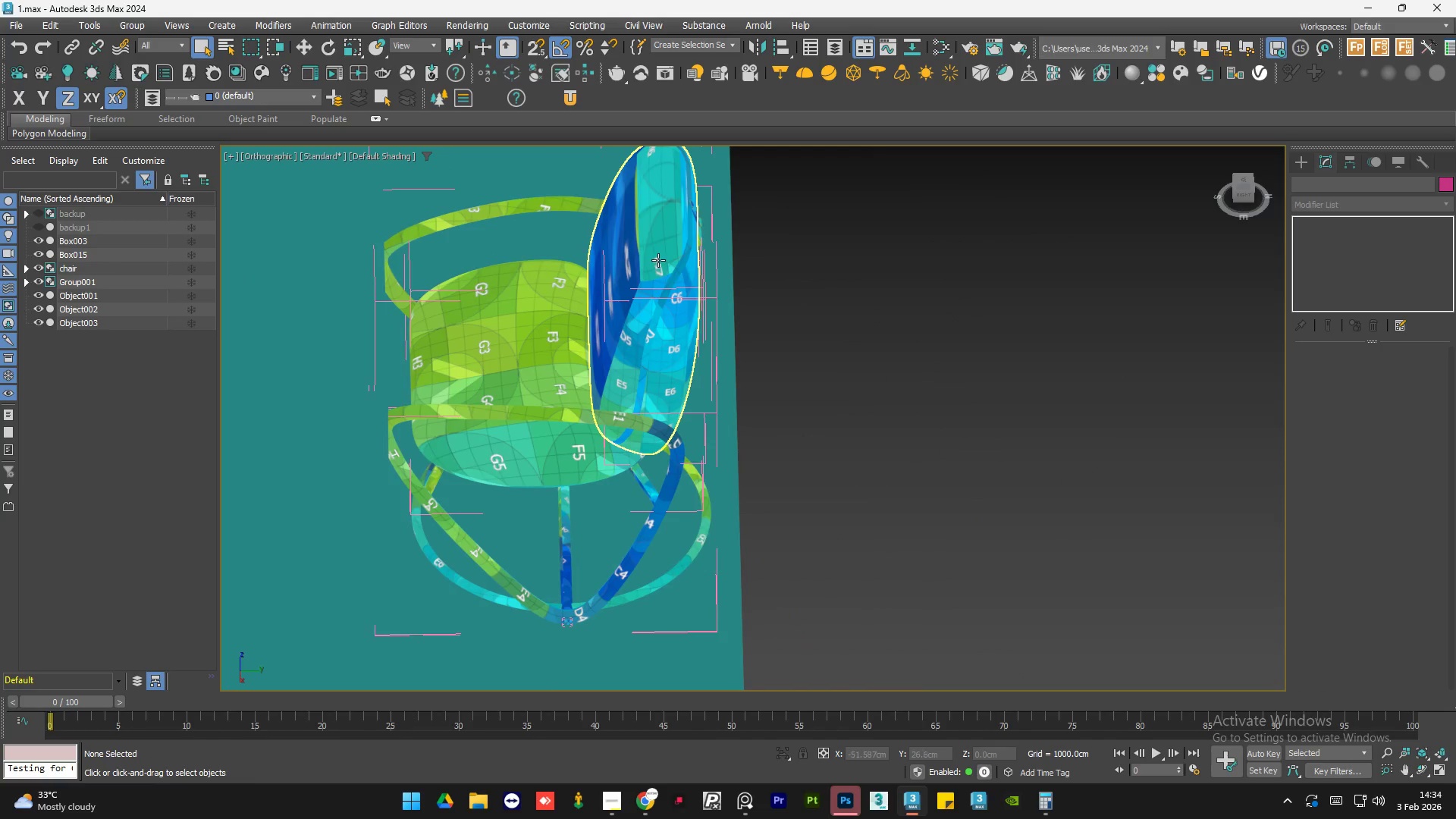 
hold_key(key=AltLeft, duration=0.64)
 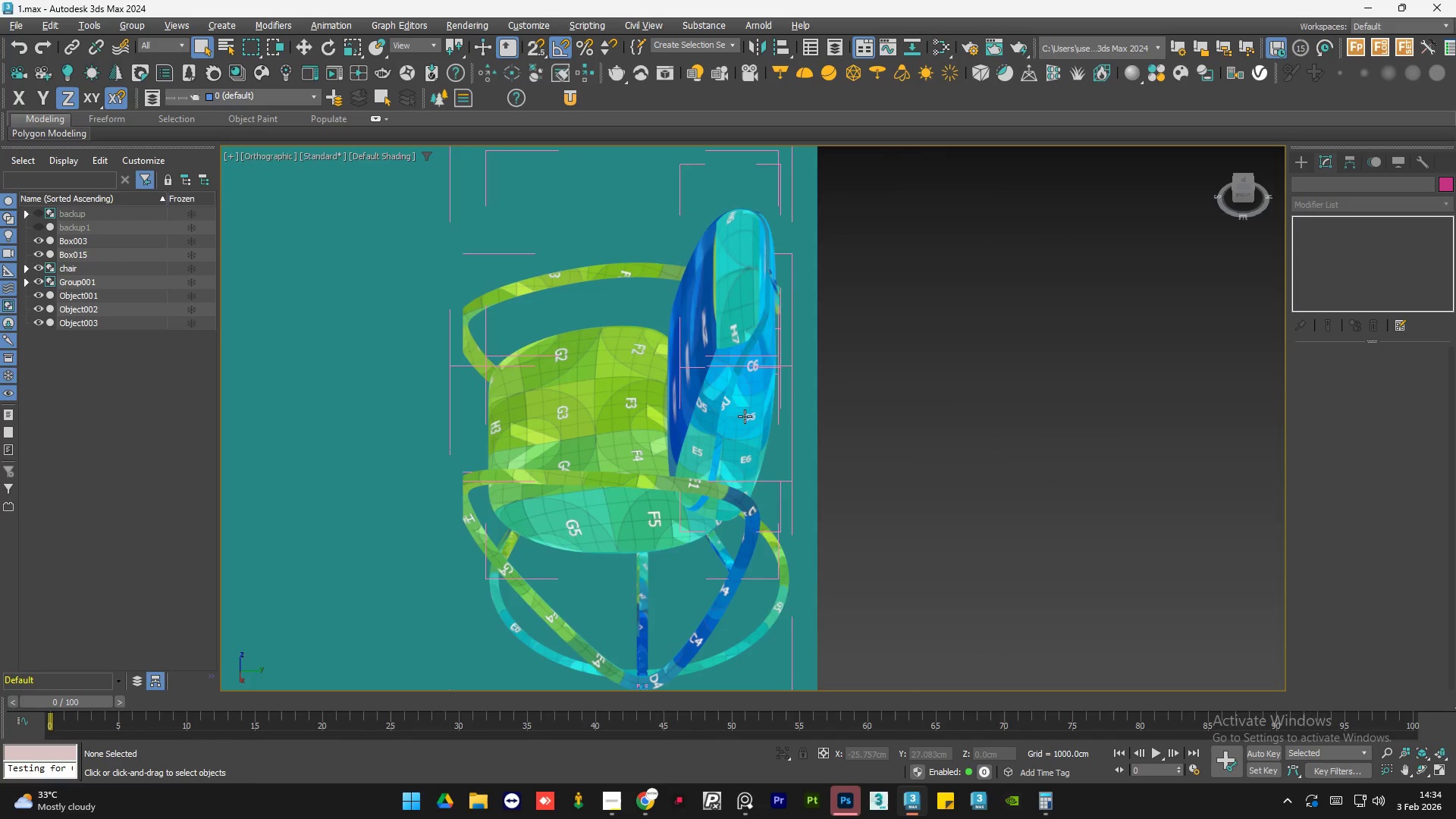 
scroll: coordinate [767, 353], scroll_direction: up, amount: 1.0
 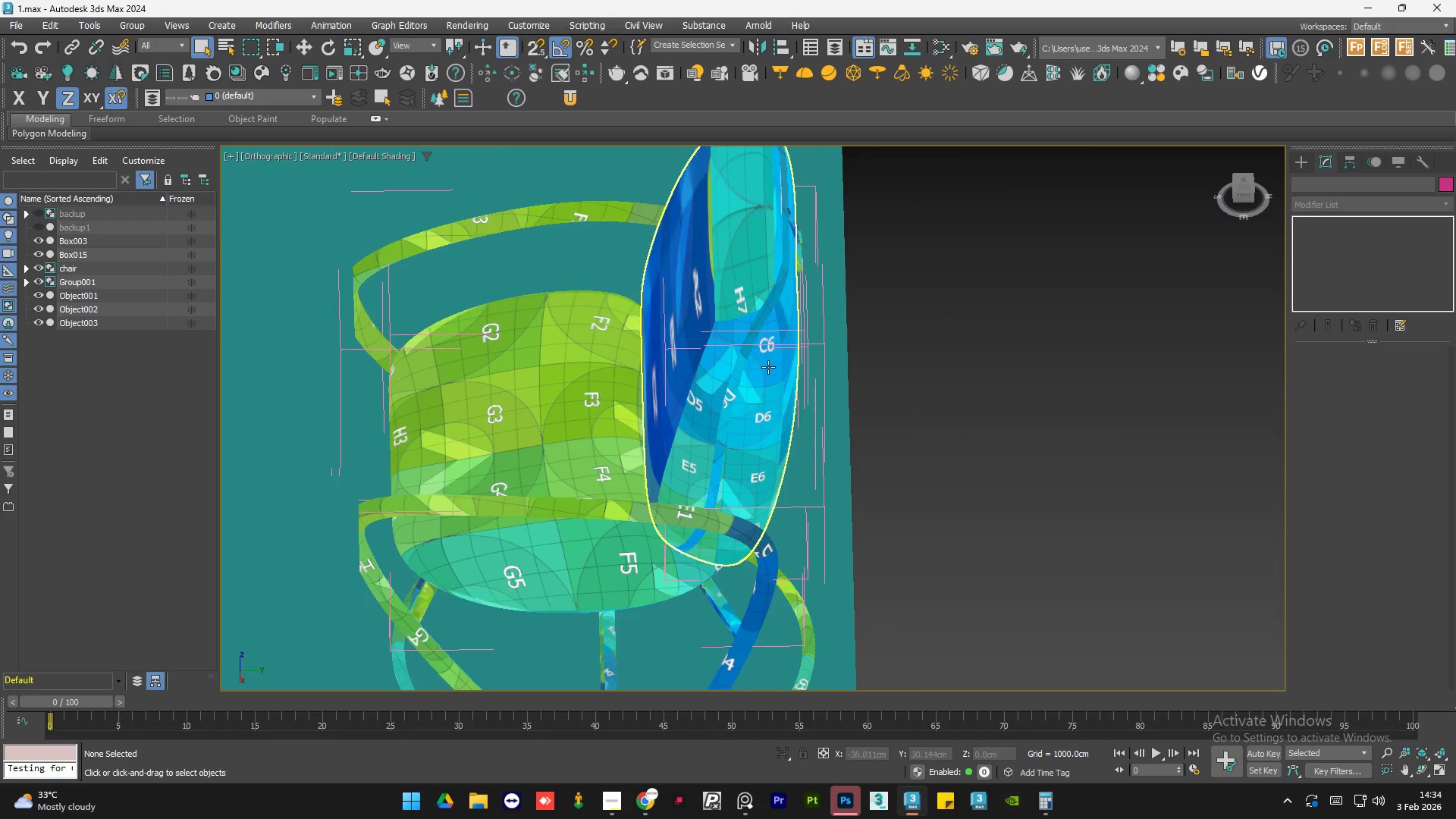 
hold_key(key=AltLeft, duration=1.2)
scroll: coordinate [743, 416], scroll_direction: down, amount: 1.0
 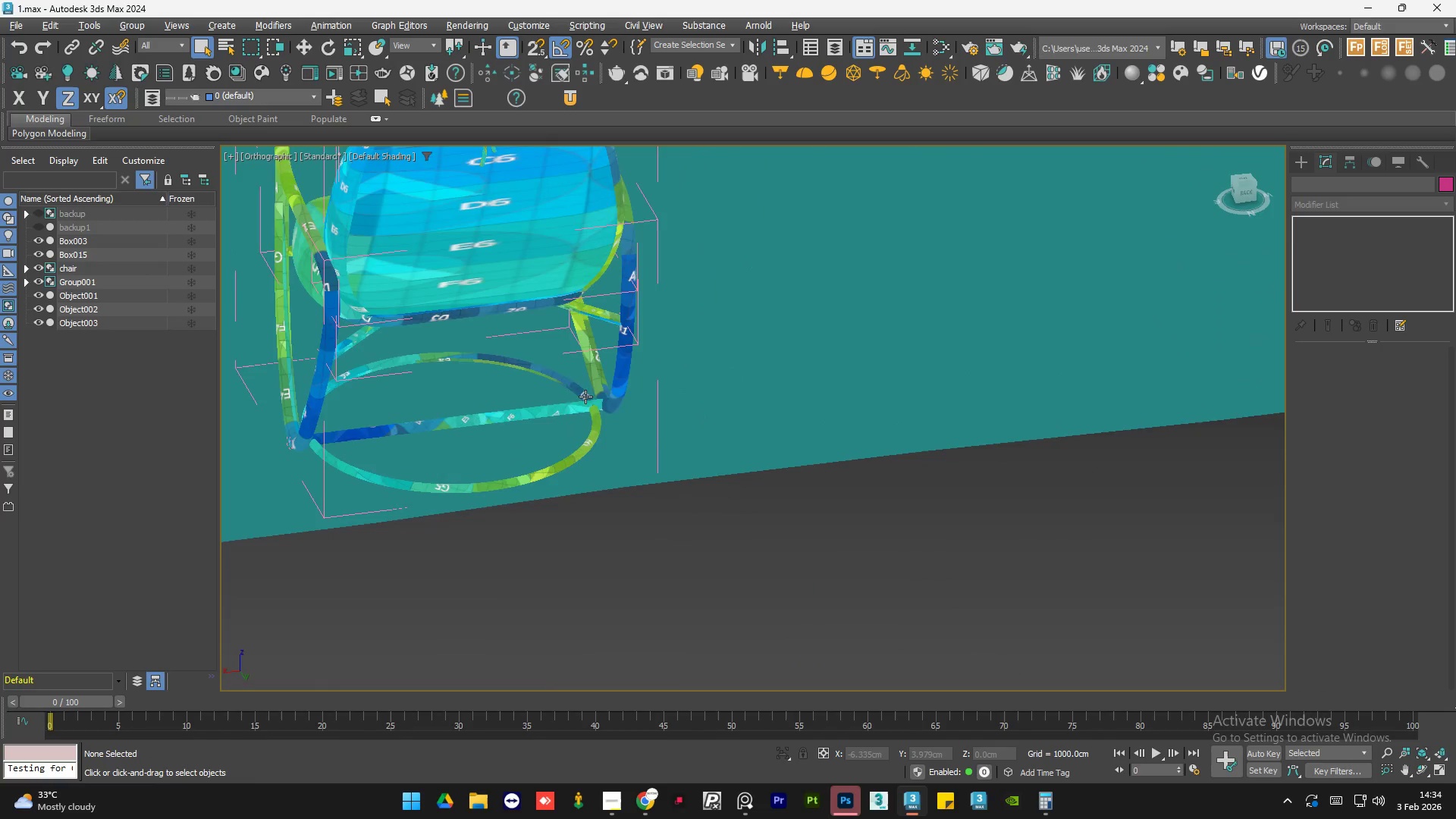 
hold_key(key=AltLeft, duration=0.47)
 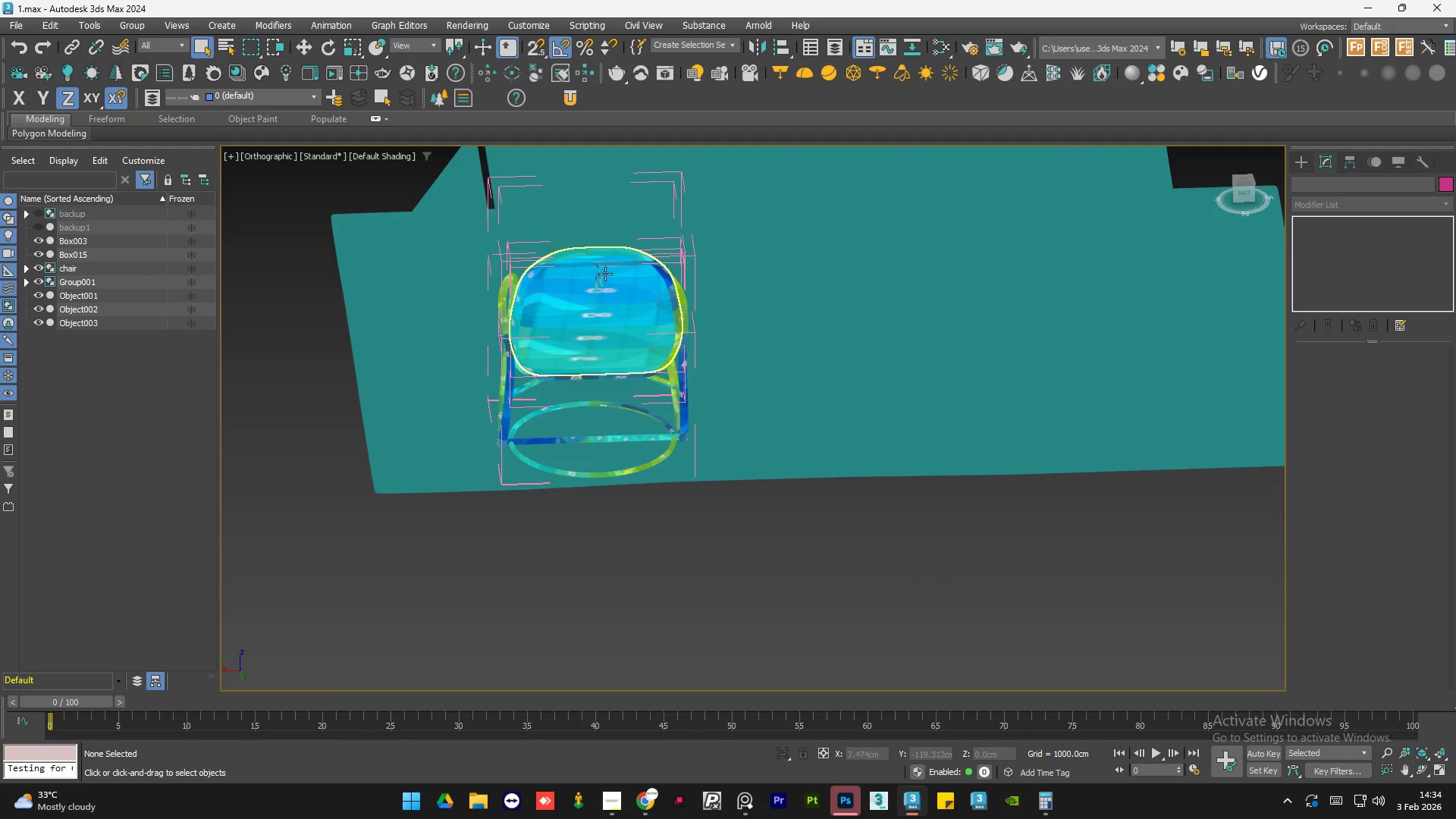 
scroll: coordinate [748, 481], scroll_direction: down, amount: 2.0
 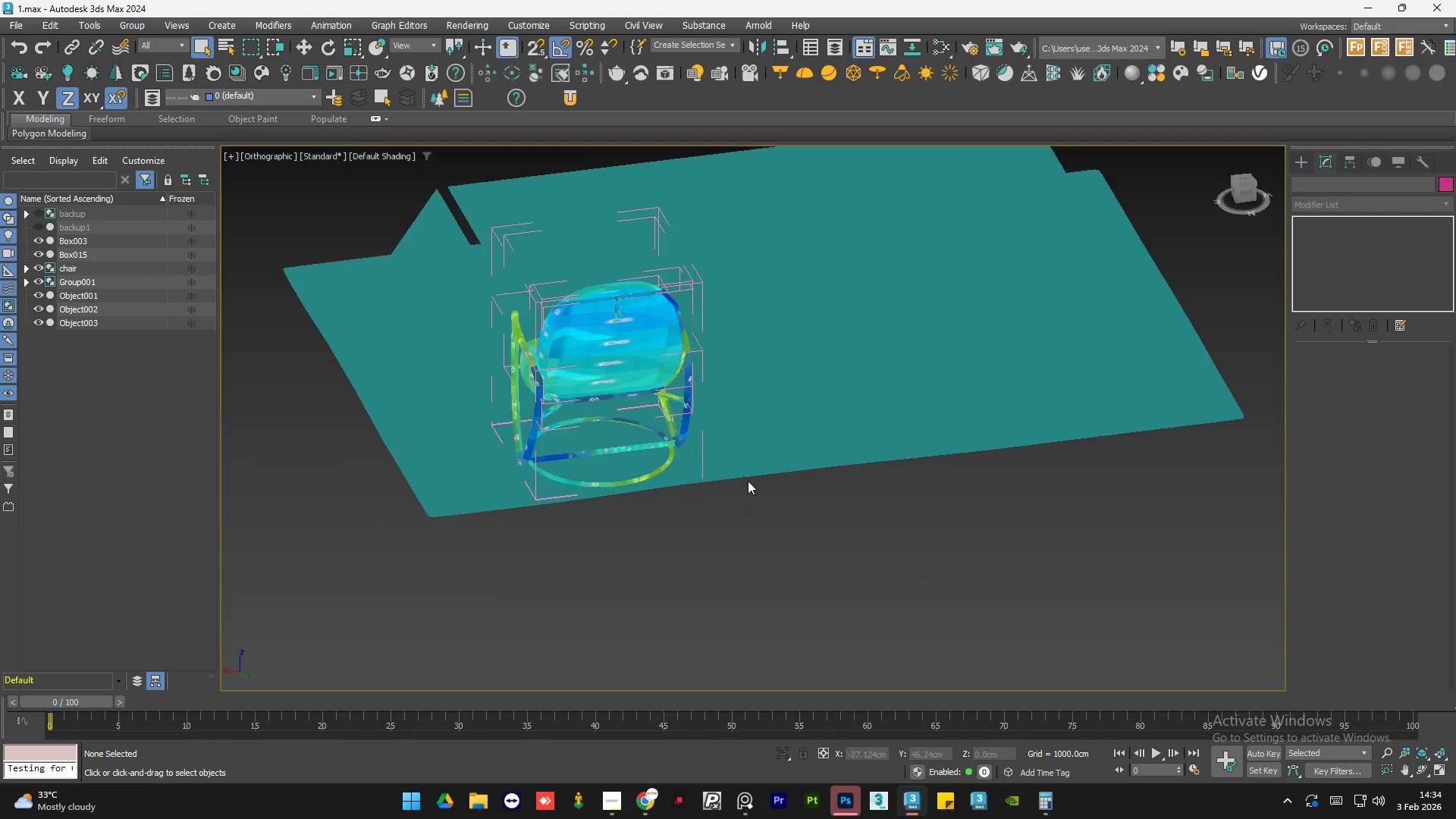 
scroll: coordinate [614, 284], scroll_direction: up, amount: 15.0
 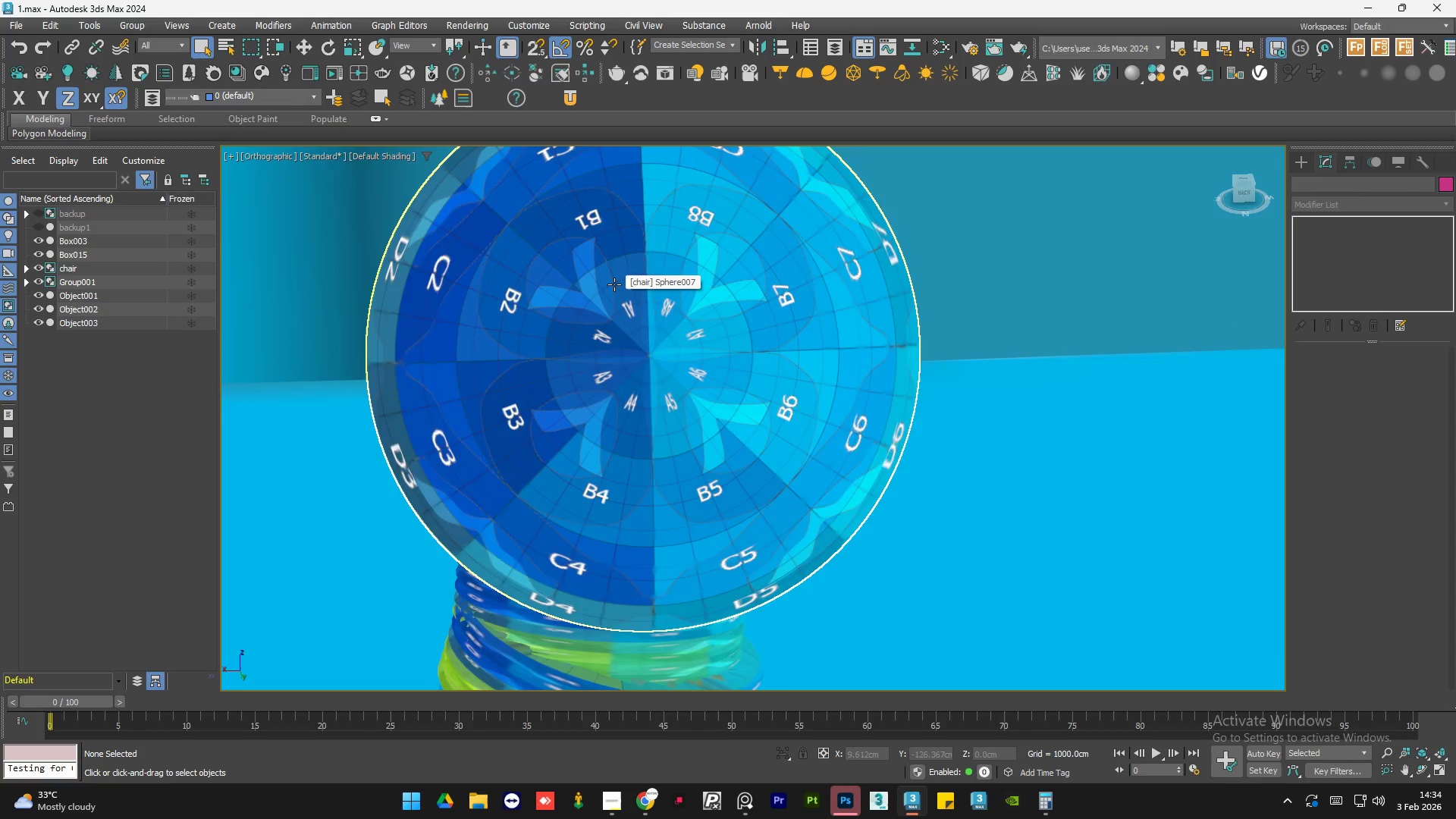 
left_click([614, 284])
 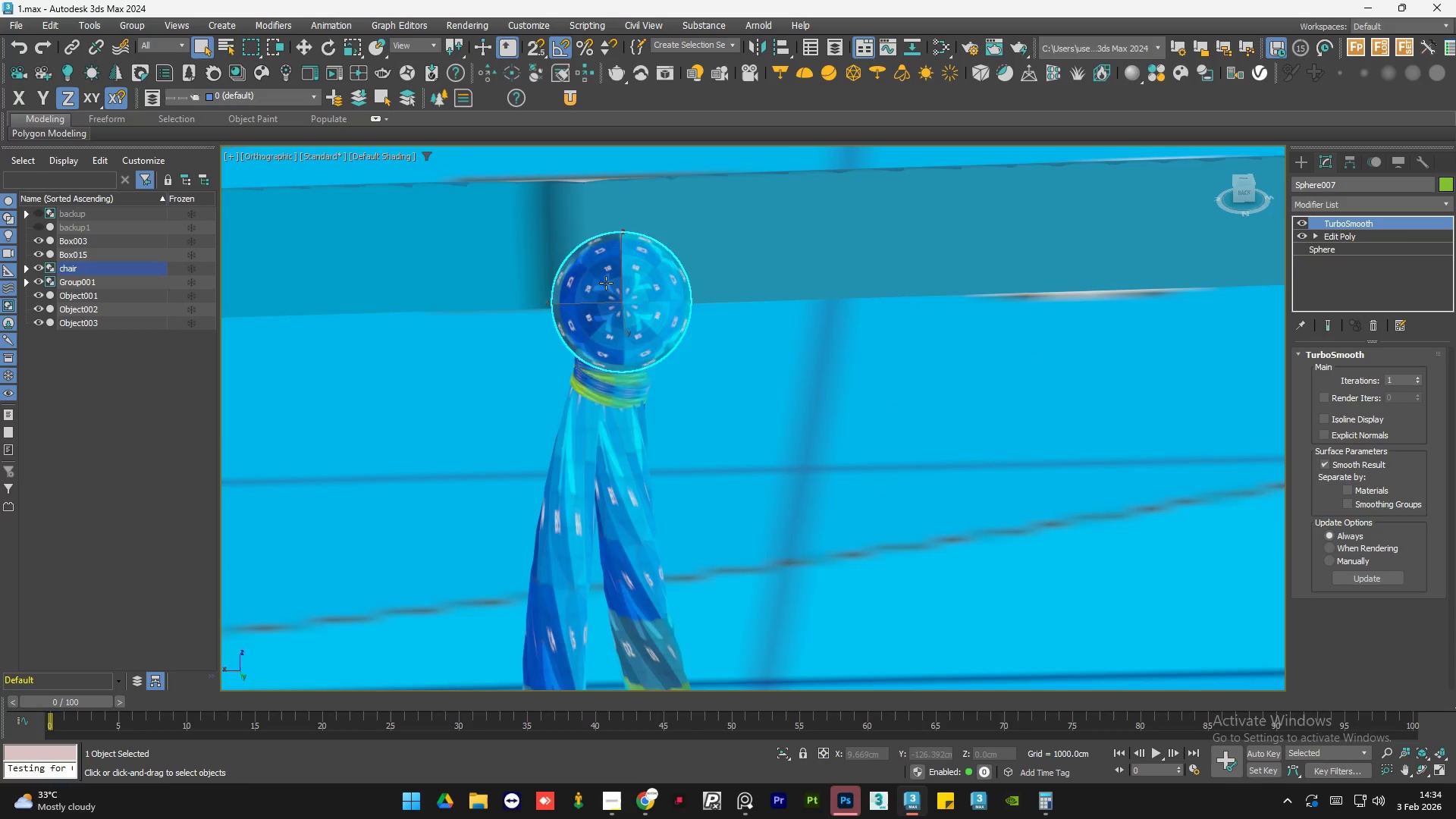 
scroll: coordinate [614, 284], scroll_direction: down, amount: 4.0
 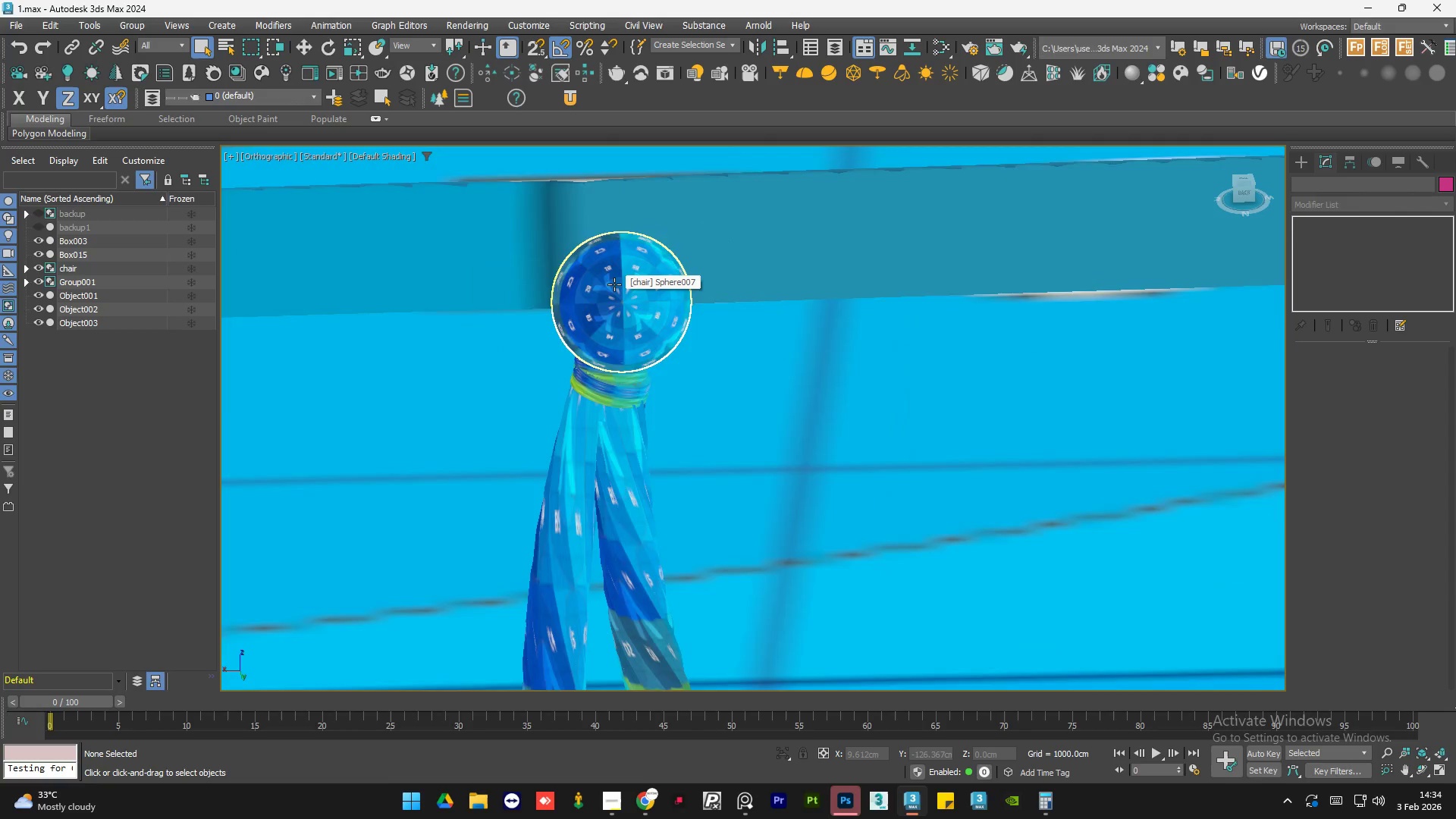 
scroll: coordinate [599, 277], scroll_direction: up, amount: 2.0
 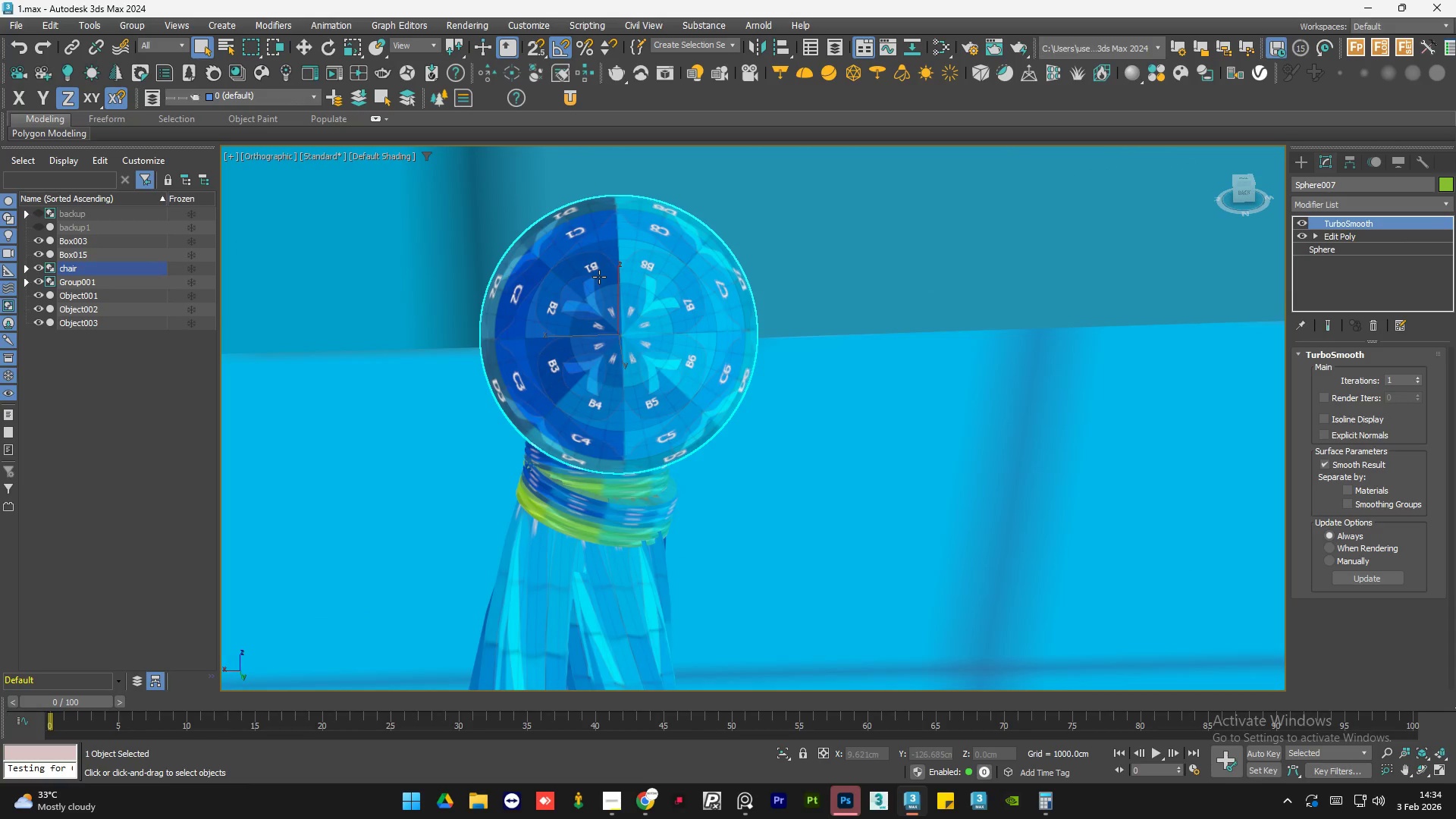 
key(F4)
 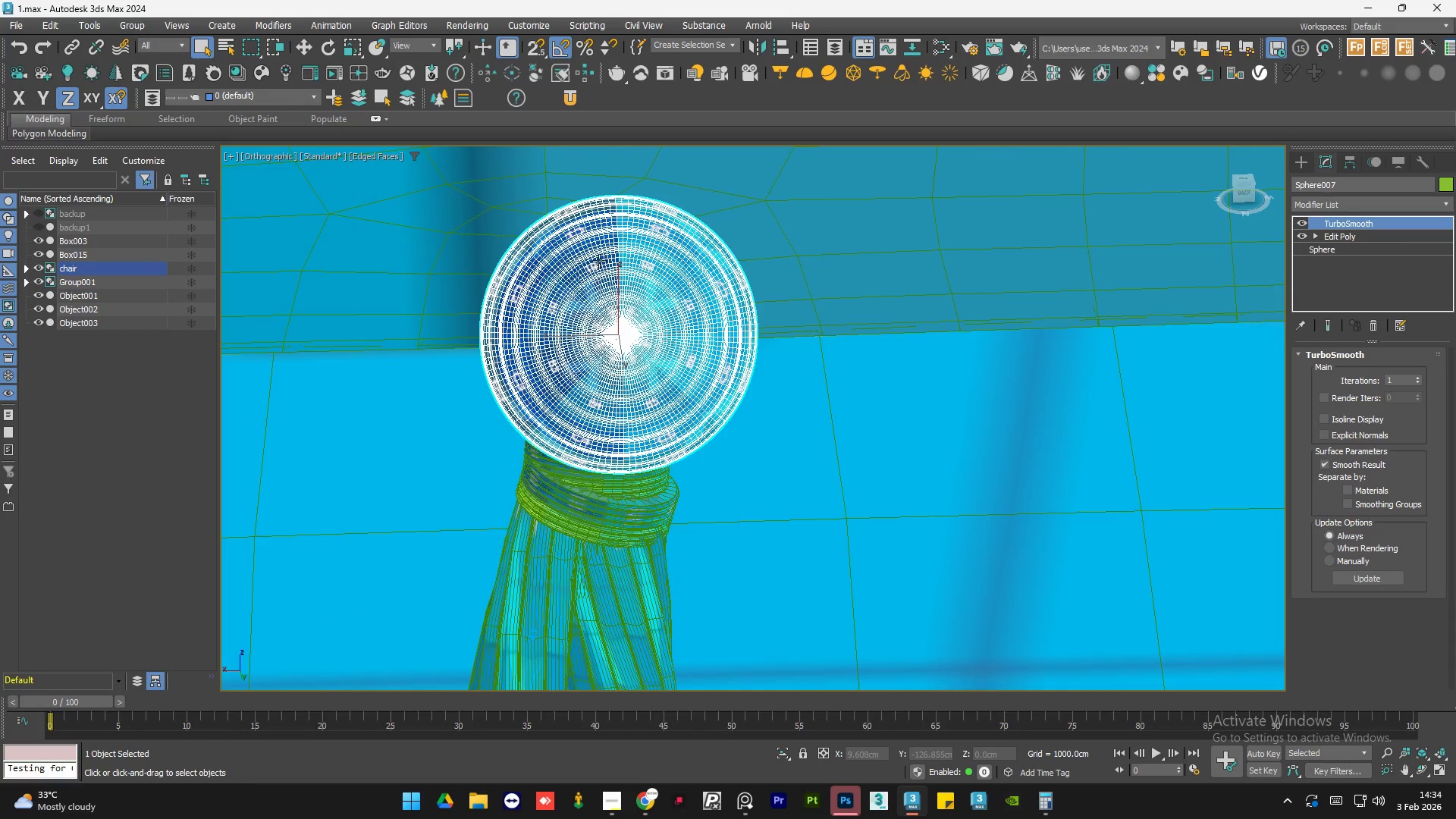 
key(F4)
 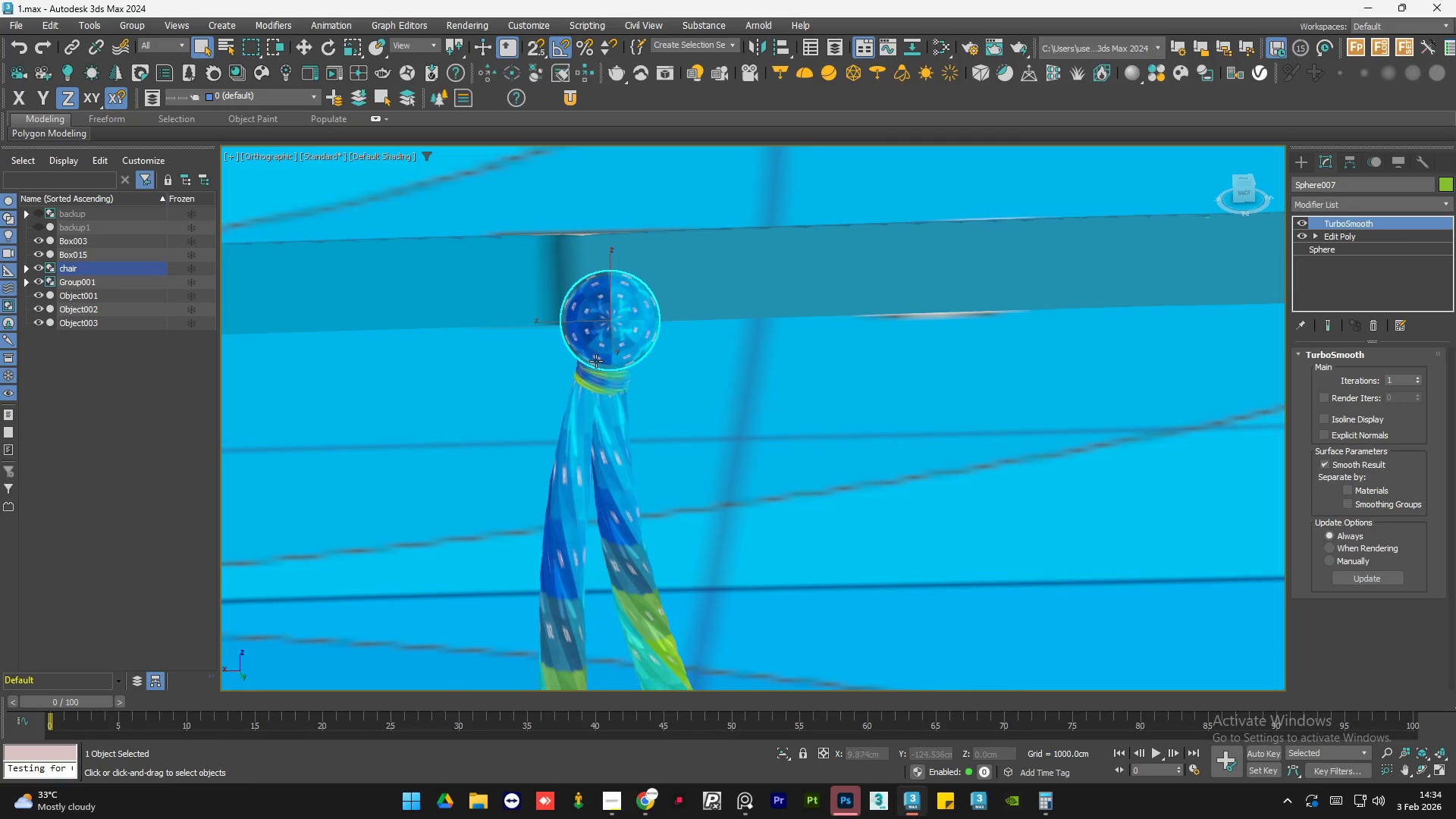 
hold_key(key=ControlLeft, duration=1.2)
left_click([629, 352])
 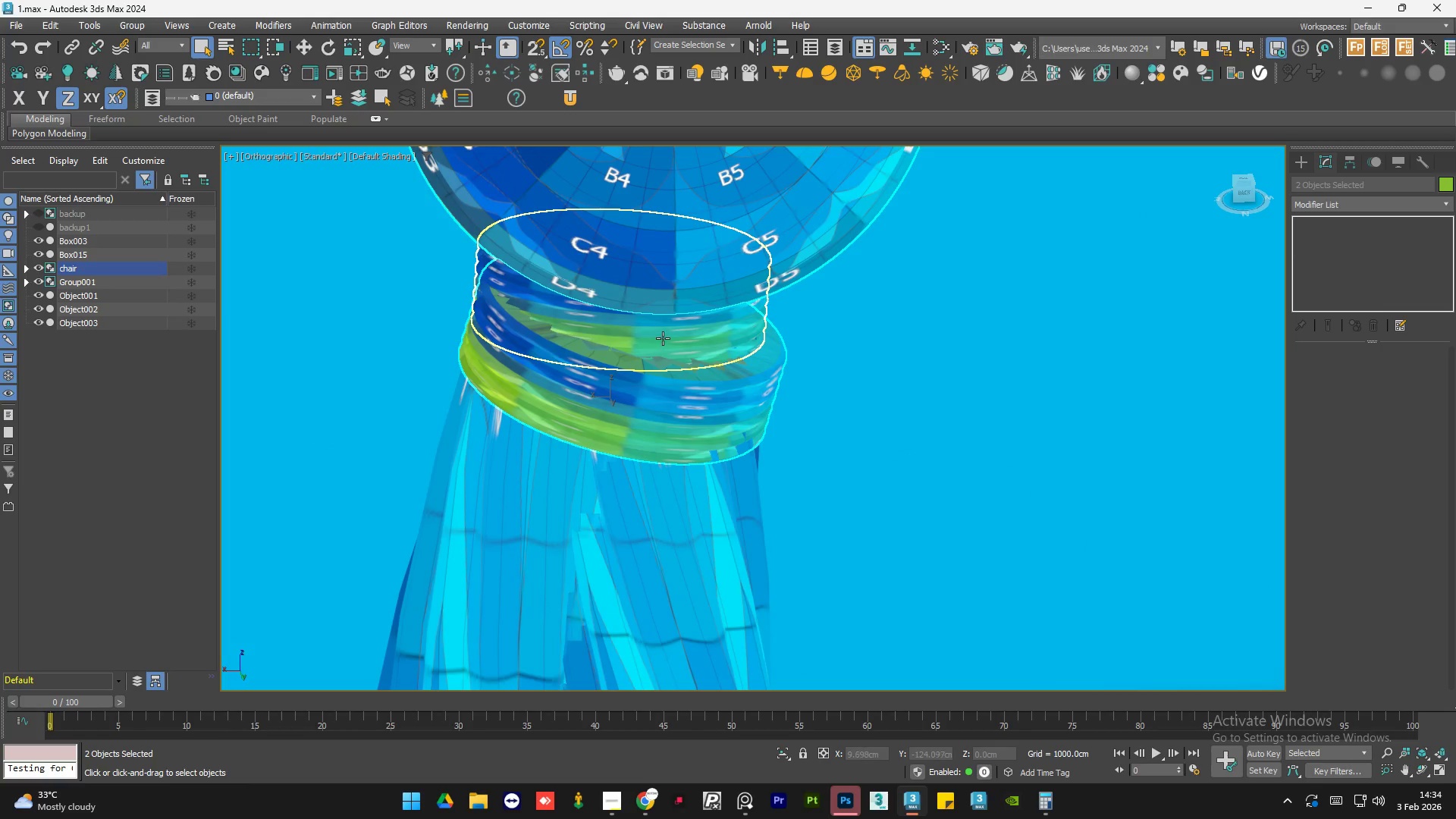 
scroll: coordinate [598, 381], scroll_direction: up, amount: 2.0
 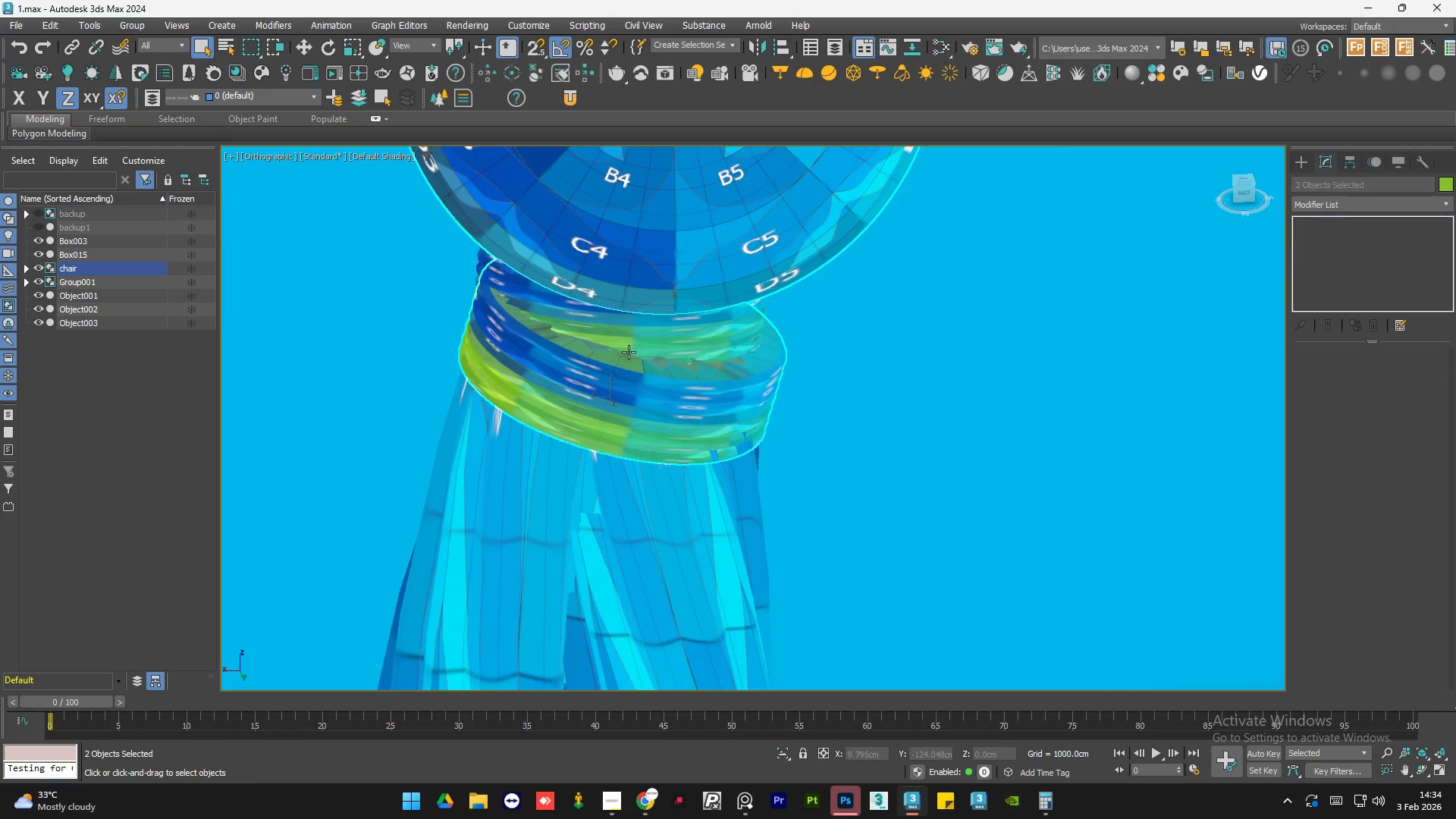 
left_click([663, 337])
 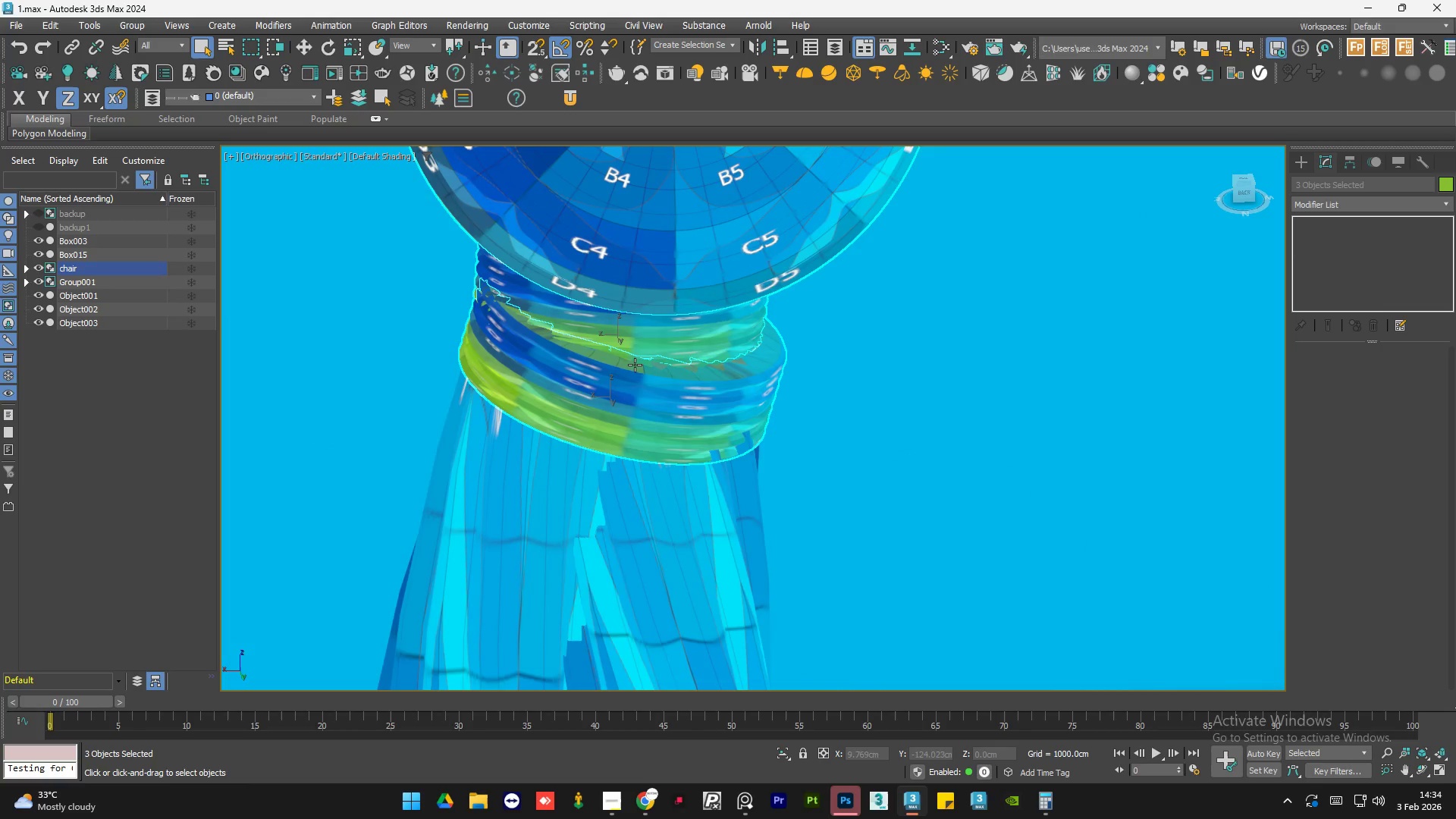 
hold_key(key=ControlLeft, duration=0.38)
left_click([552, 492])
 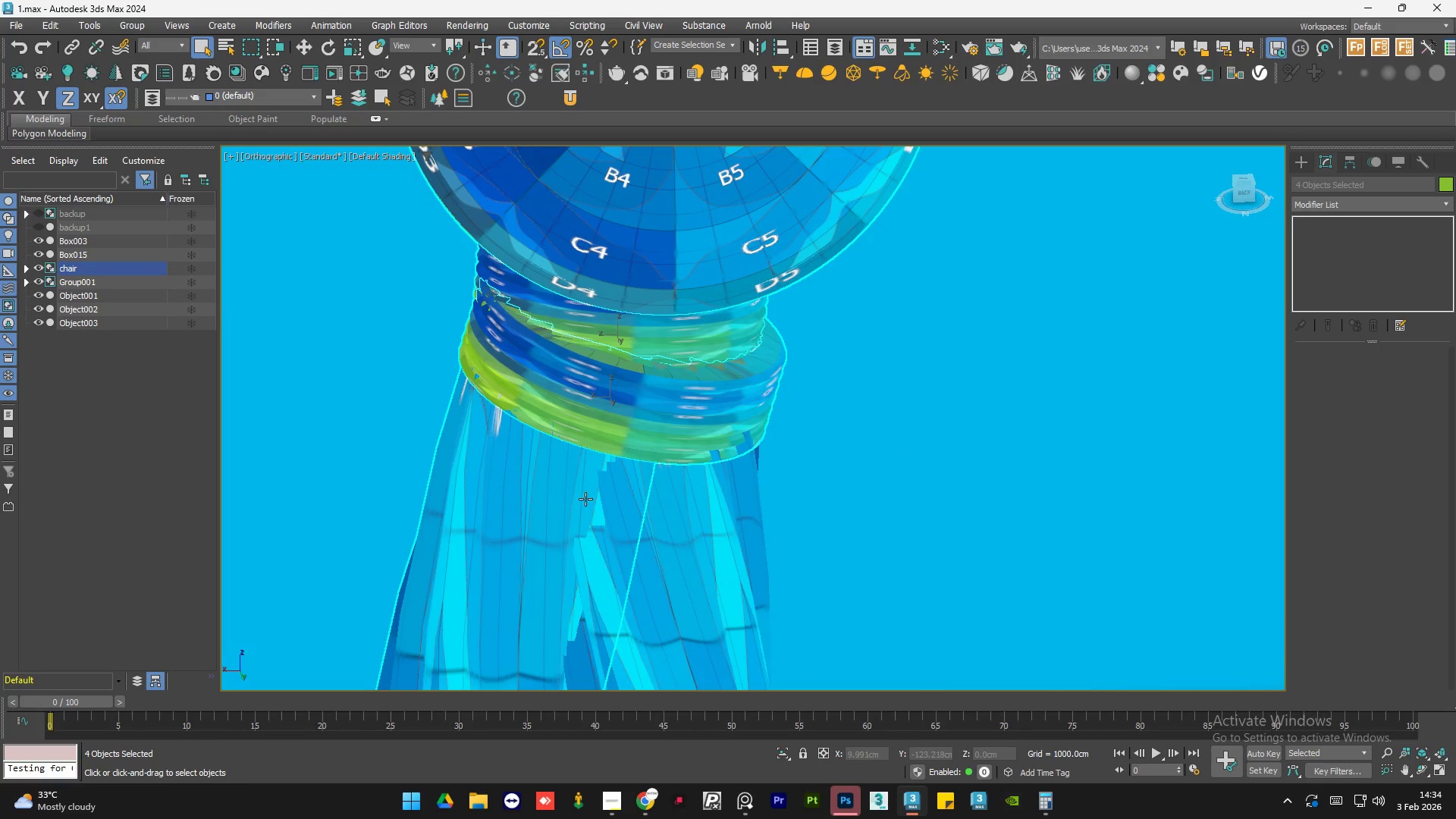 
hold_key(key=ControlLeft, duration=0.41)
double_click([681, 532])
 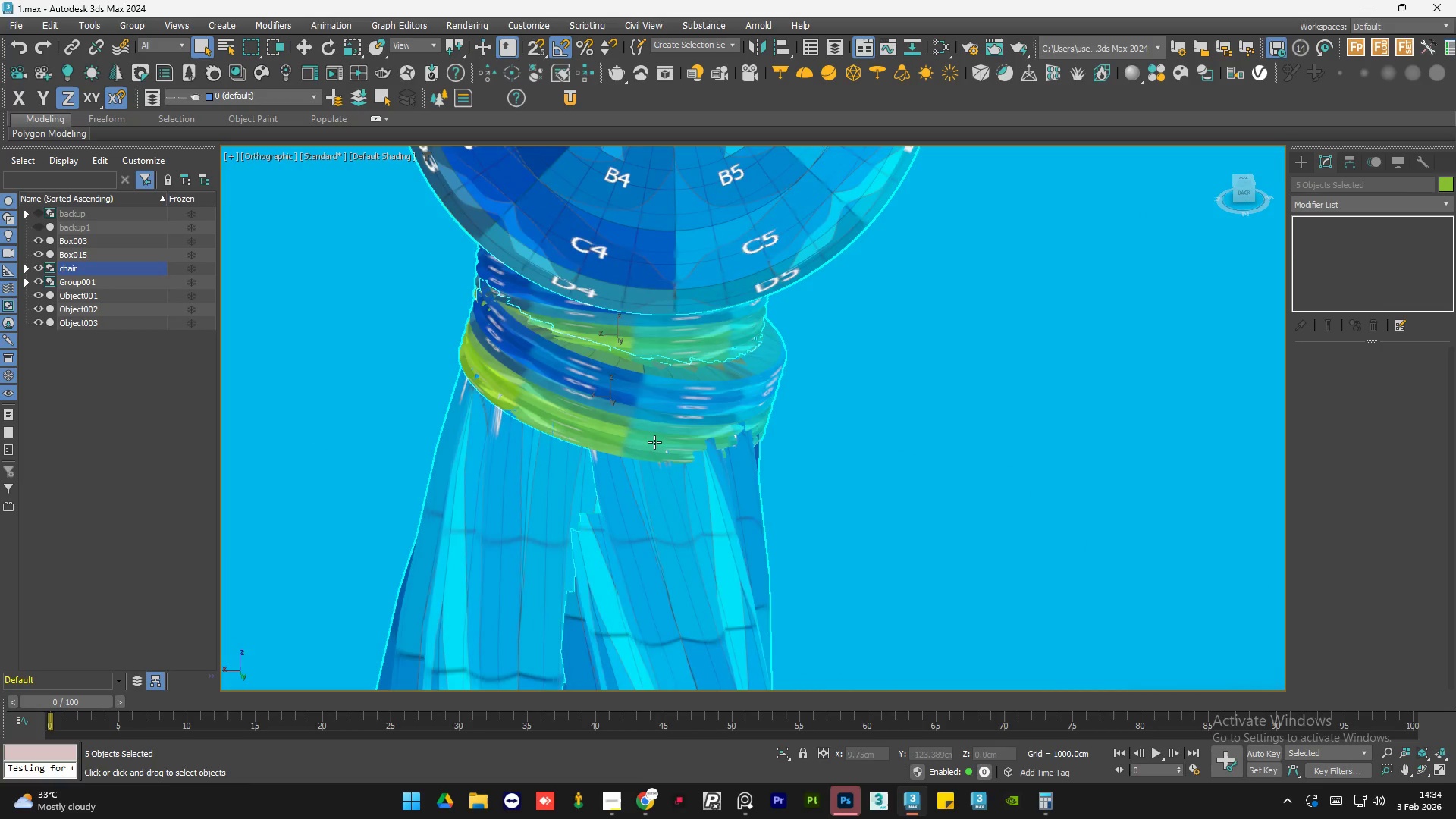 
scroll: coordinate [607, 352], scroll_direction: down, amount: 4.0
 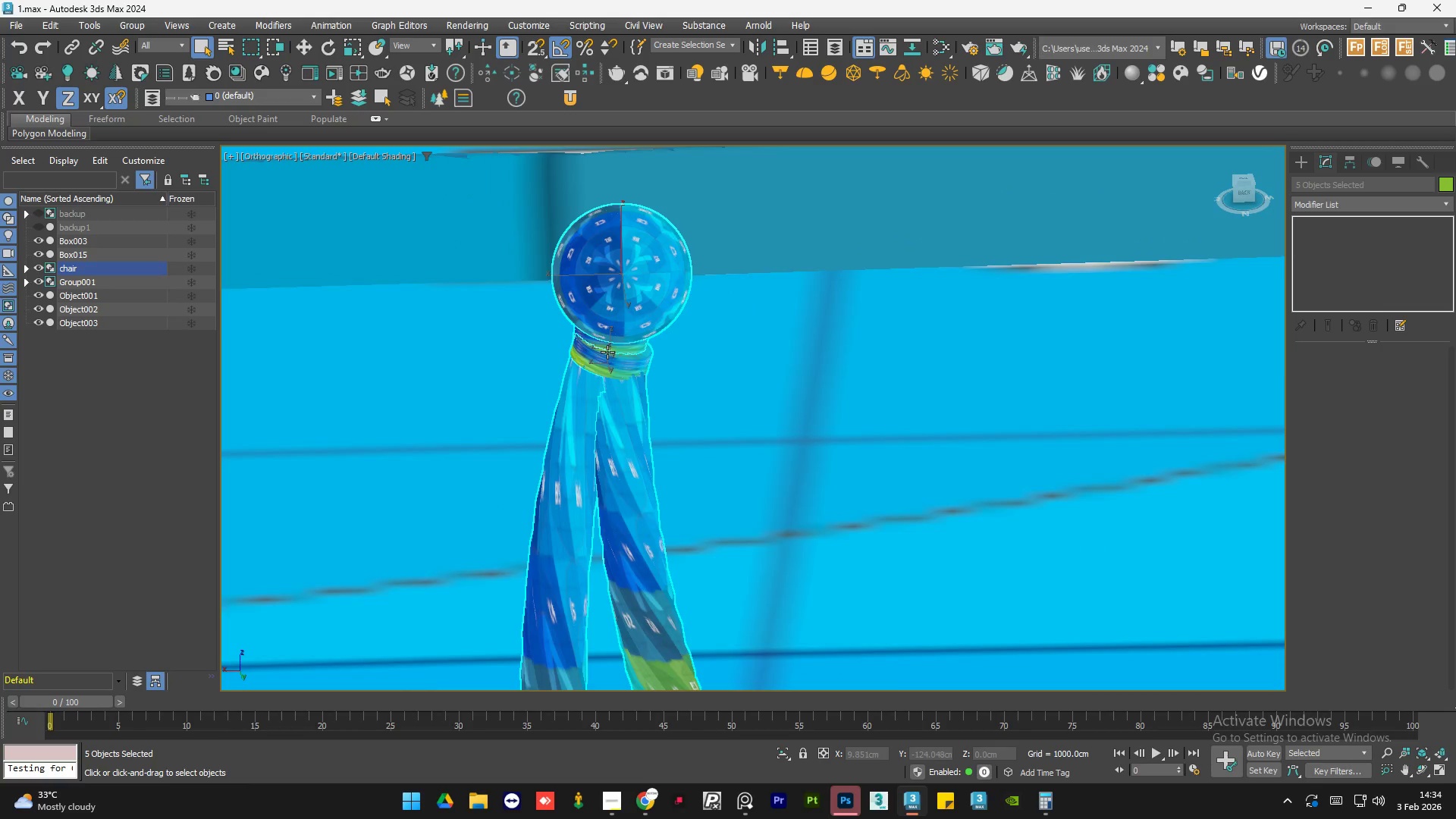 
key(Alt+Q)
 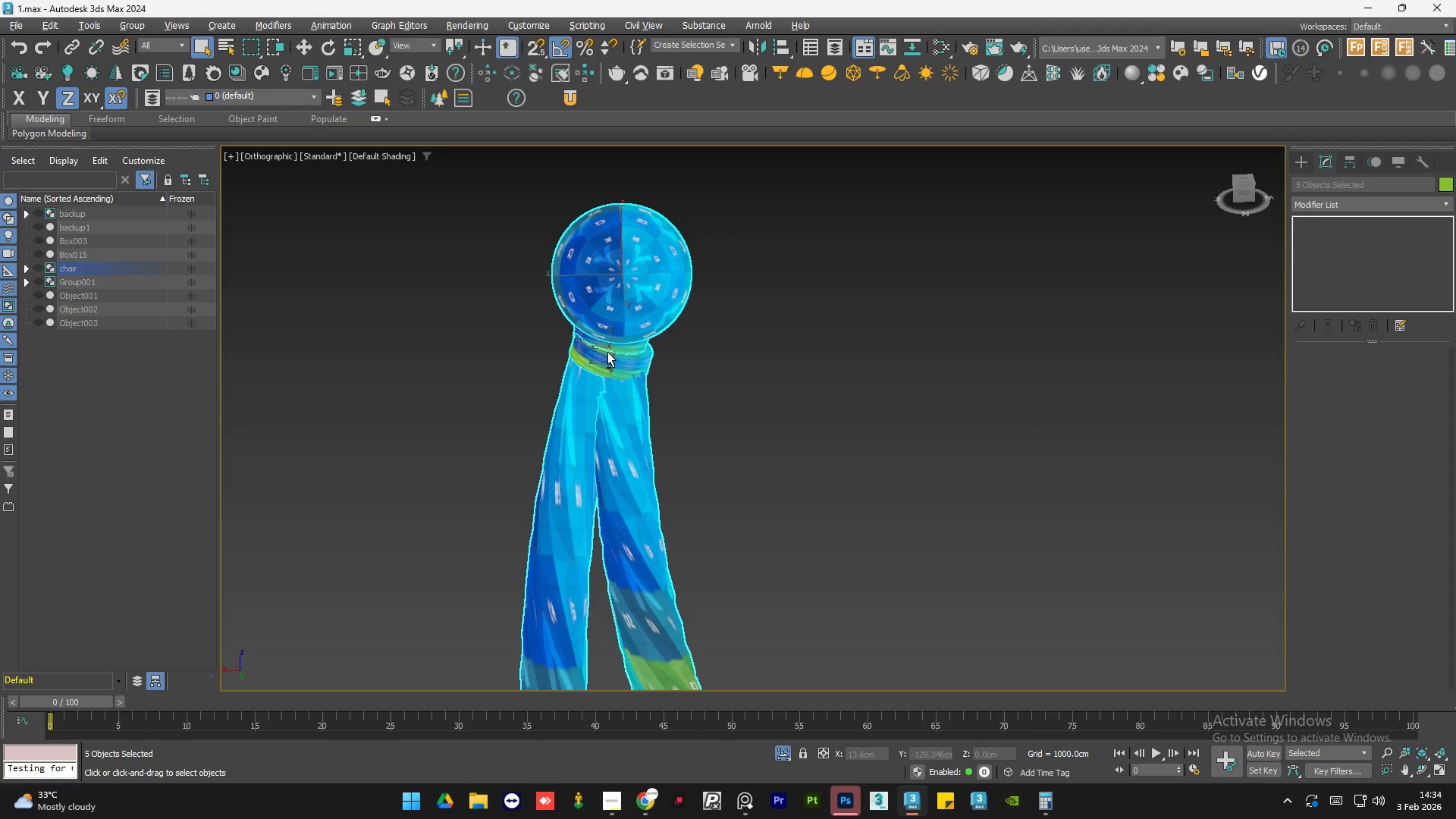 
scroll: coordinate [607, 352], scroll_direction: down, amount: 3.0
 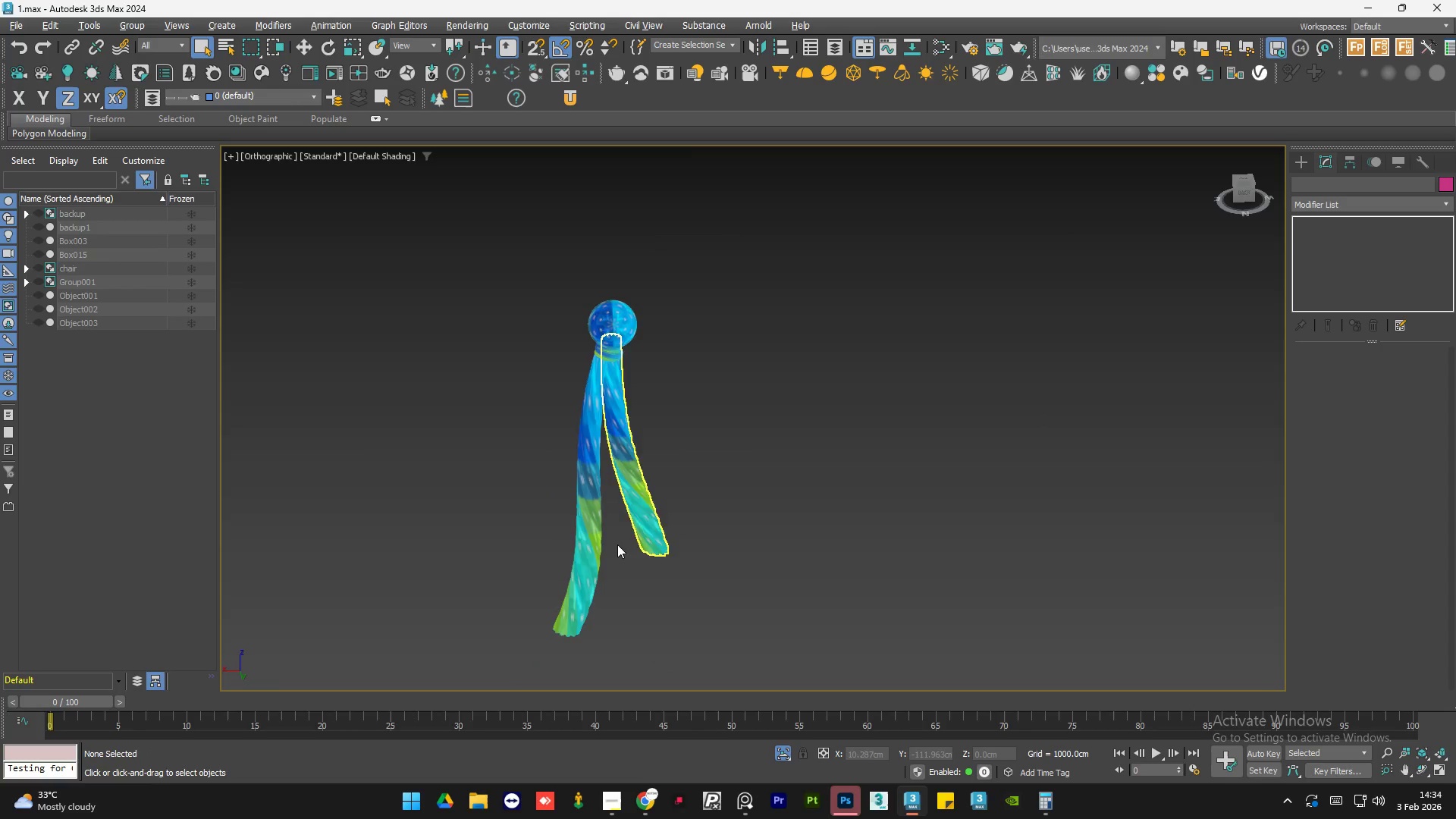 
scroll: coordinate [690, 375], scroll_direction: up, amount: 6.0
 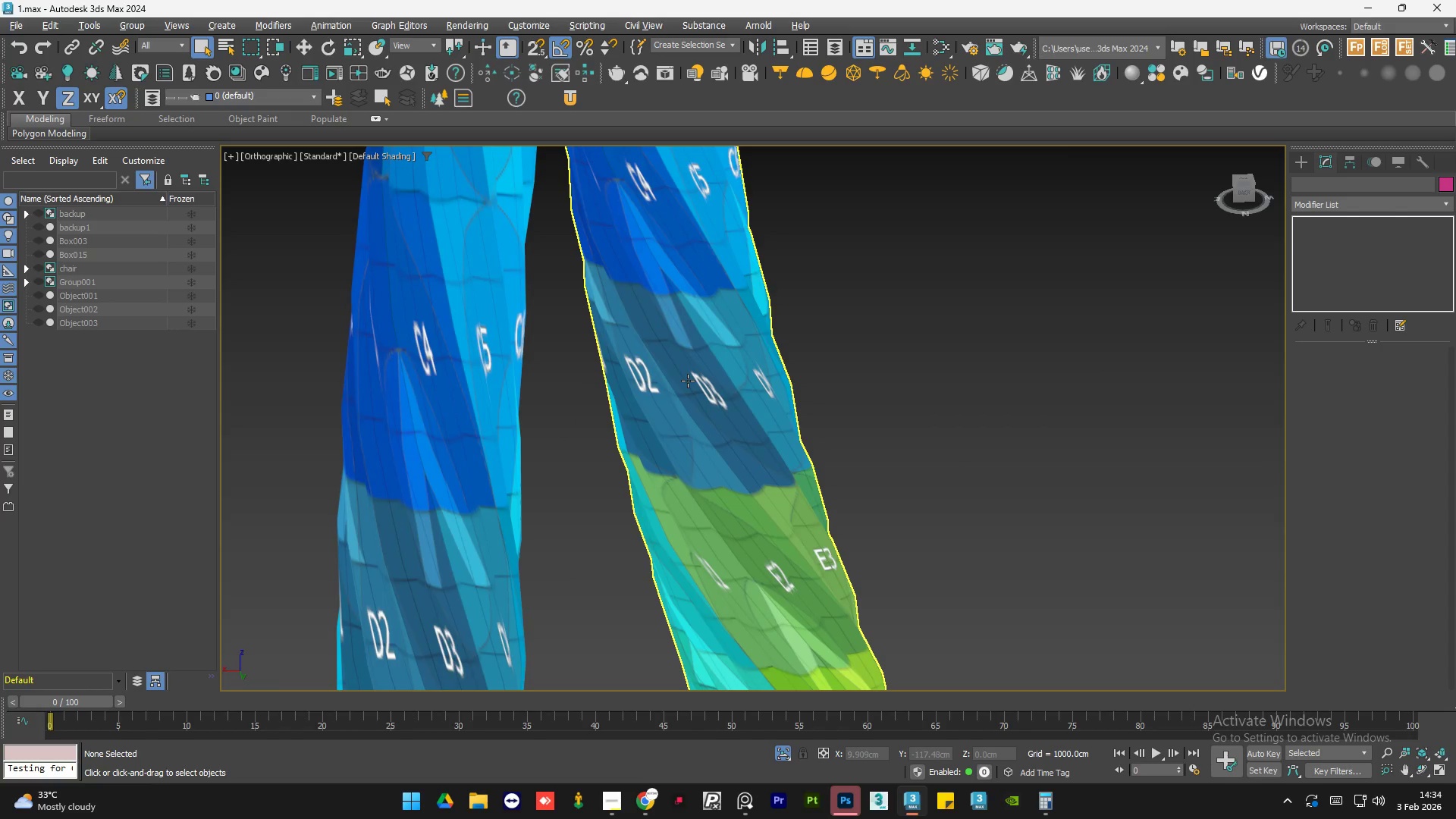 
left_click([688, 381])
 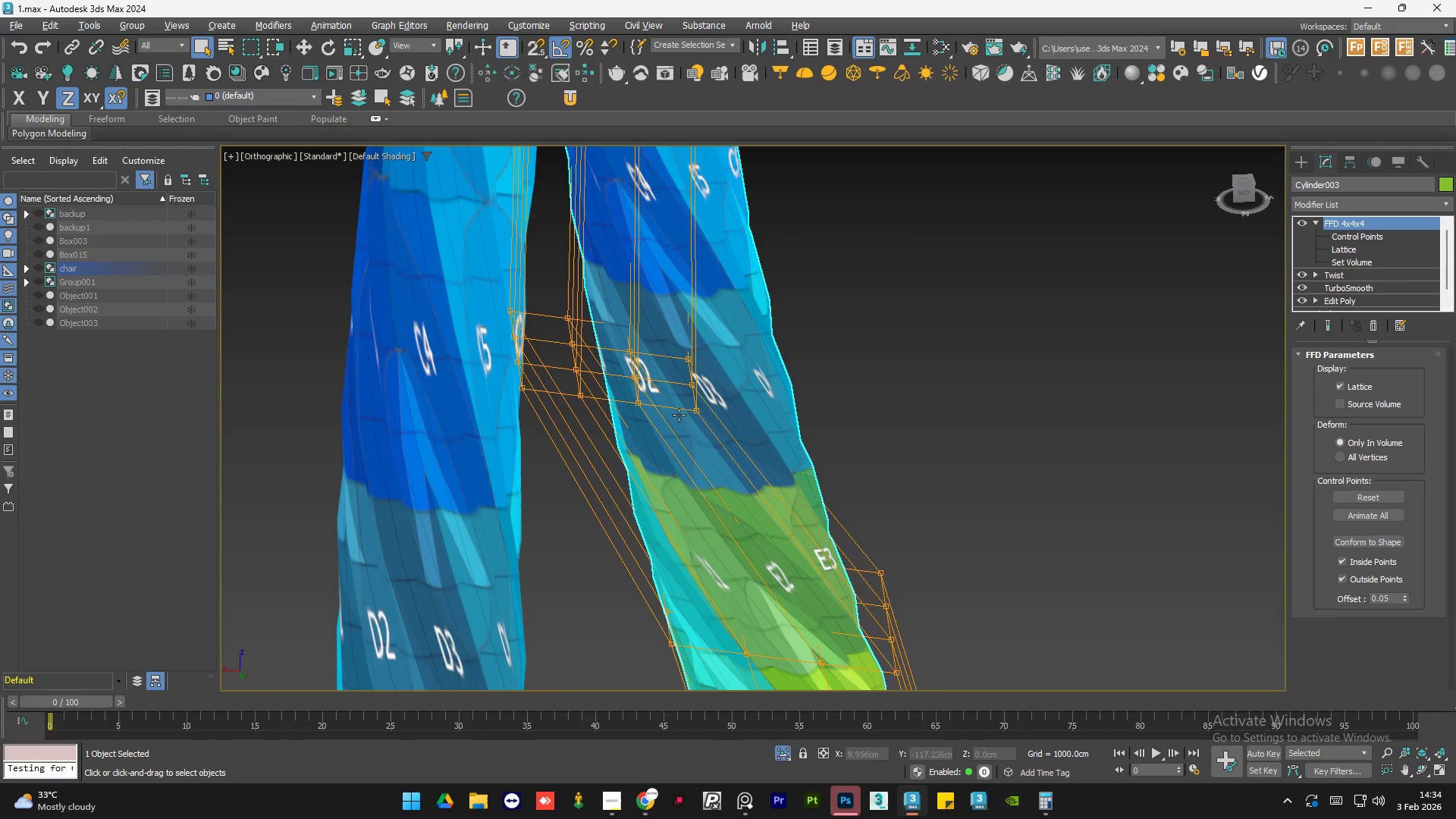 
hold_key(key=AltLeft, duration=0.69)
scroll: coordinate [695, 475], scroll_direction: down, amount: 5.0
 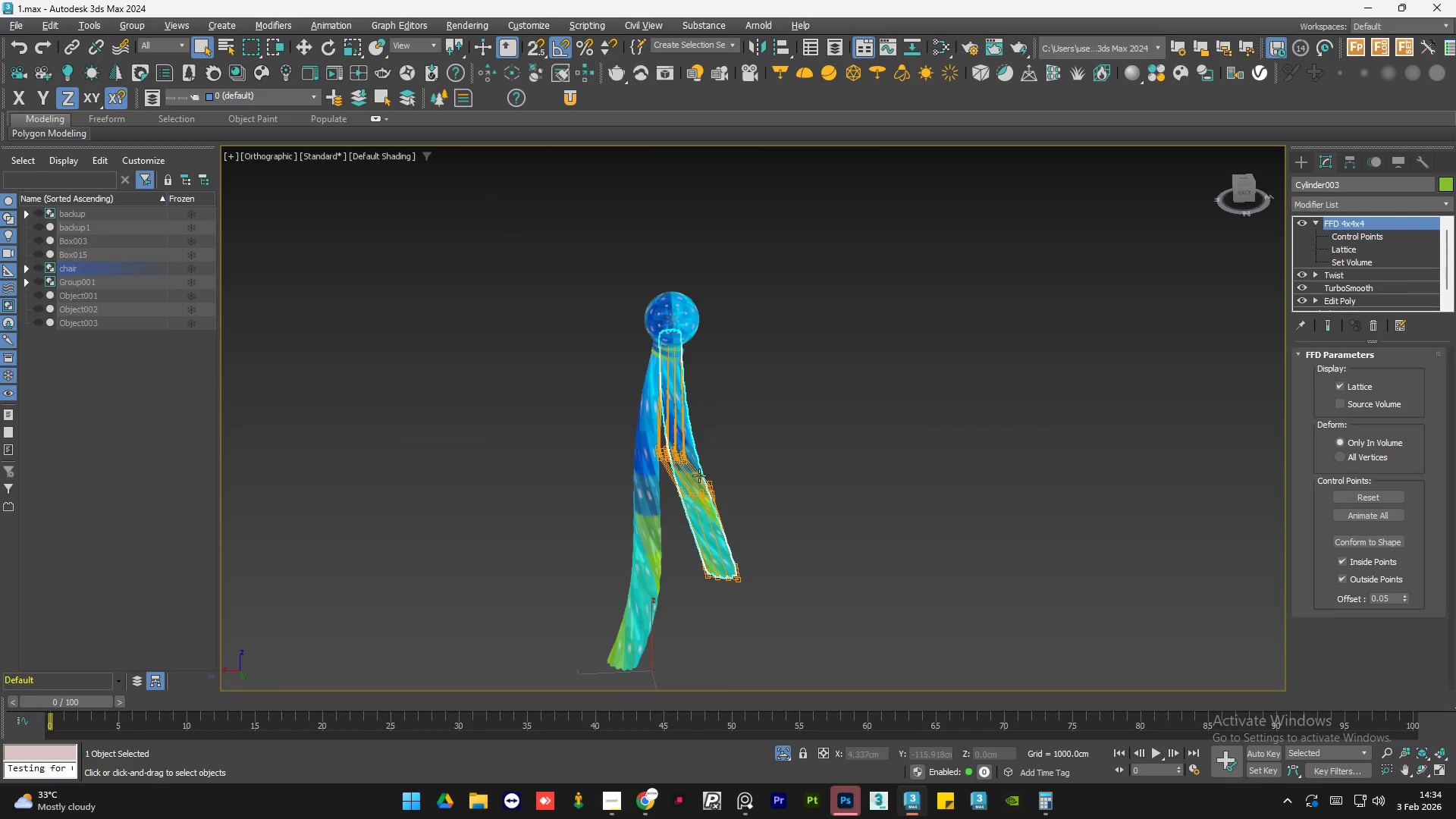 
hold_key(key=ControlLeft, duration=0.44)
 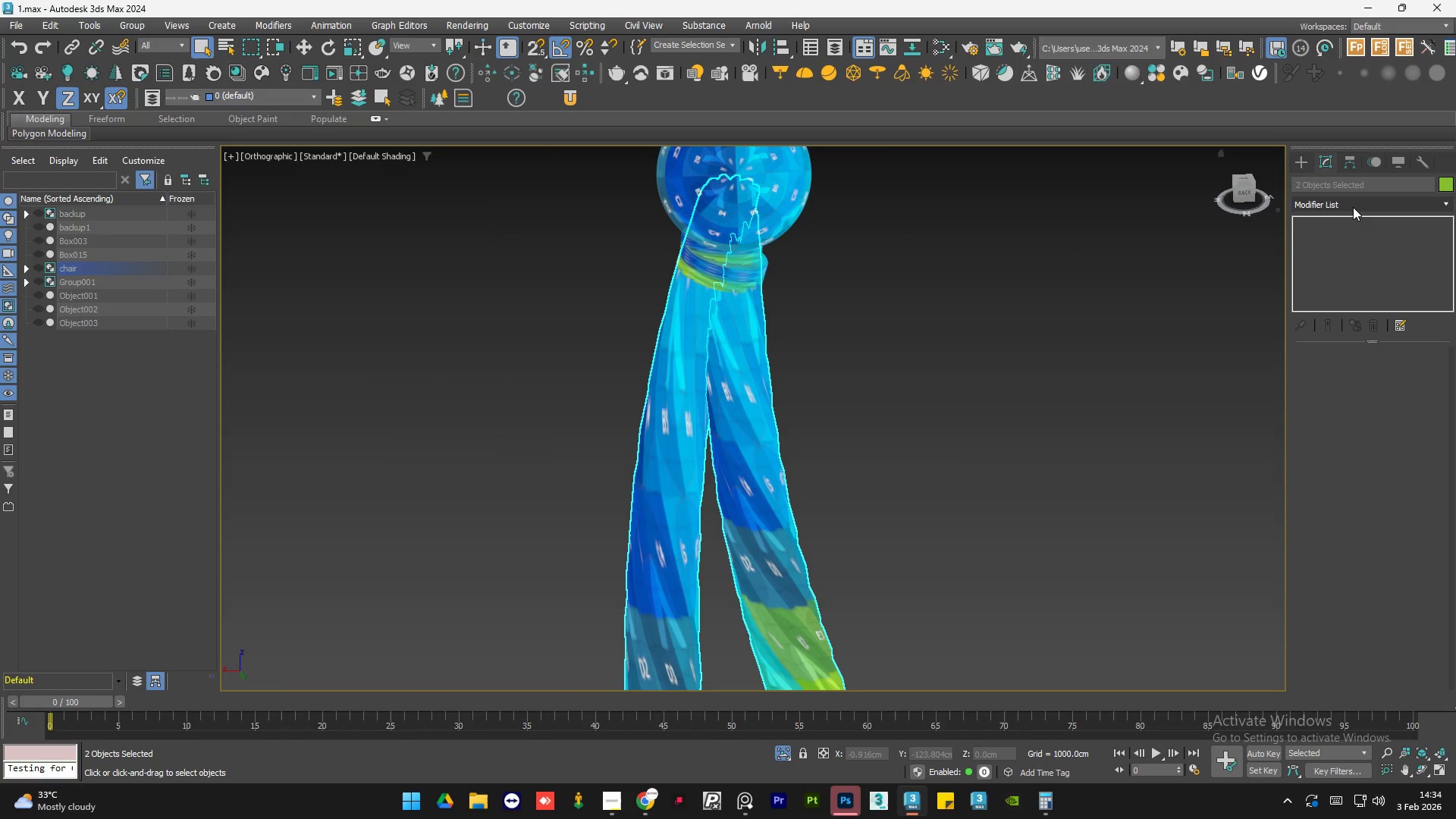 
scroll: coordinate [638, 398], scroll_direction: up, amount: 3.0
 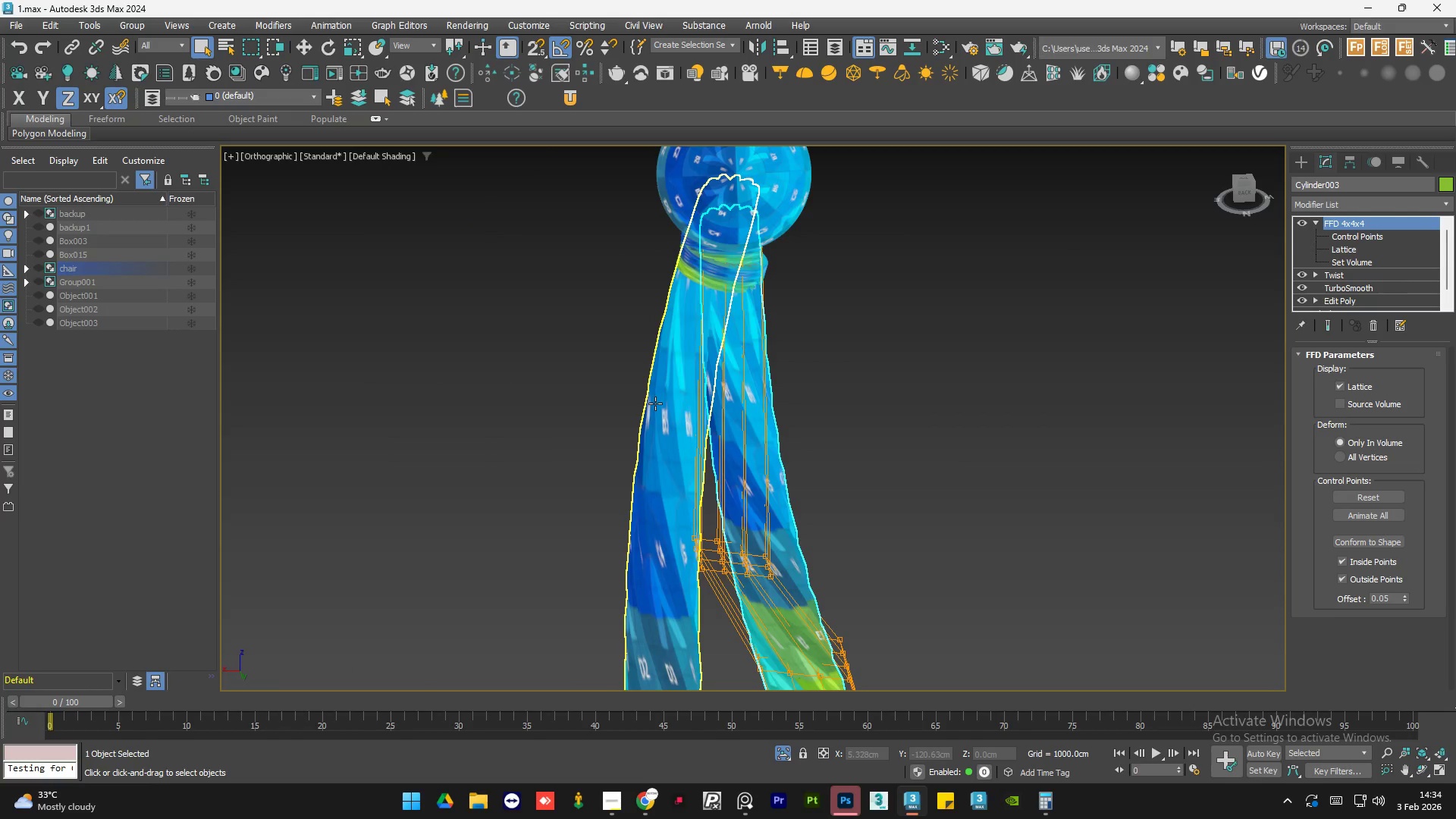 
left_click([655, 403])
 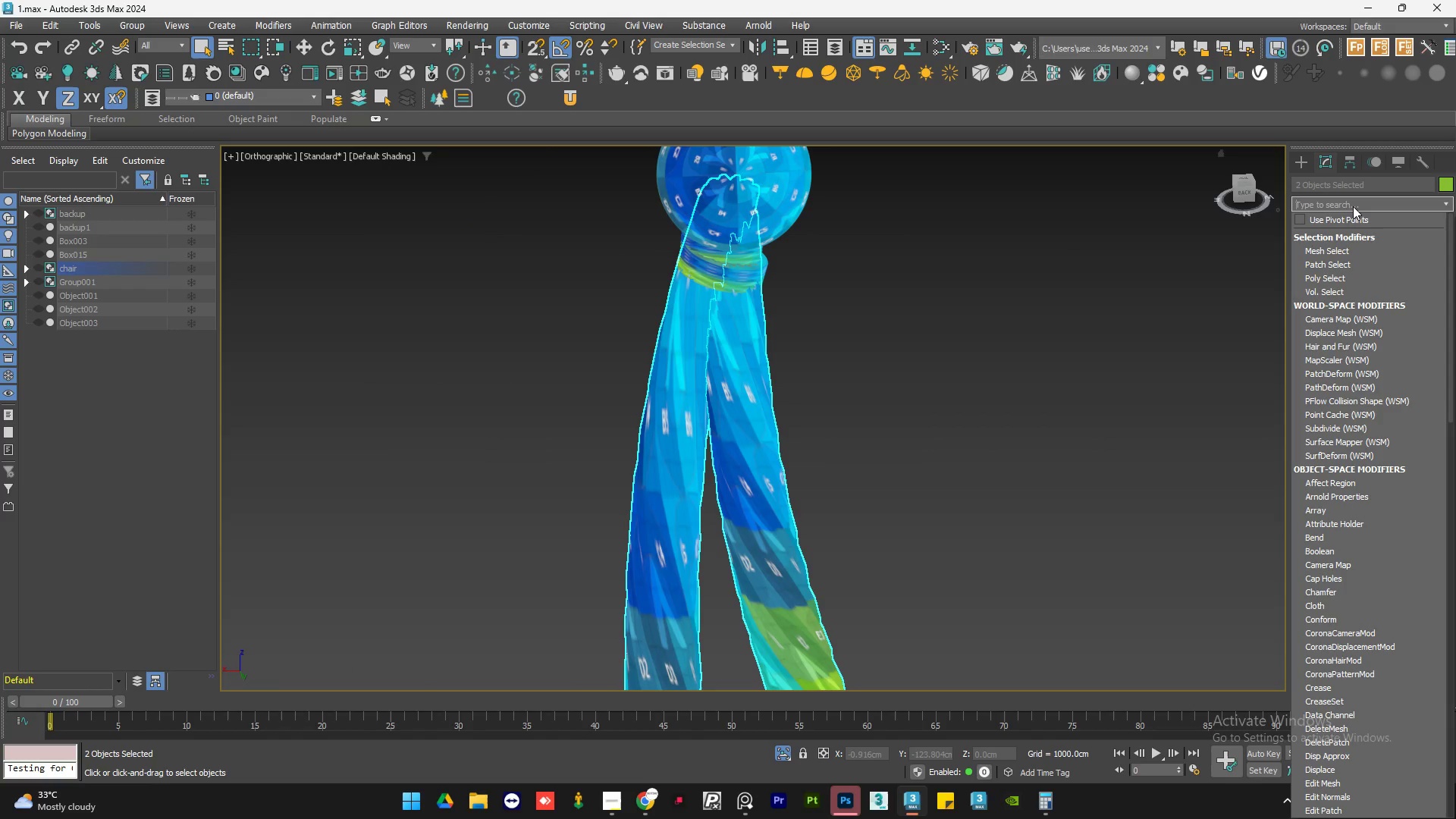 
type(uv)
 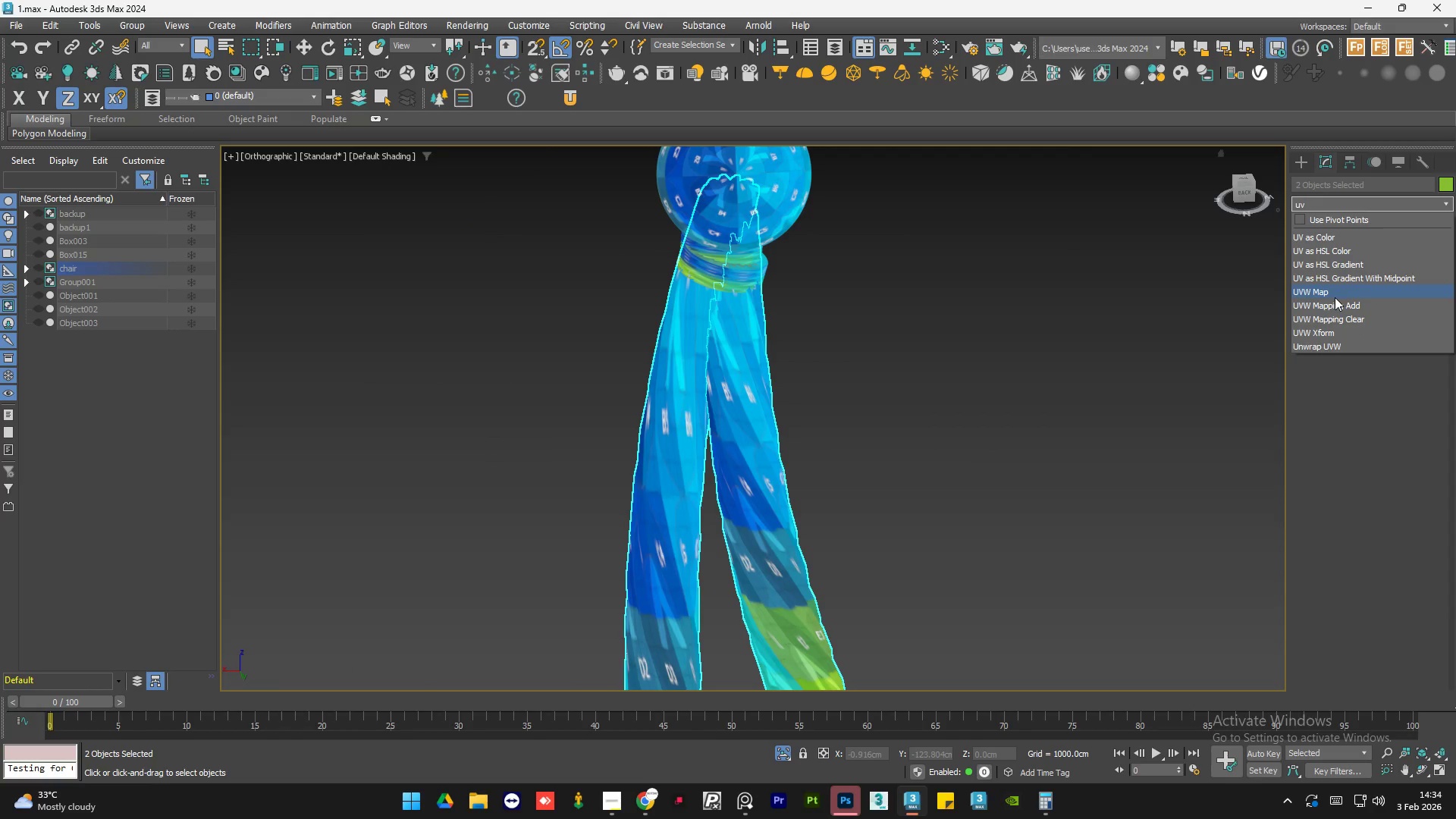 
left_click([1336, 297])
 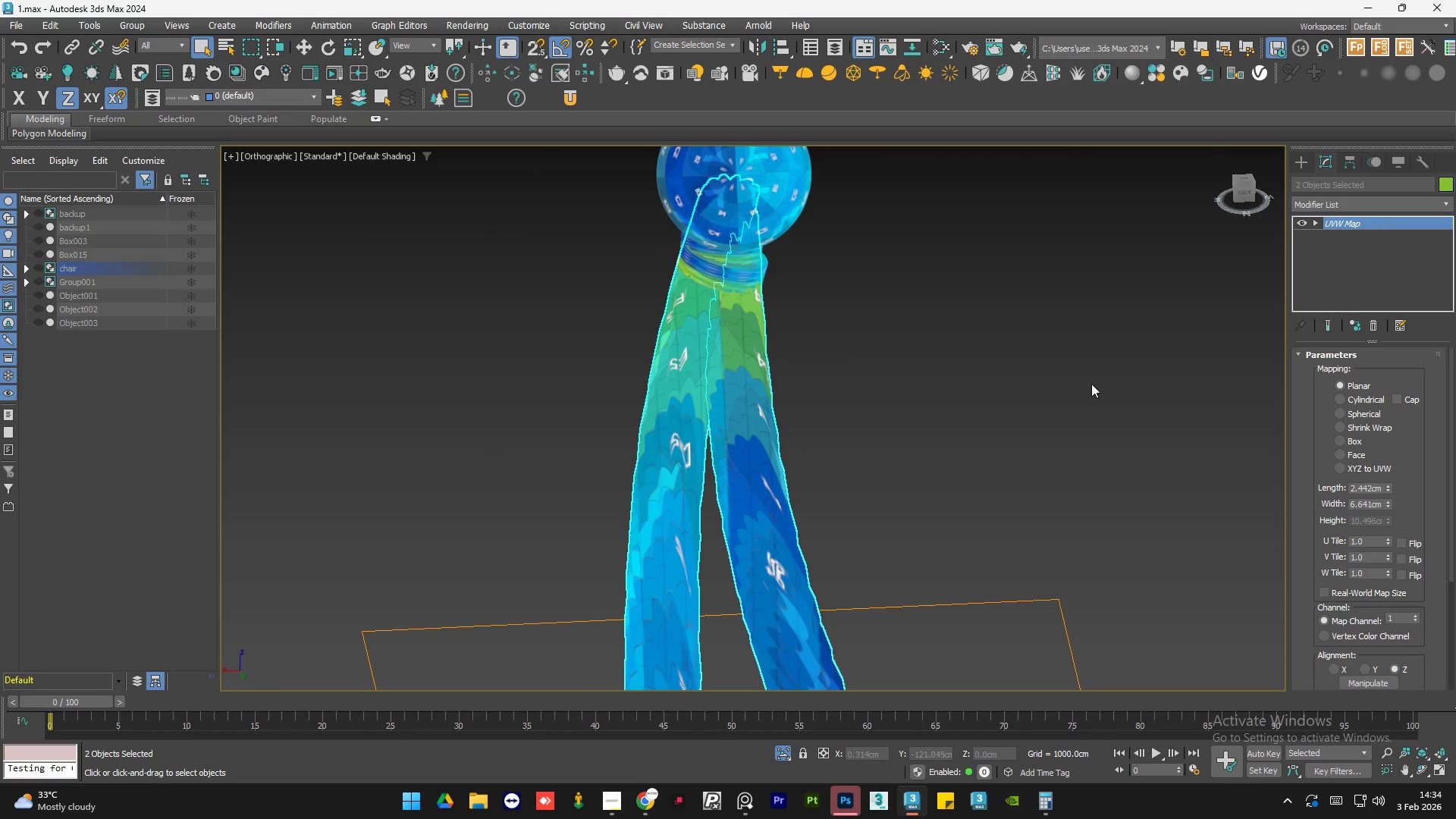 
scroll: coordinate [833, 431], scroll_direction: up, amount: 4.0
 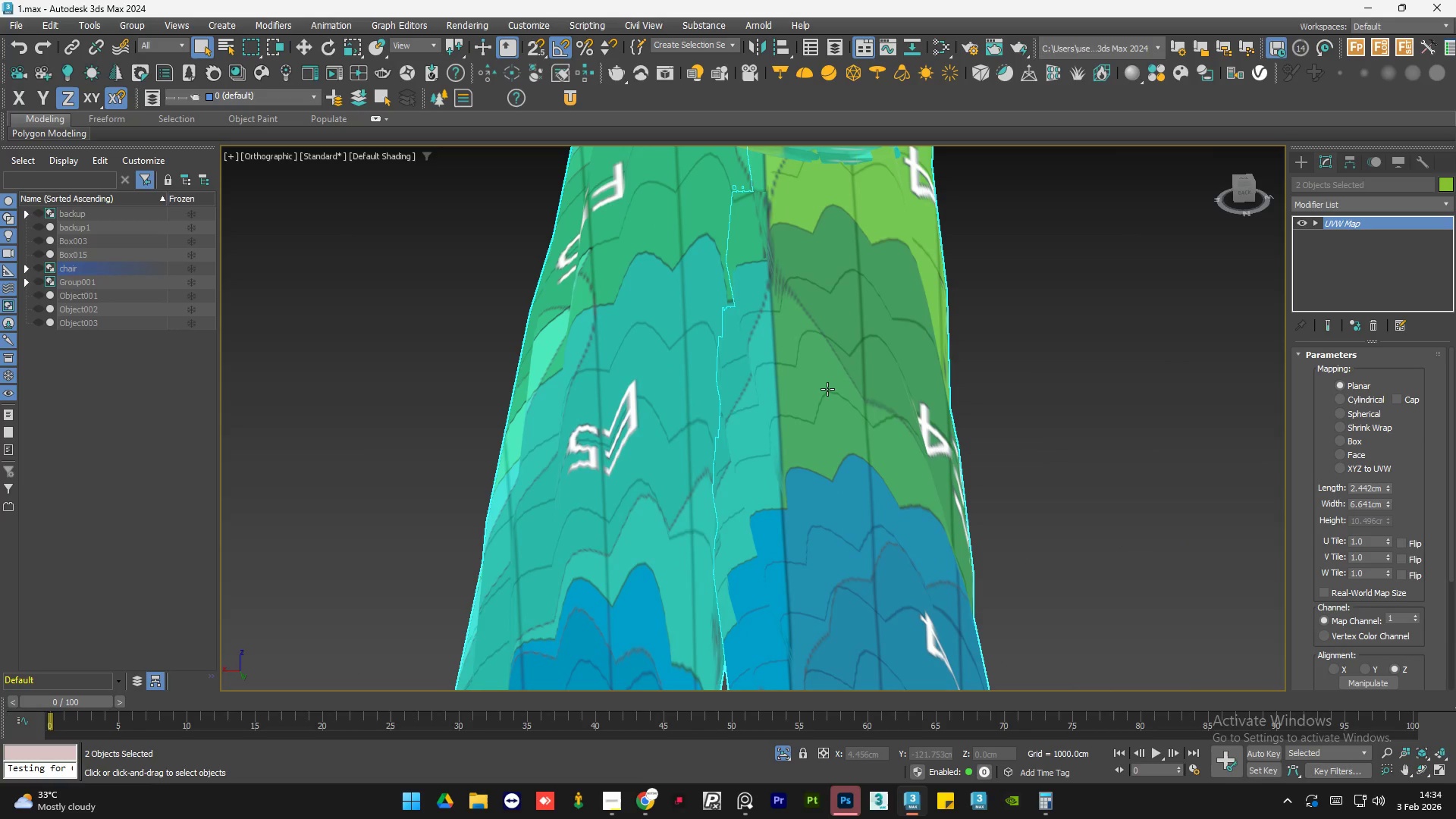 
scroll: coordinate [774, 391], scroll_direction: down, amount: 5.0
 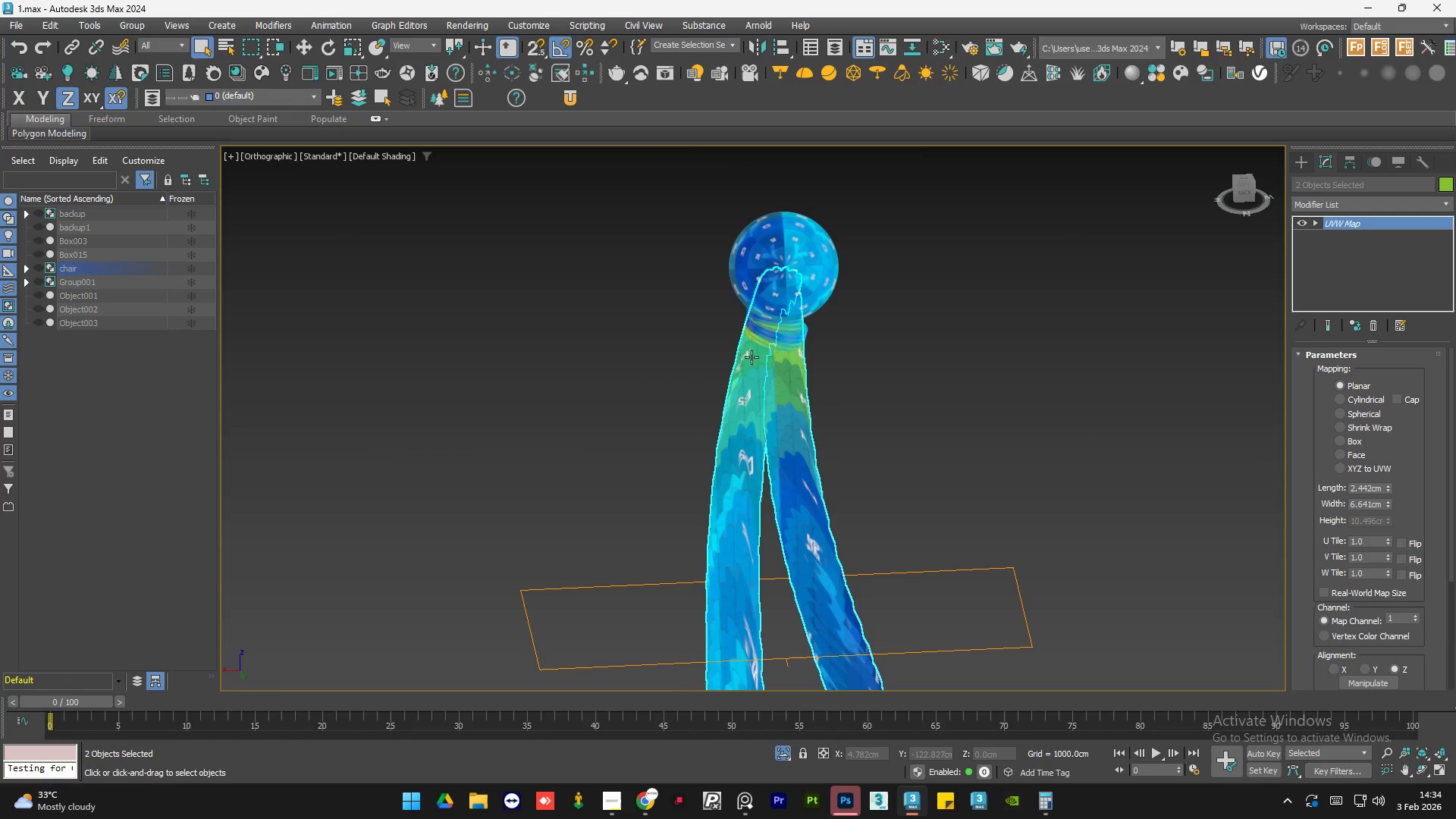 
hold_key(key=AltLeft, duration=1.5)
 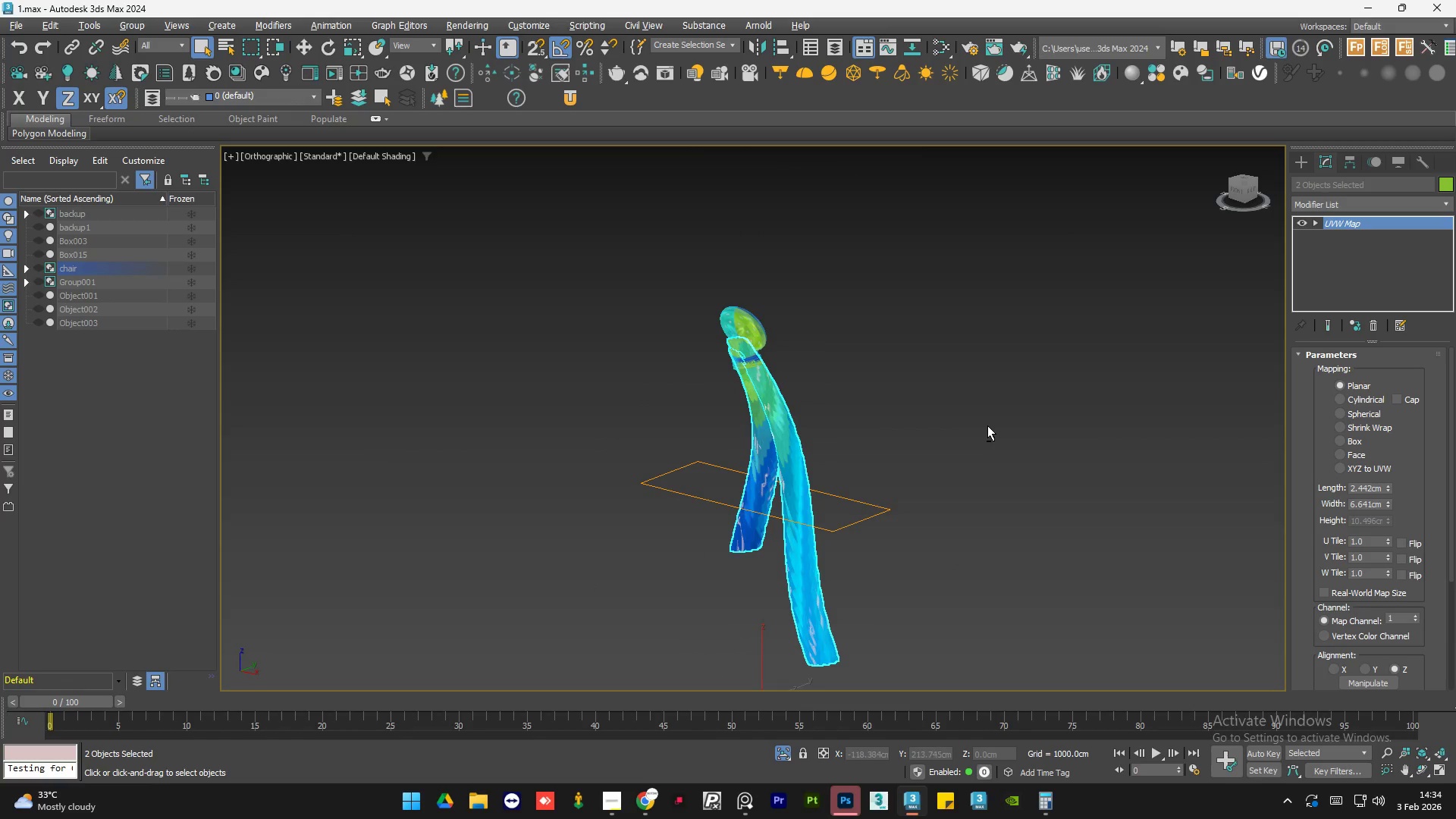 
scroll: coordinate [737, 369], scroll_direction: down, amount: 2.0
 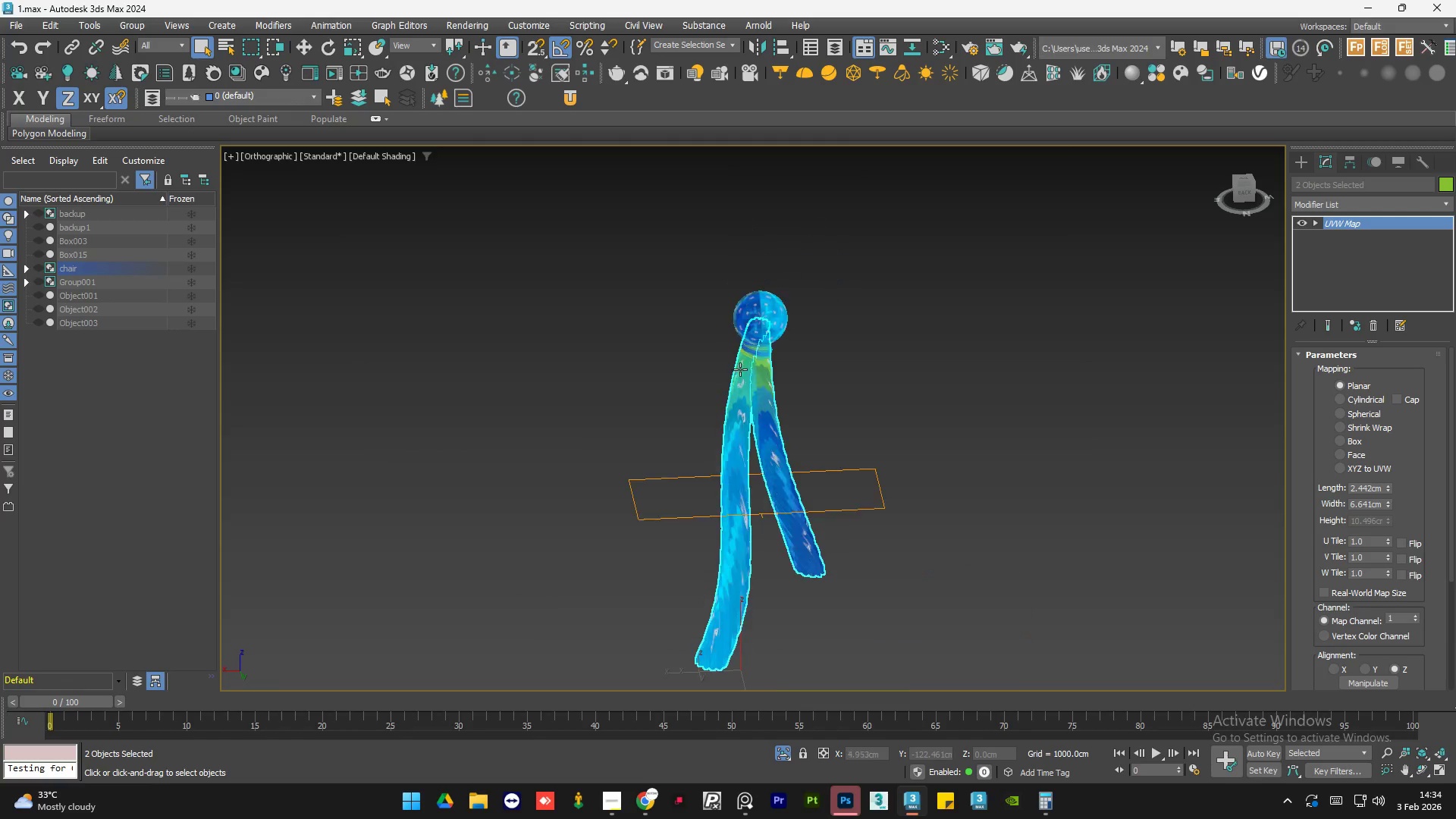 
key(Alt+AltLeft)
 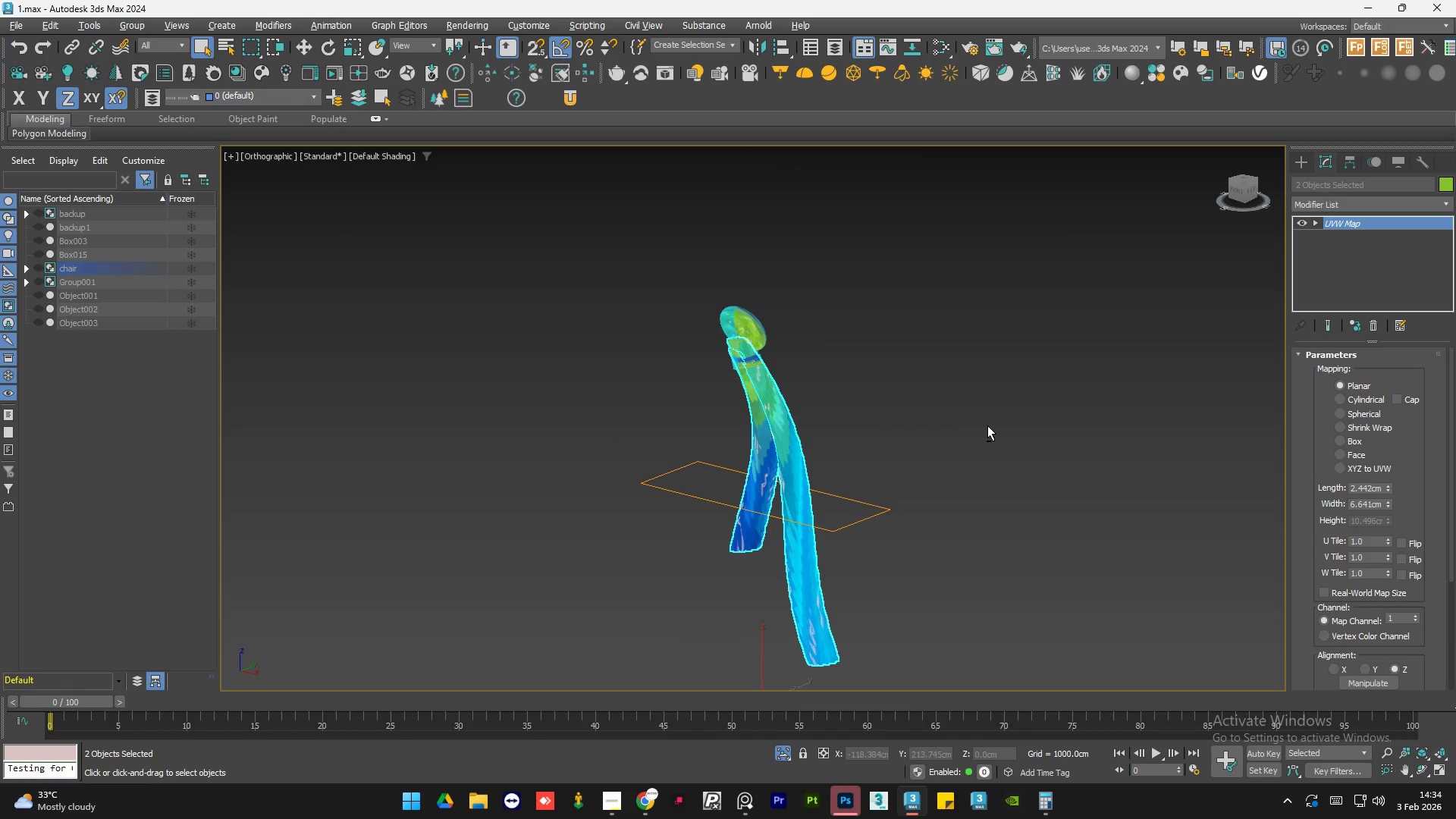 
key(Alt+AltLeft)
 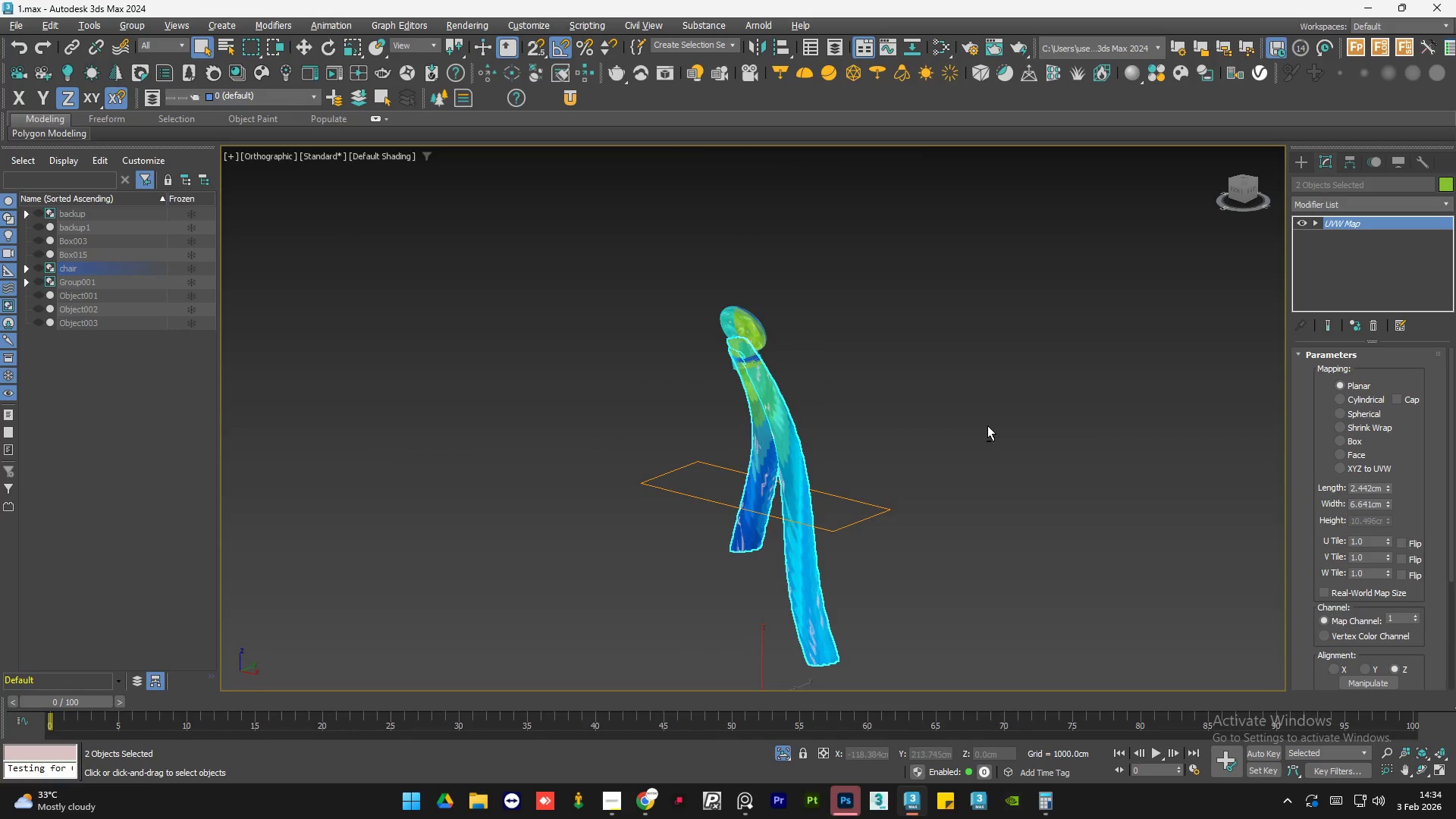 
key(Alt+AltLeft)
 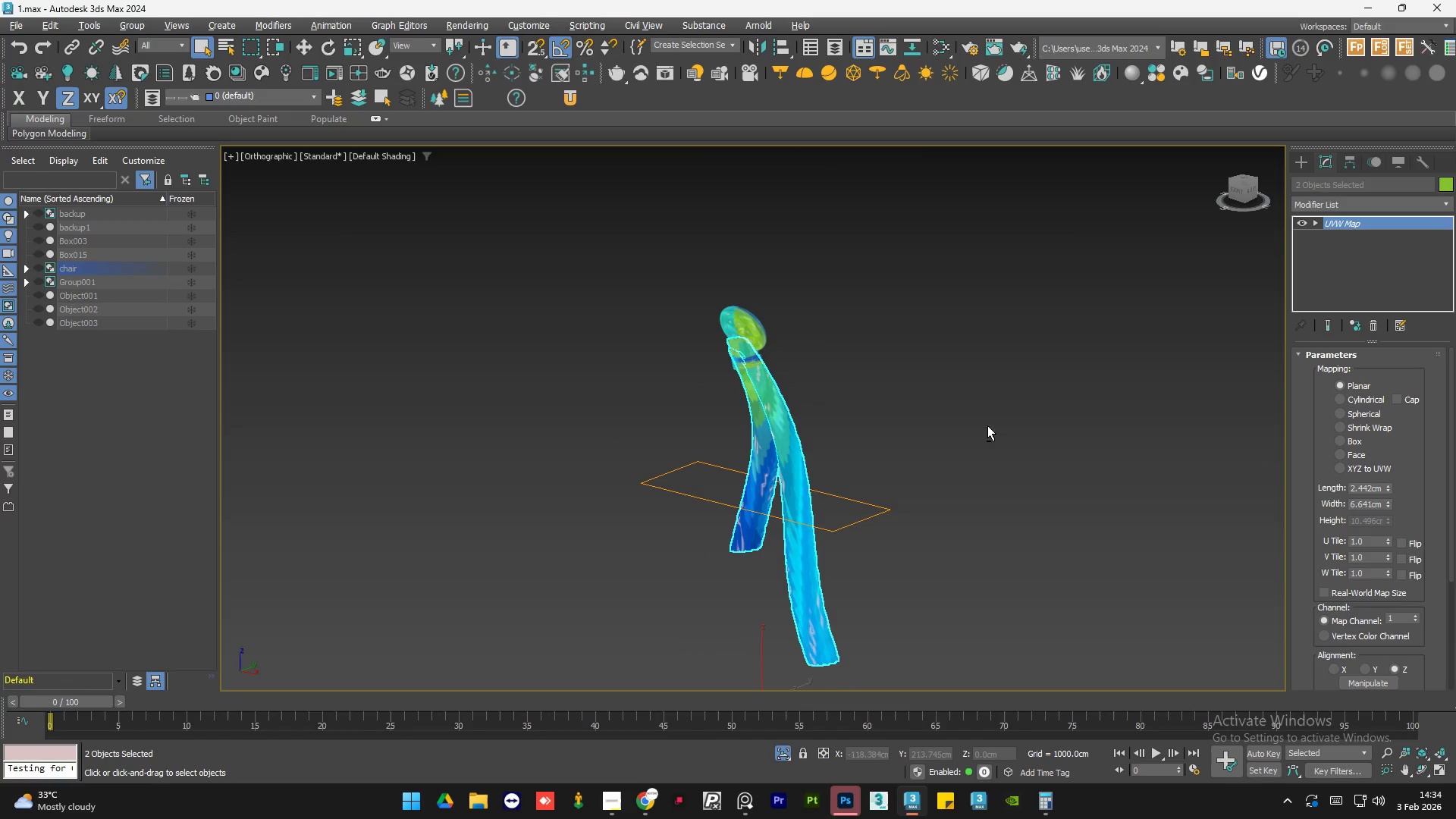 
key(Alt+AltLeft)
 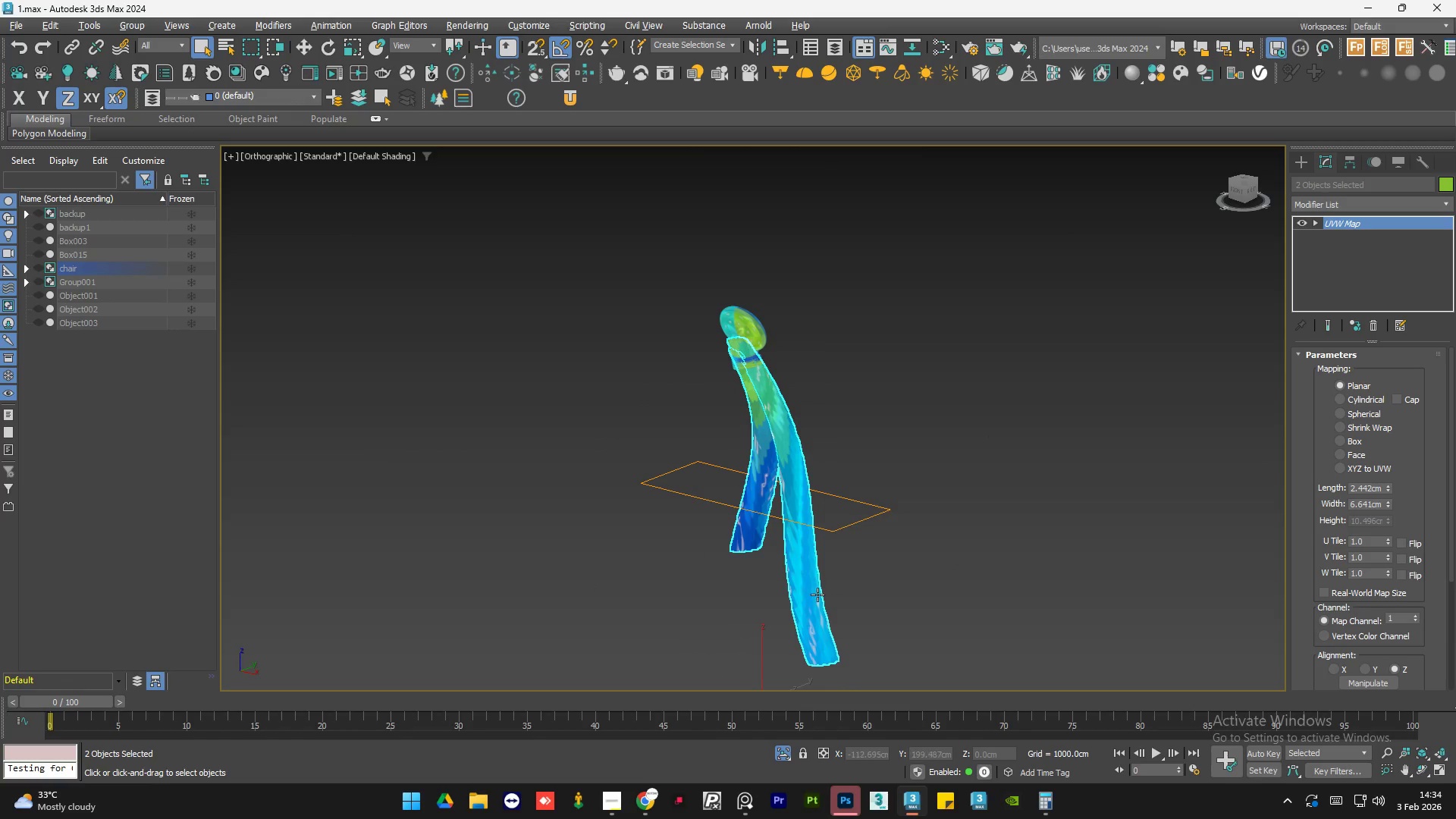 
scroll: coordinate [817, 595], scroll_direction: up, amount: 4.0
 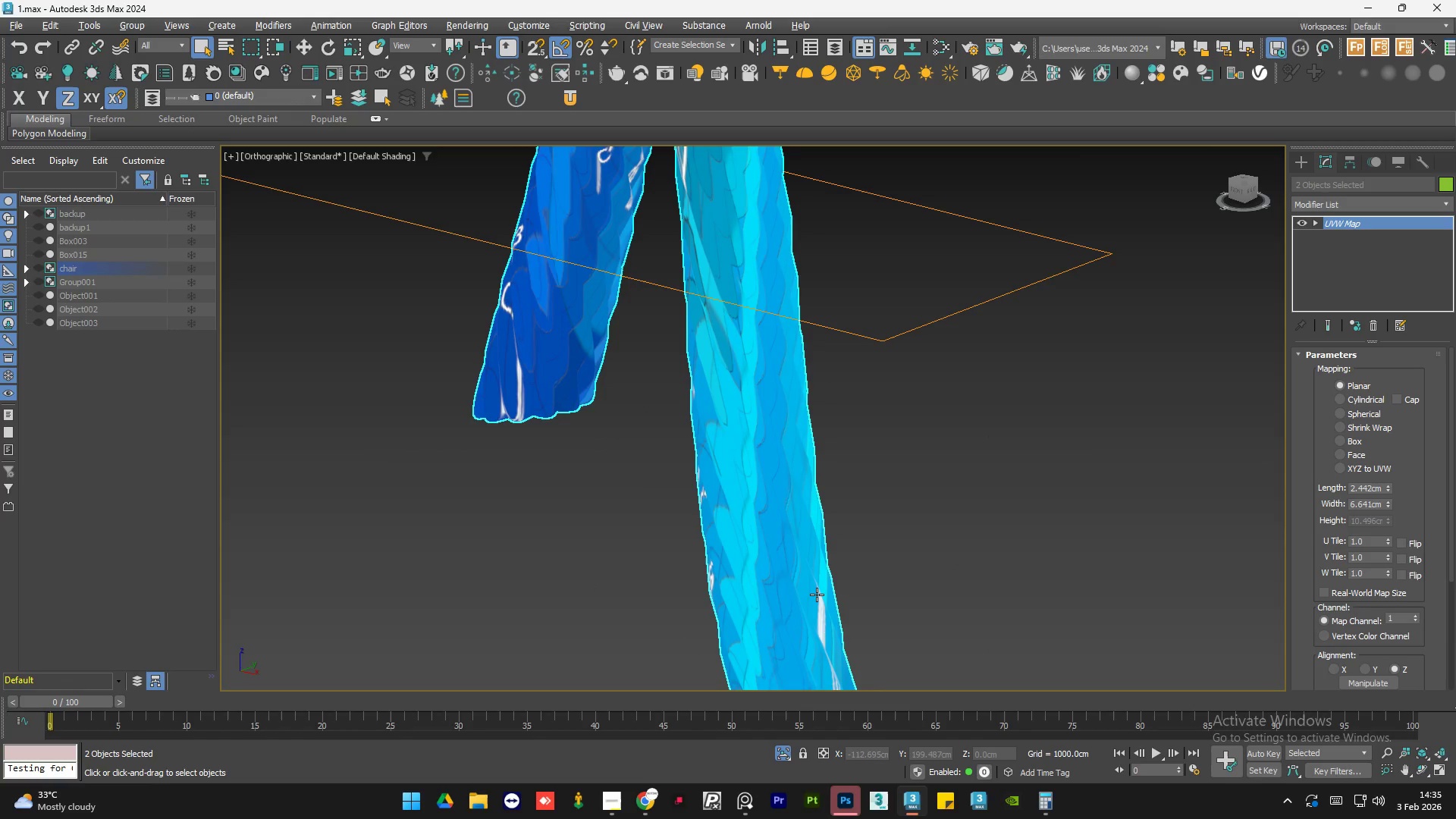 
hold_key(key=AltLeft, duration=0.67)
 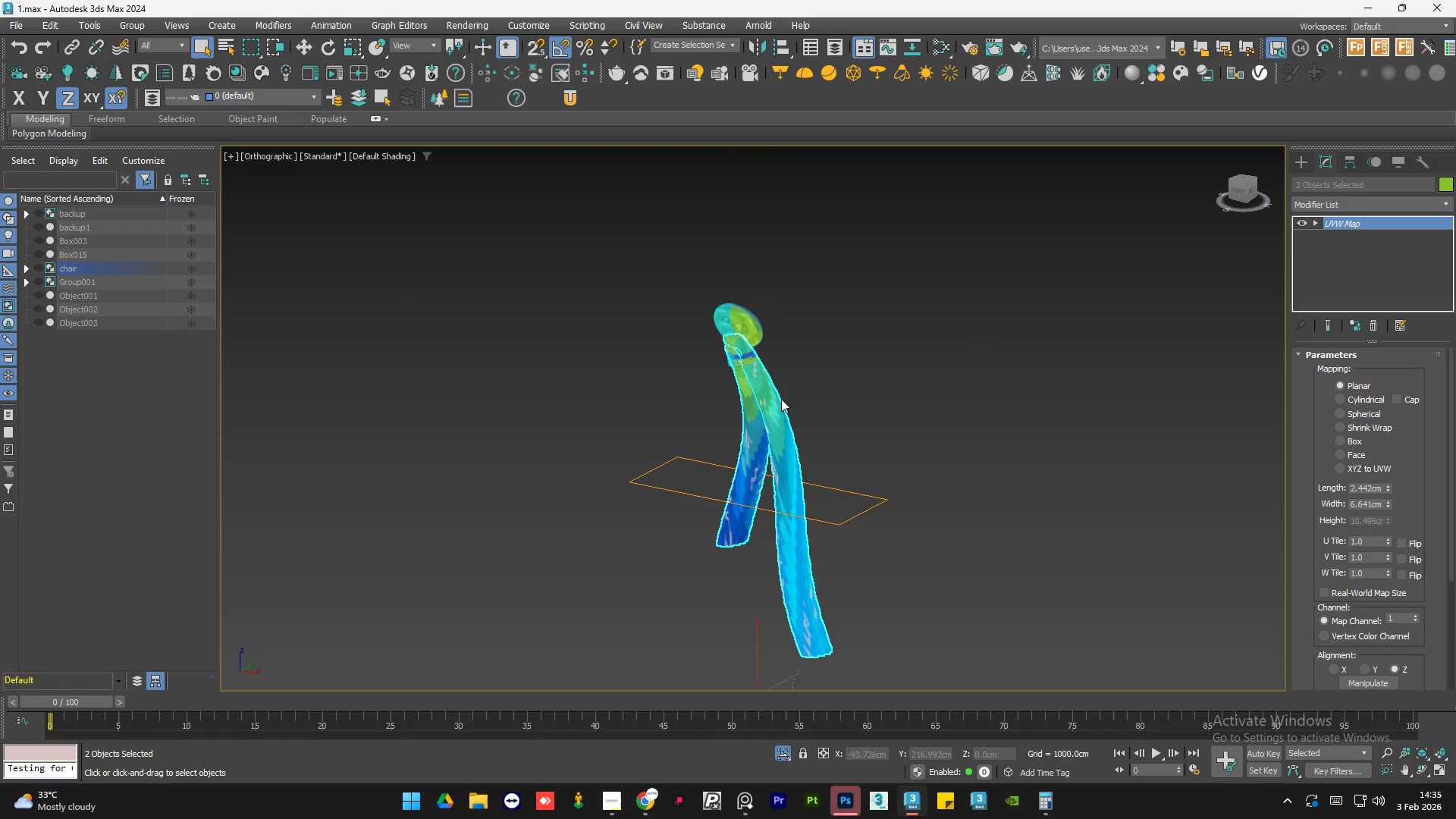 
scroll: coordinate [802, 584], scroll_direction: down, amount: 4.0
 